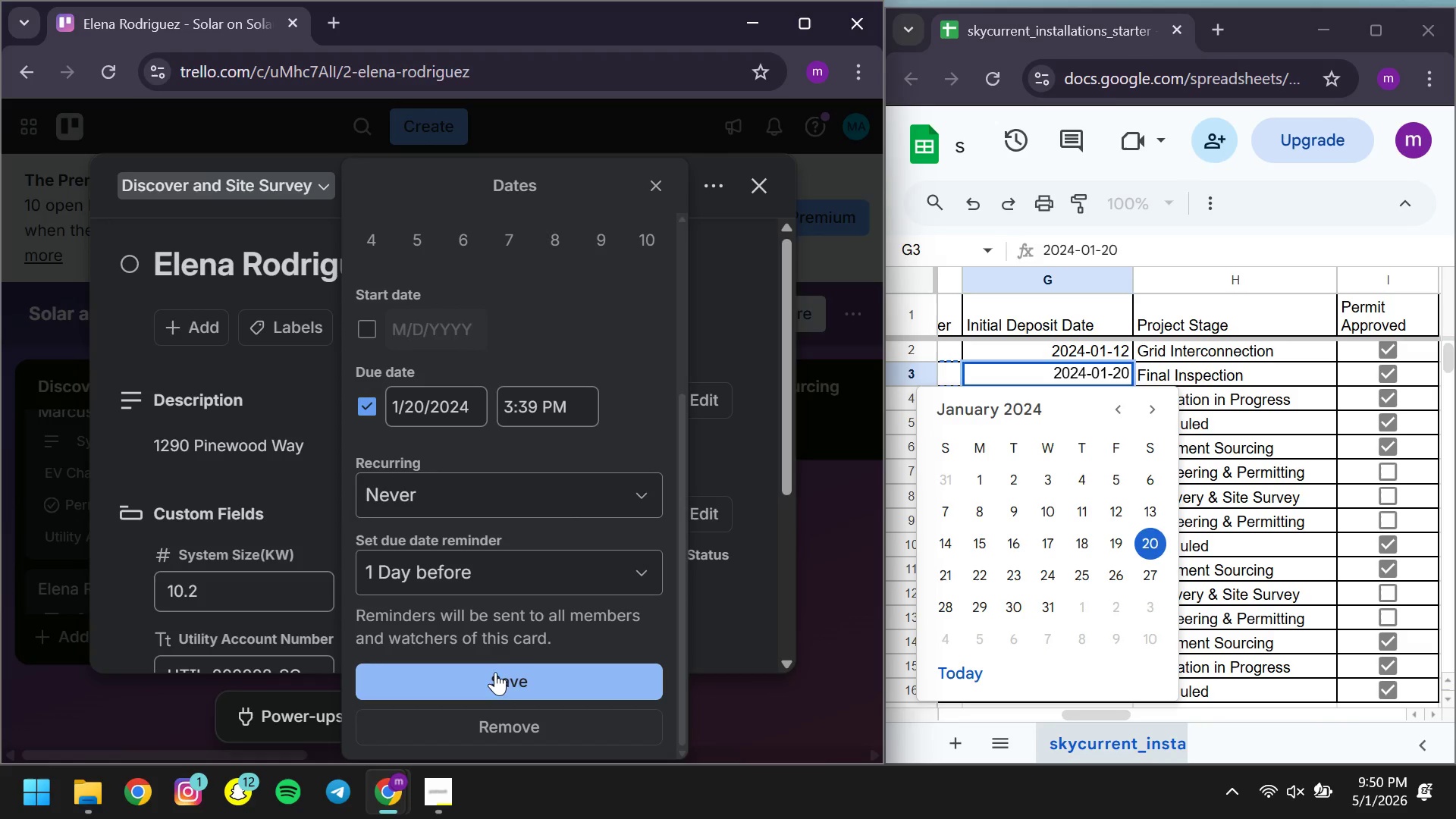 
left_click([490, 673])
 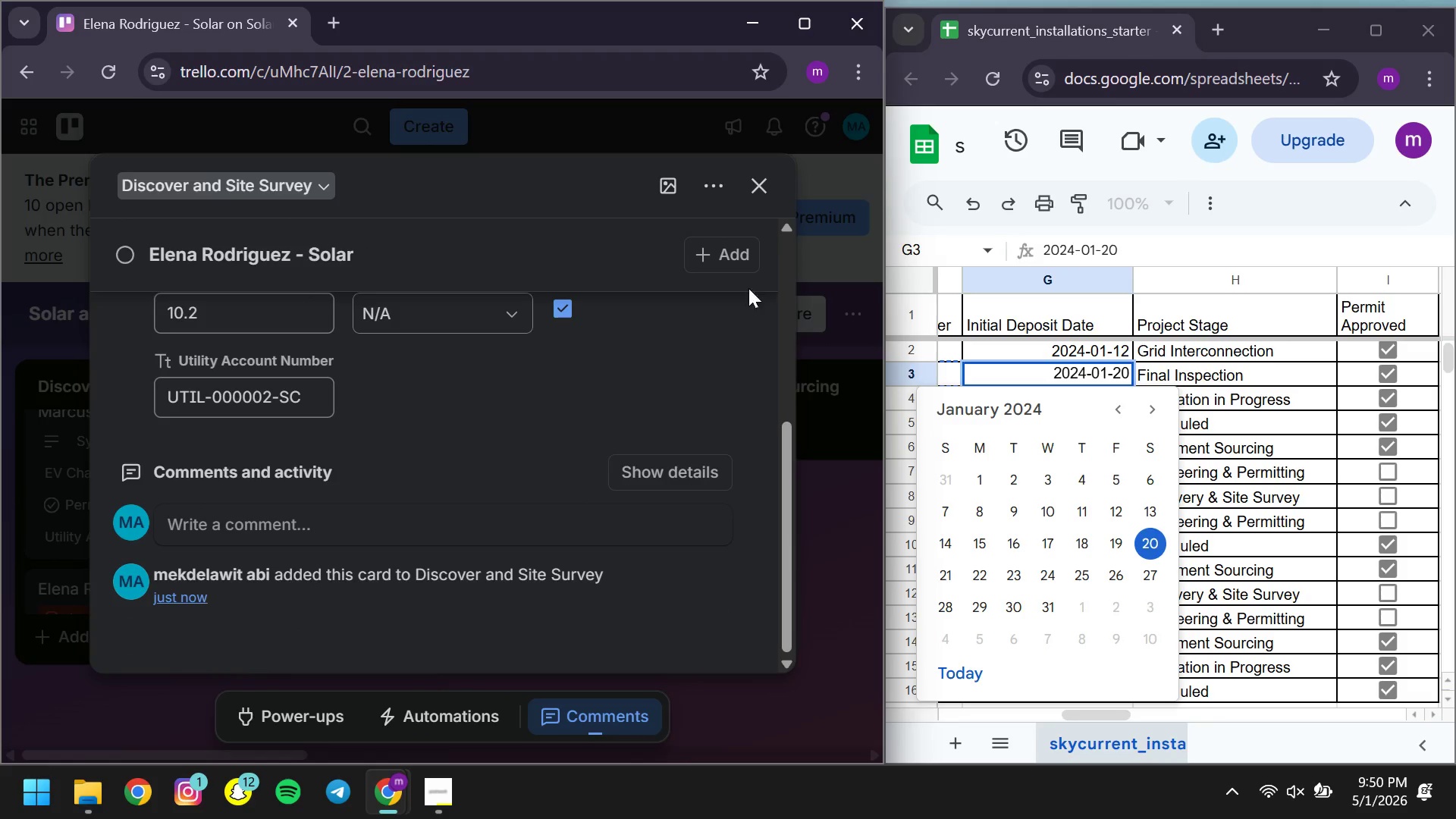 
left_click([759, 194])
 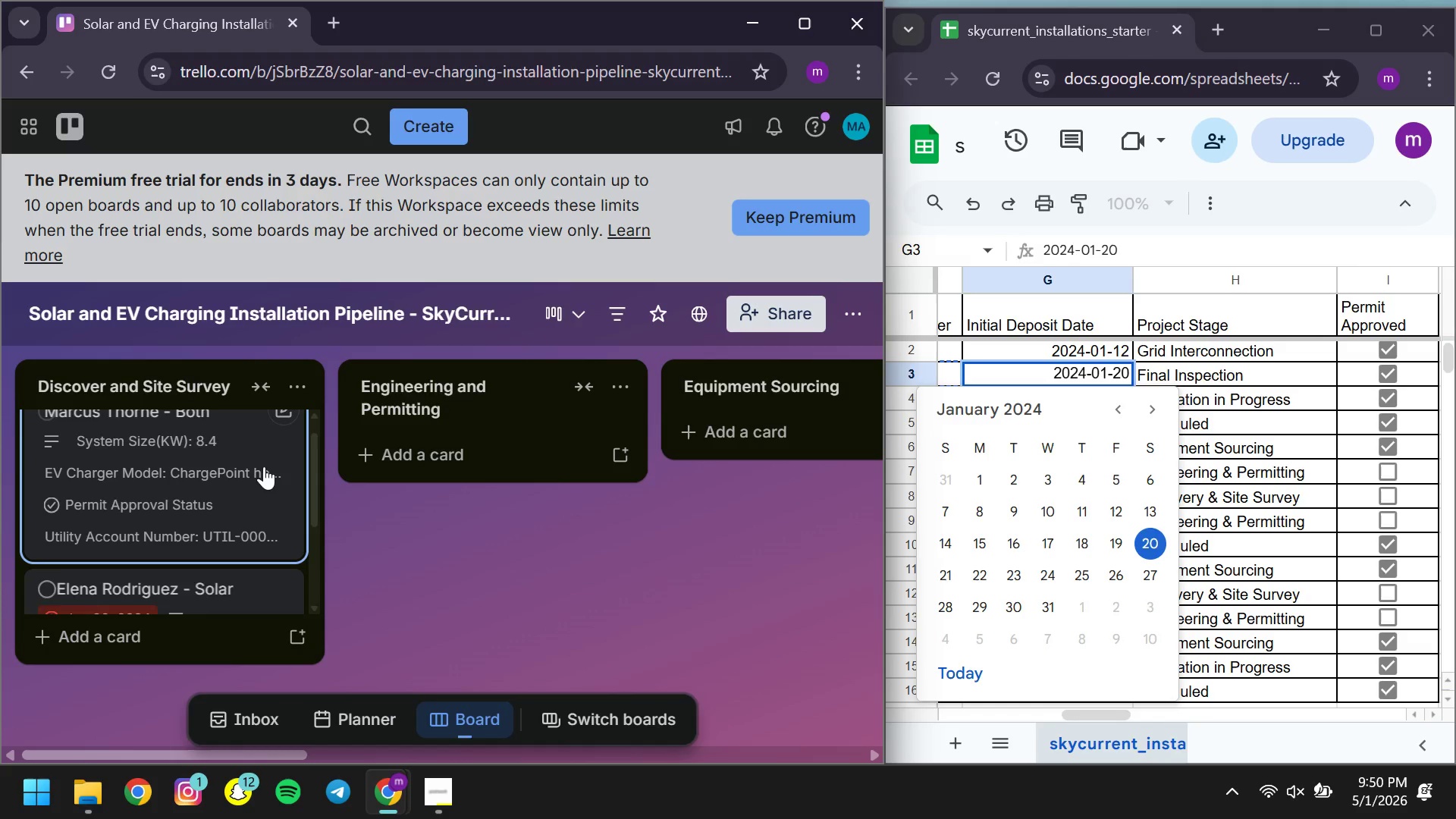 
left_click([264, 466])
 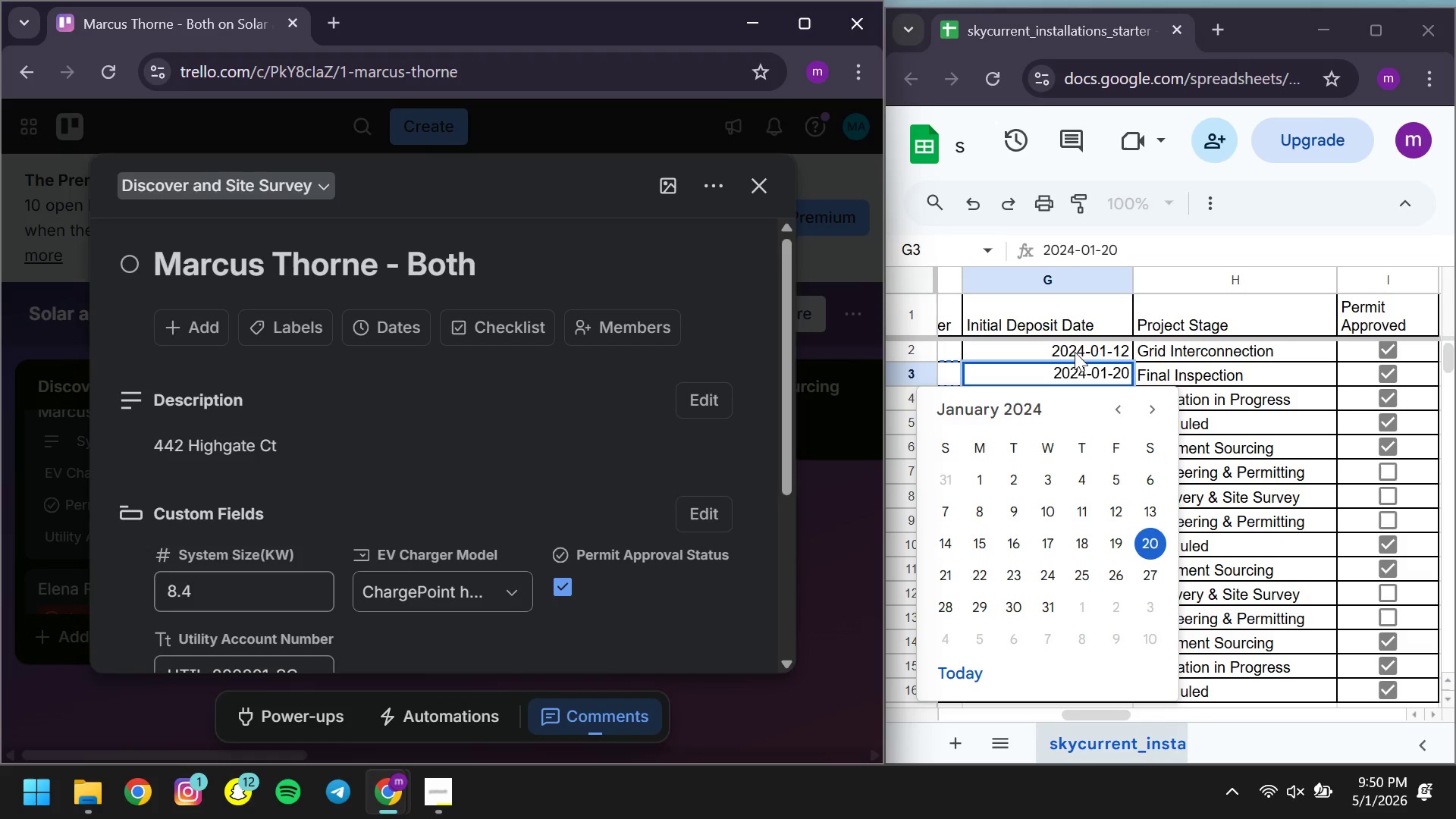 
double_click([1075, 352])
 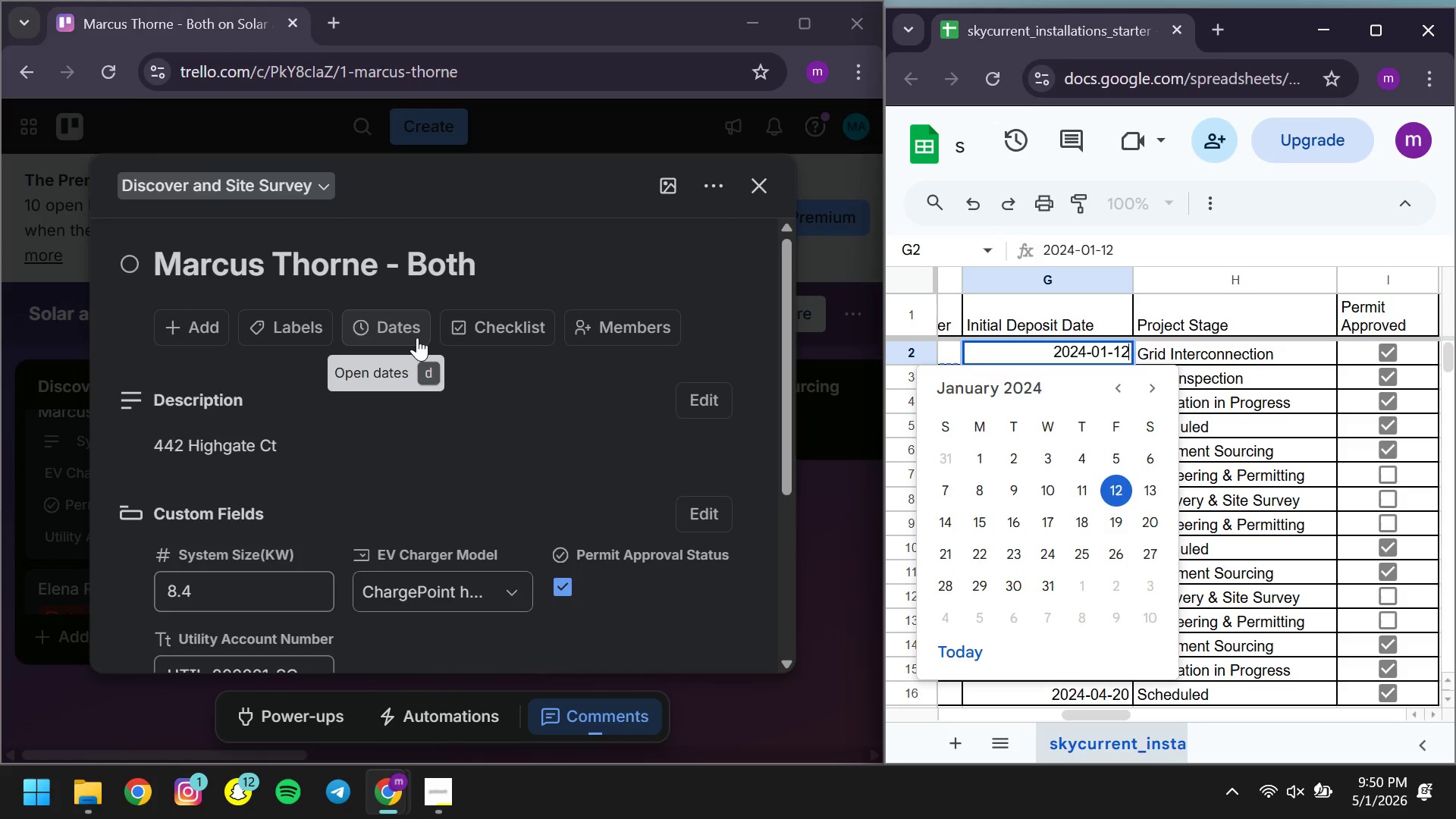 
wait(6.03)
 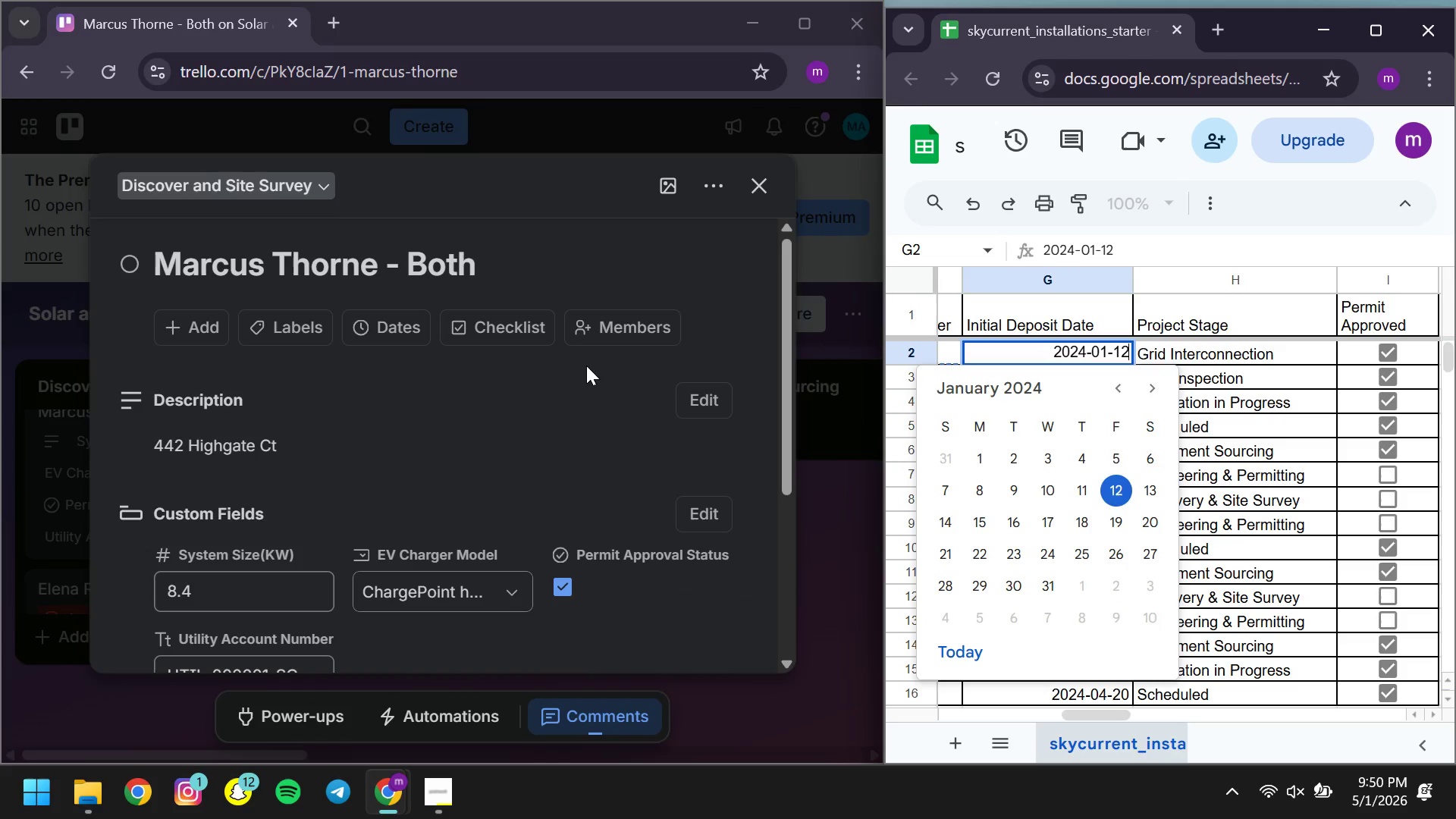 
left_click([417, 337])
 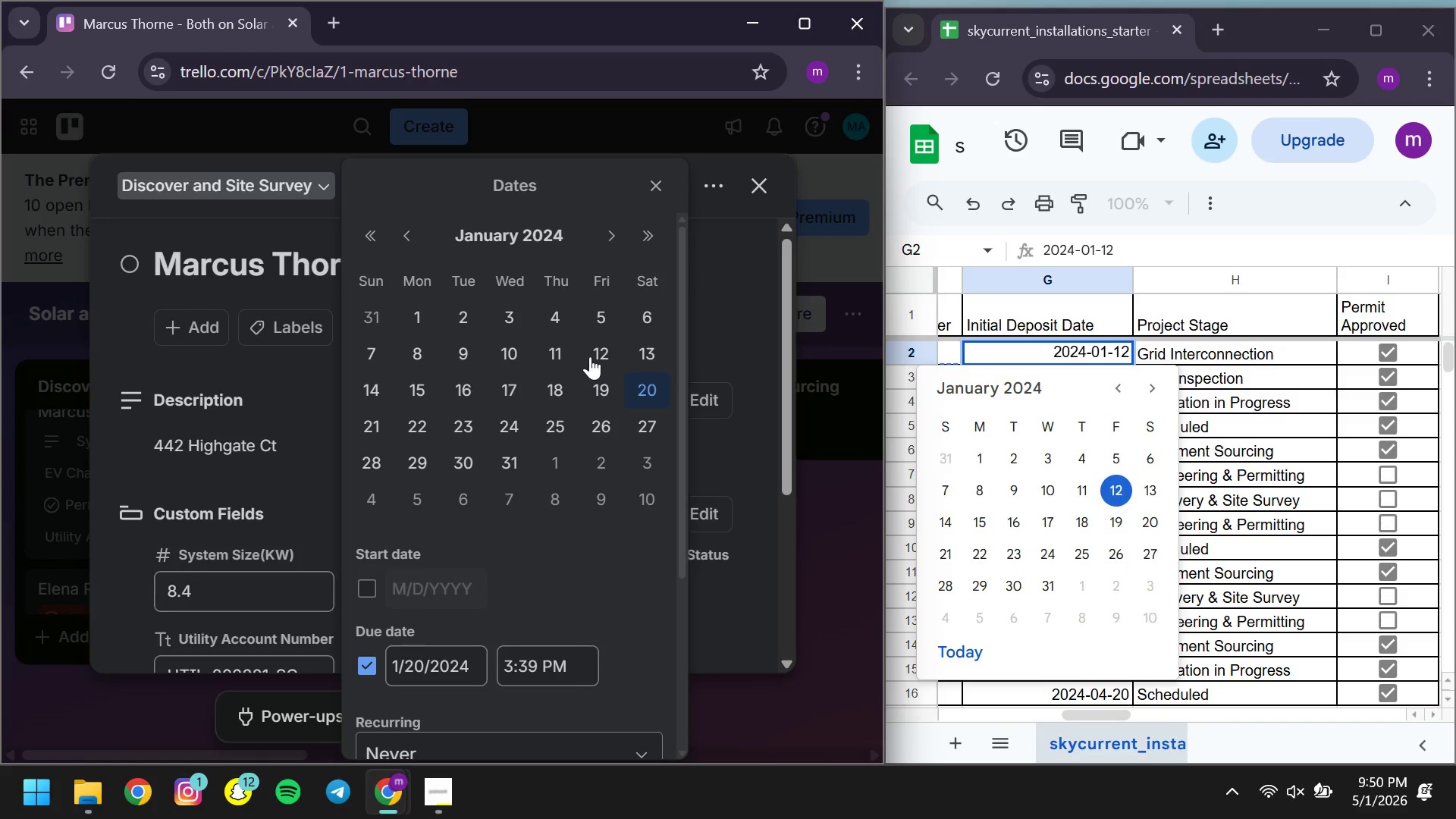 
left_click([600, 347])
 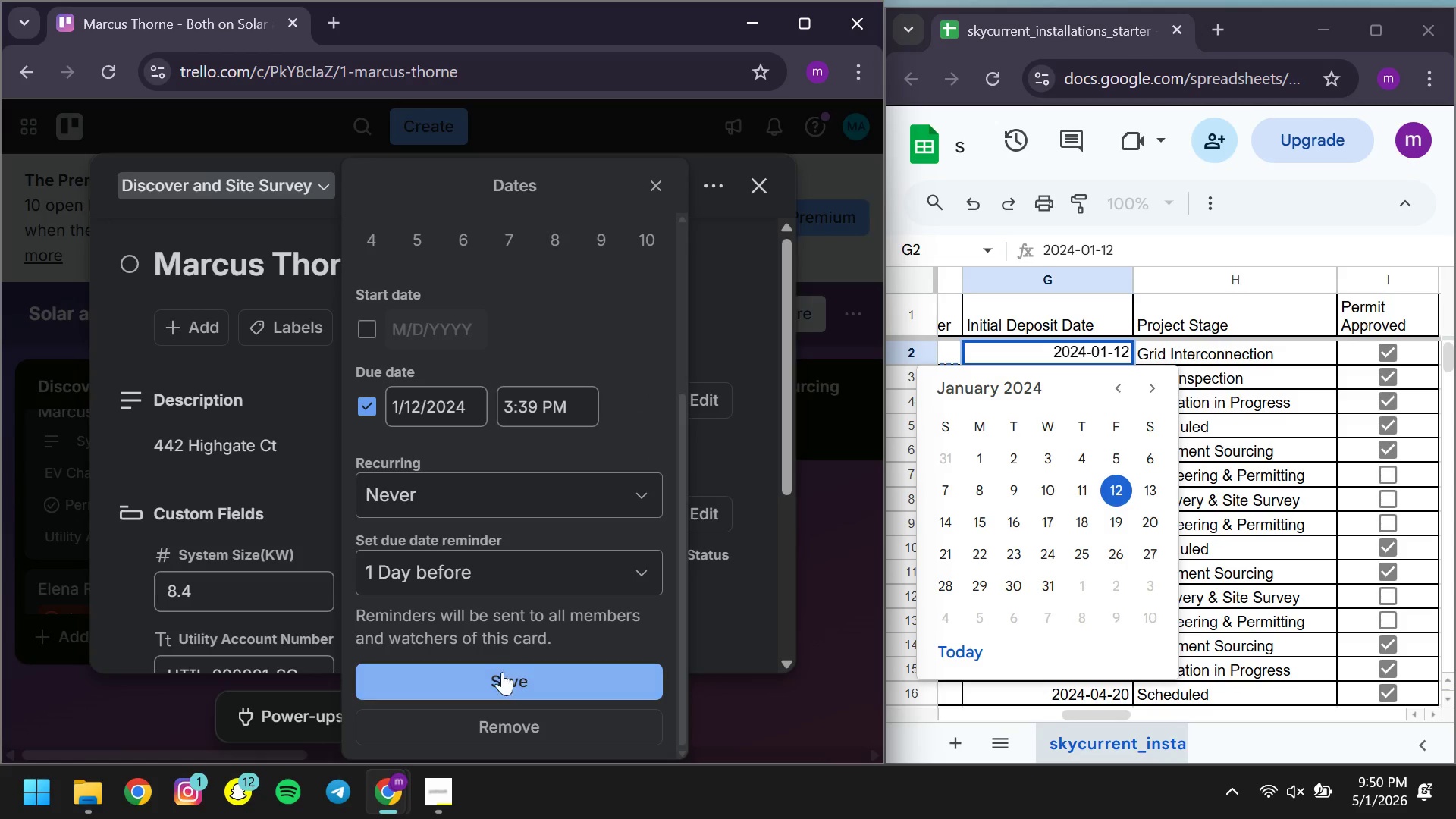 
left_click([488, 673])
 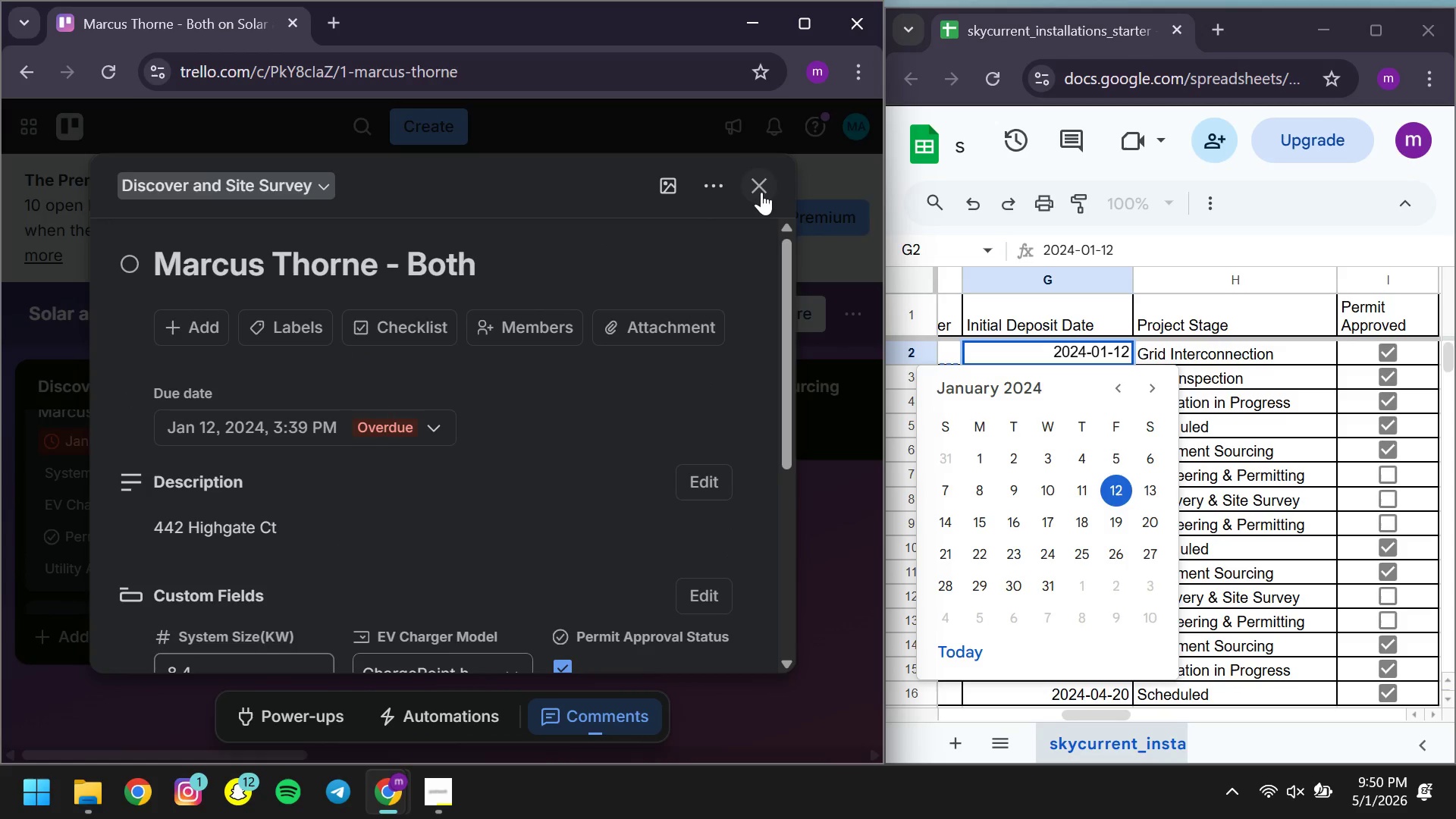 
left_click([761, 192])
 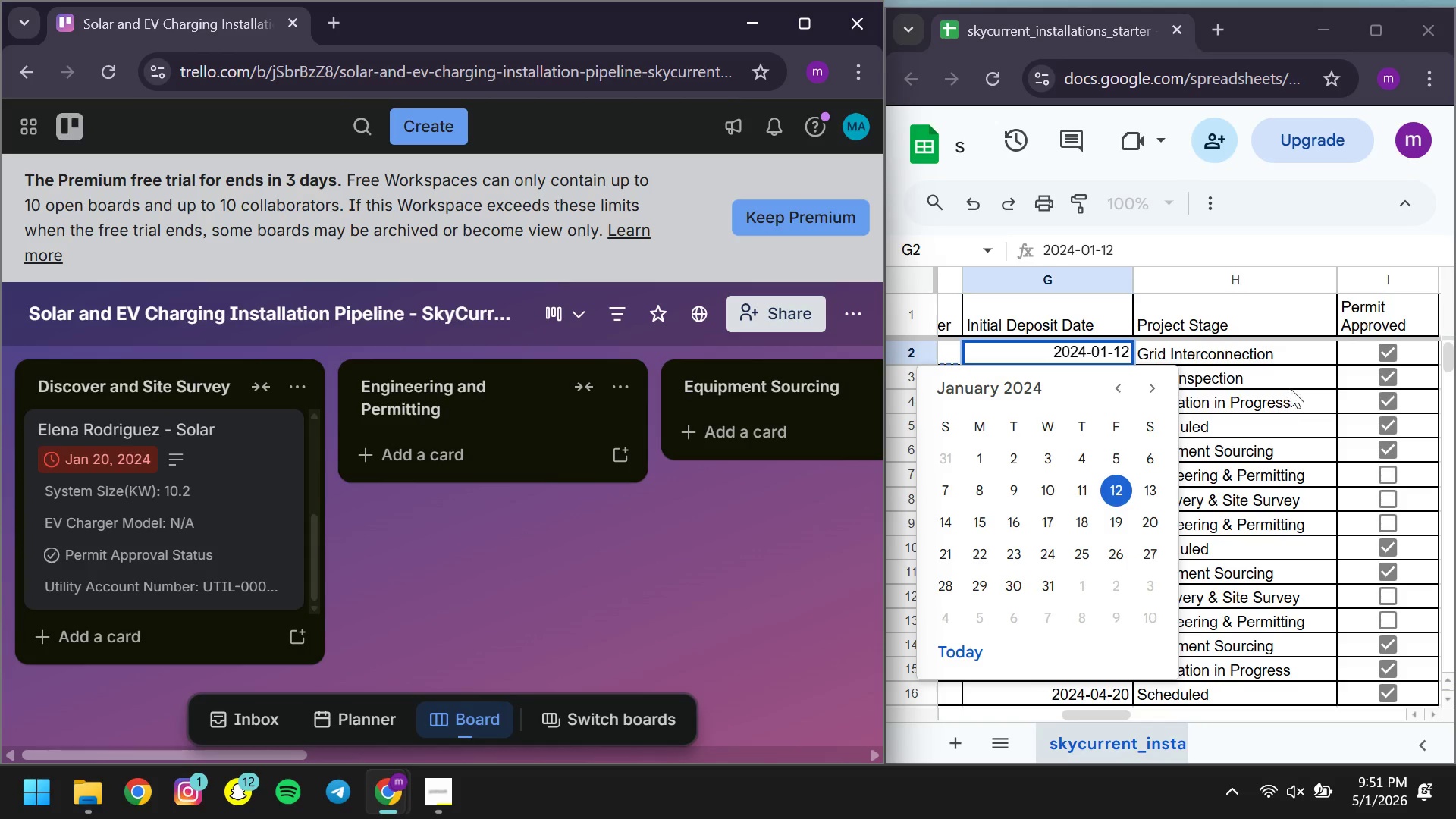 
left_click([1263, 375])
 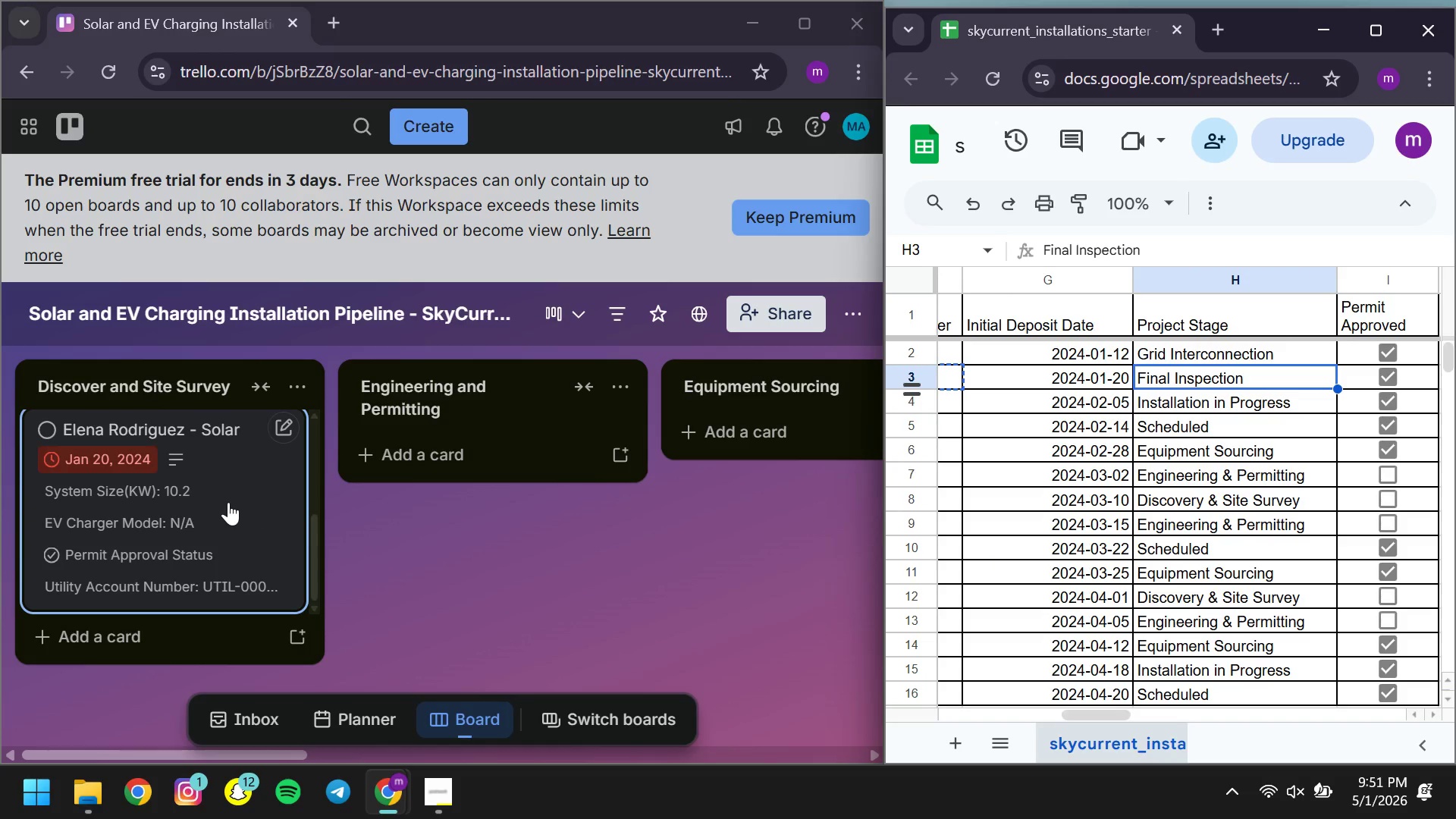 
wait(5.73)
 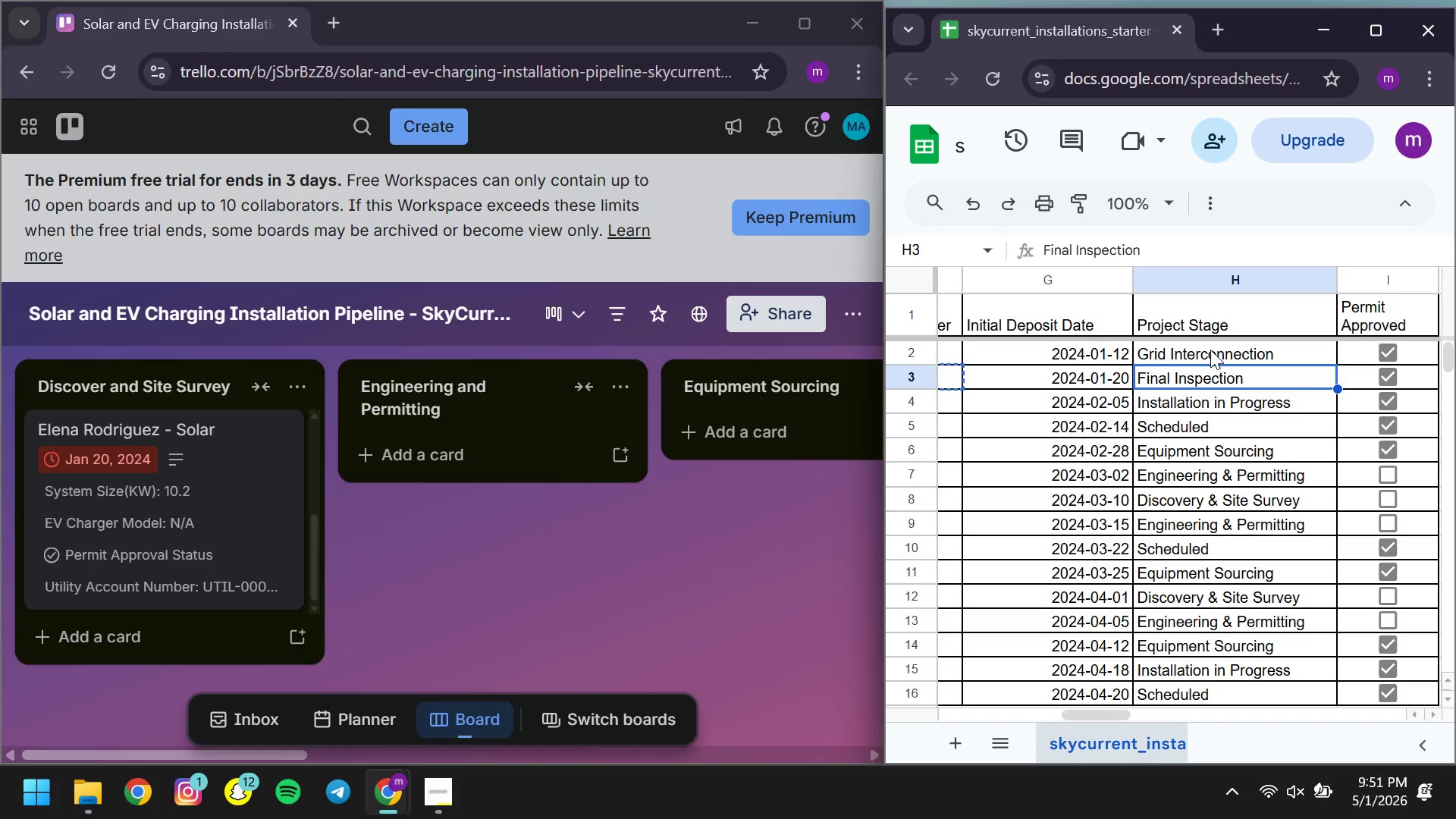 
left_click_drag(start_coordinate=[167, 529], to_coordinate=[507, 502])
 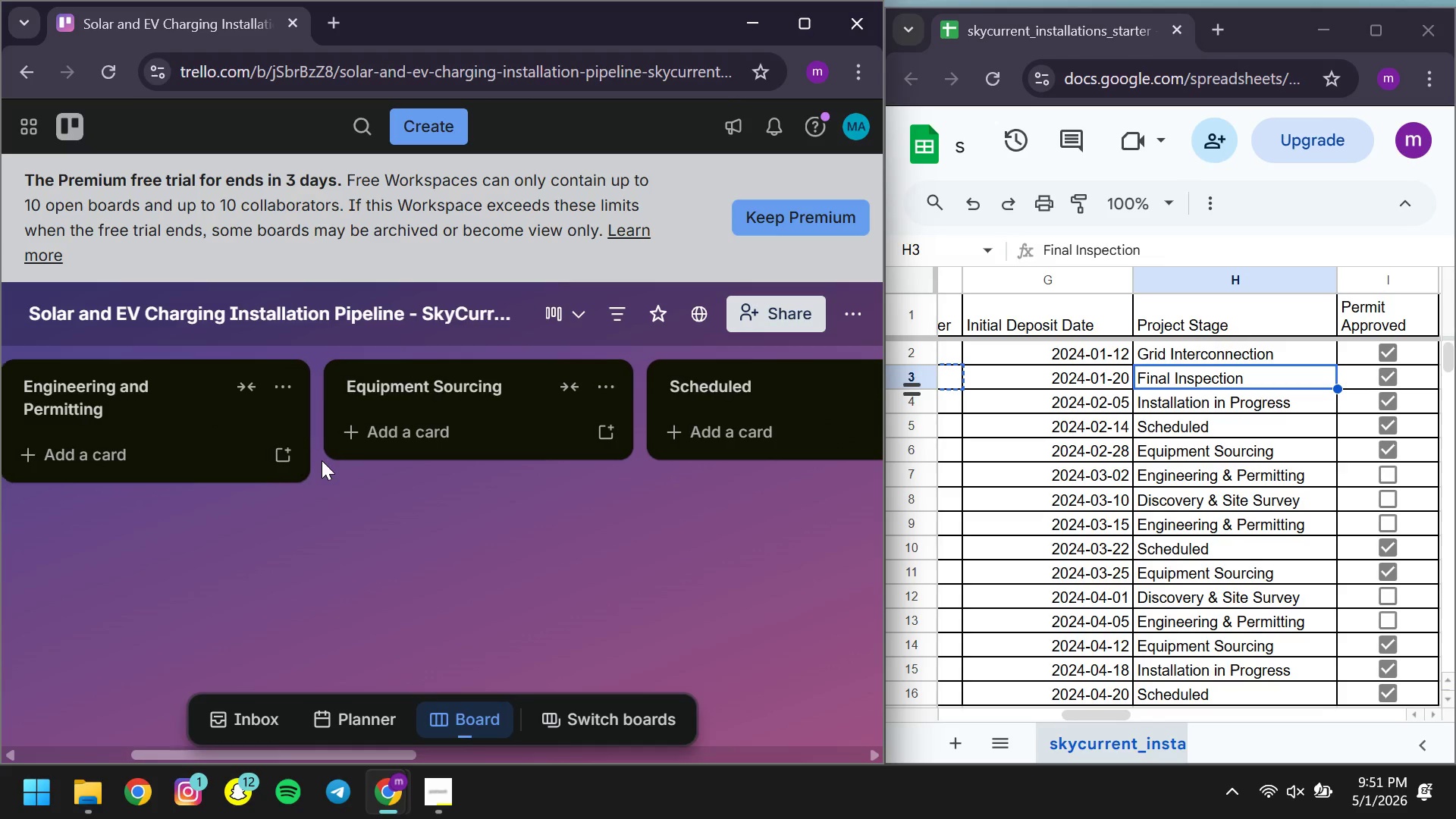 
left_click_drag(start_coordinate=[166, 488], to_coordinate=[370, 466])
 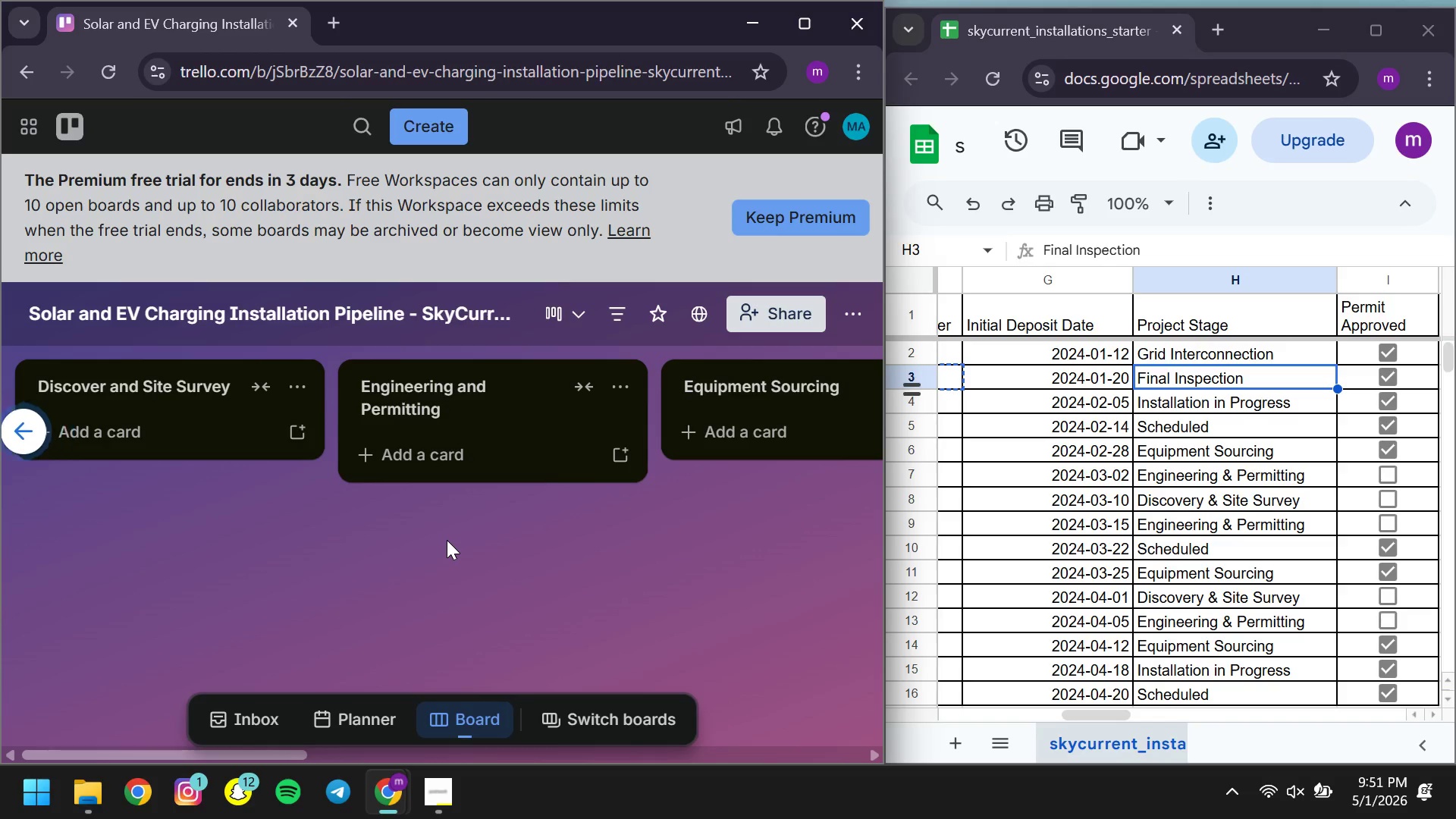 
wait(5.09)
 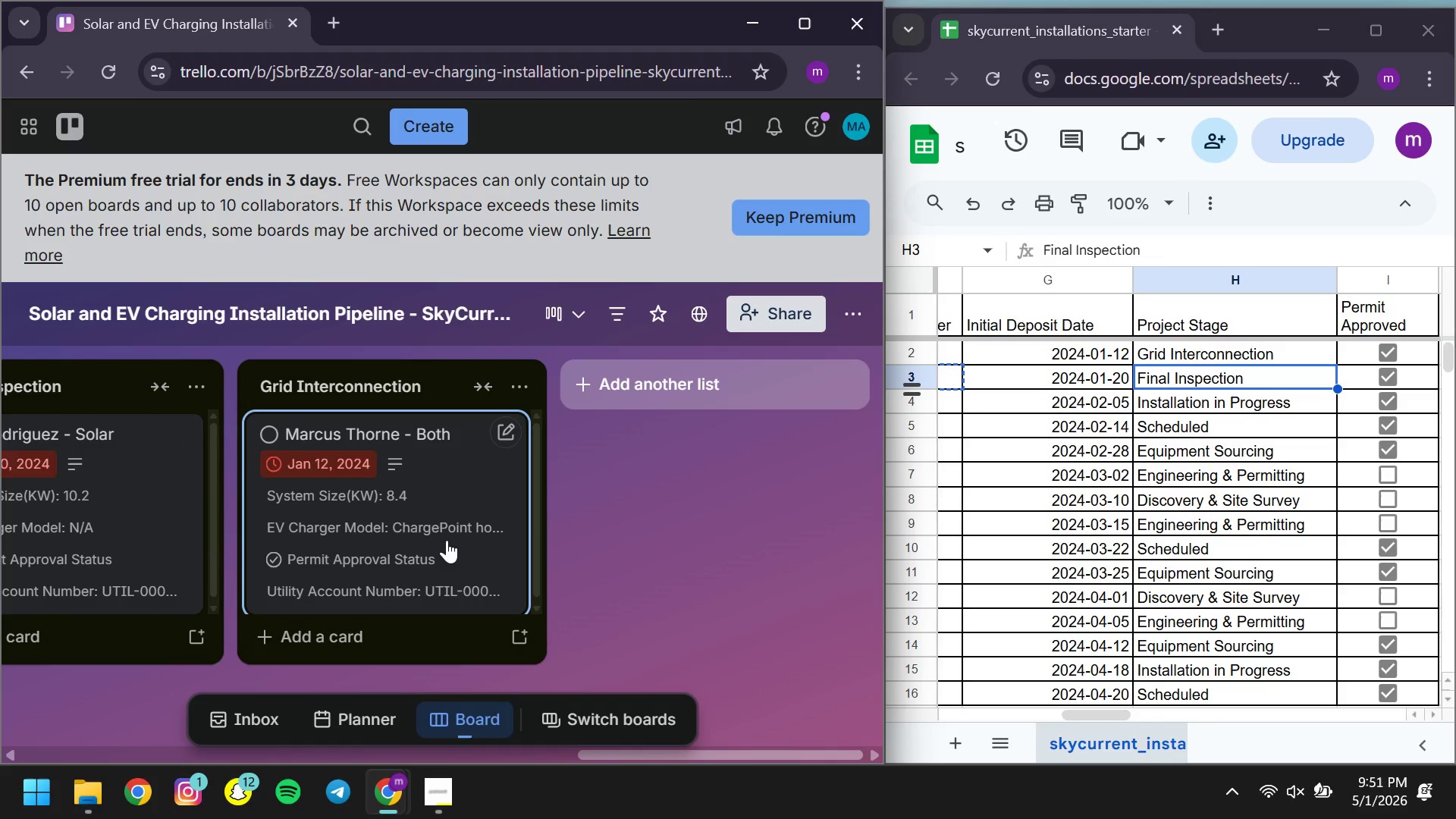 
left_click([177, 437])
 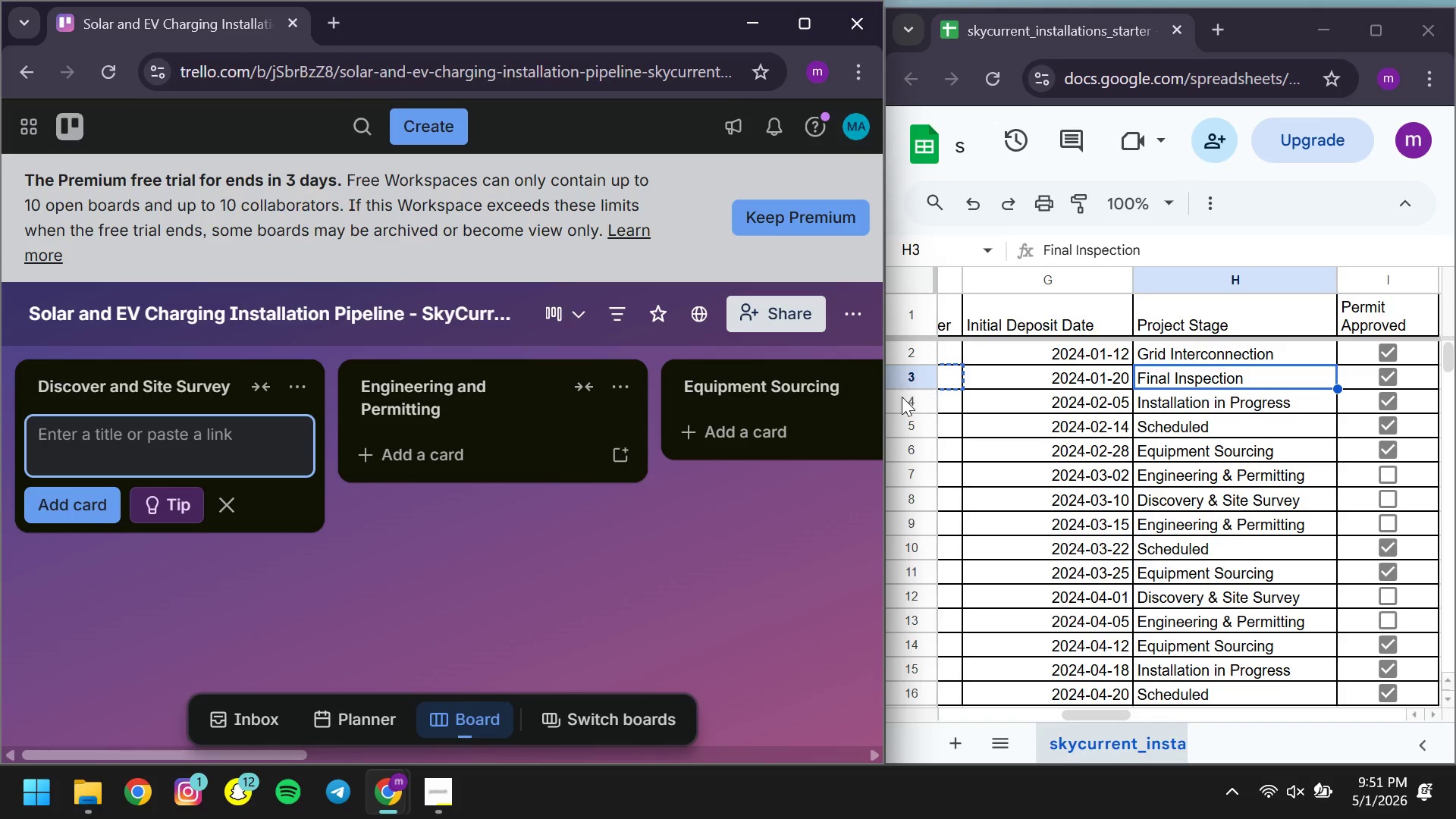 
left_click([905, 401])
 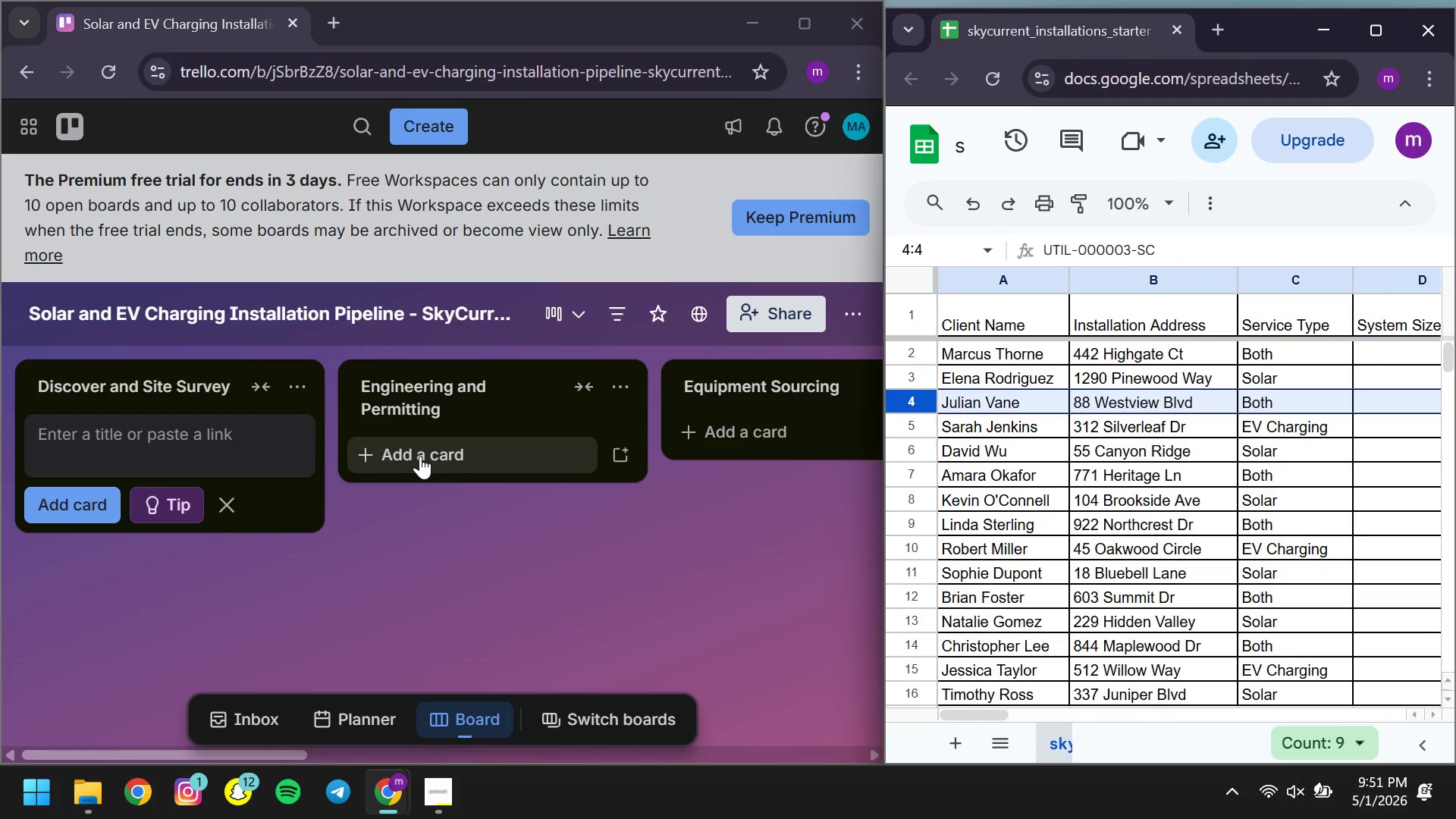 
left_click([146, 442])
 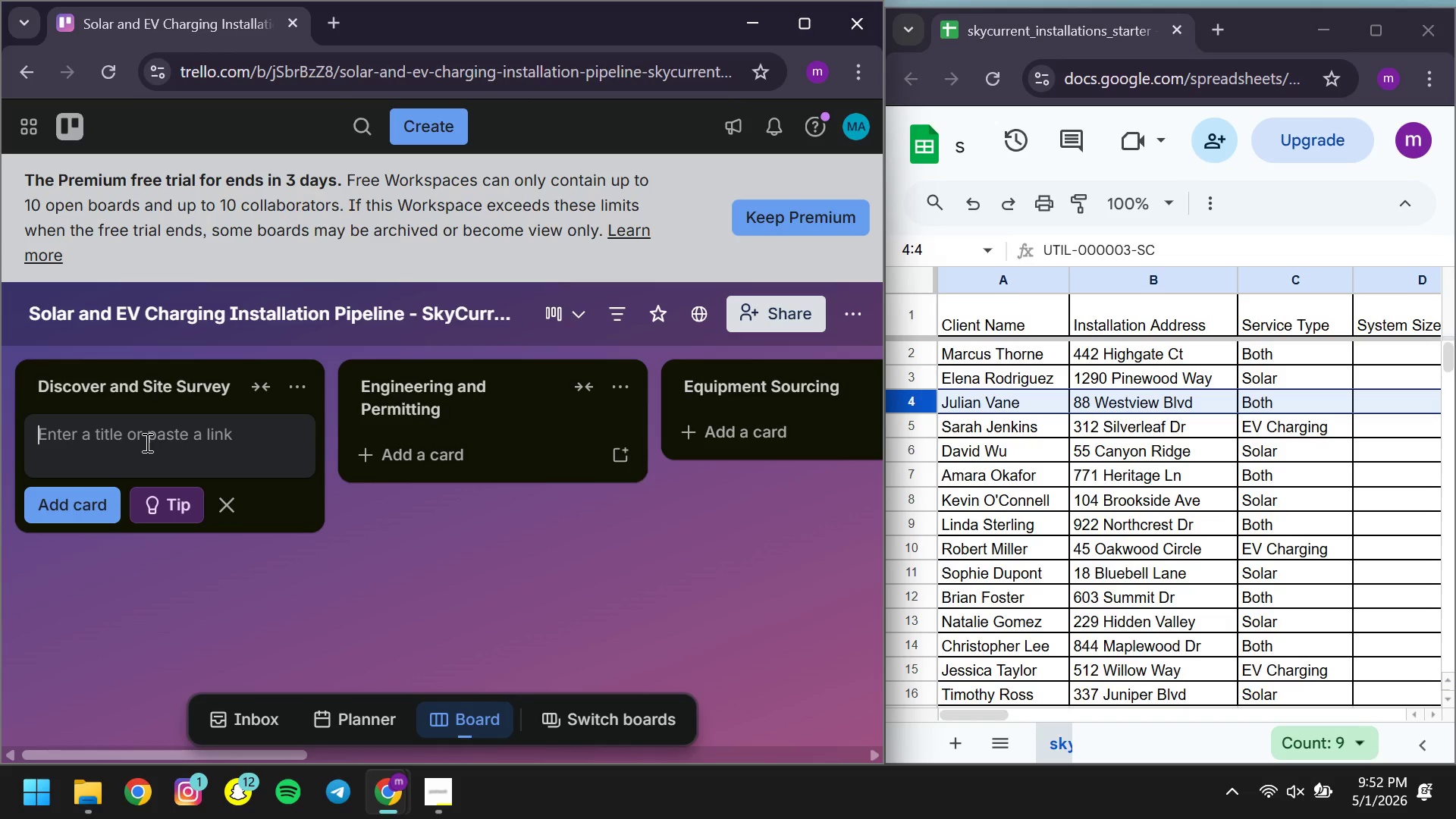 
wait(47.64)
 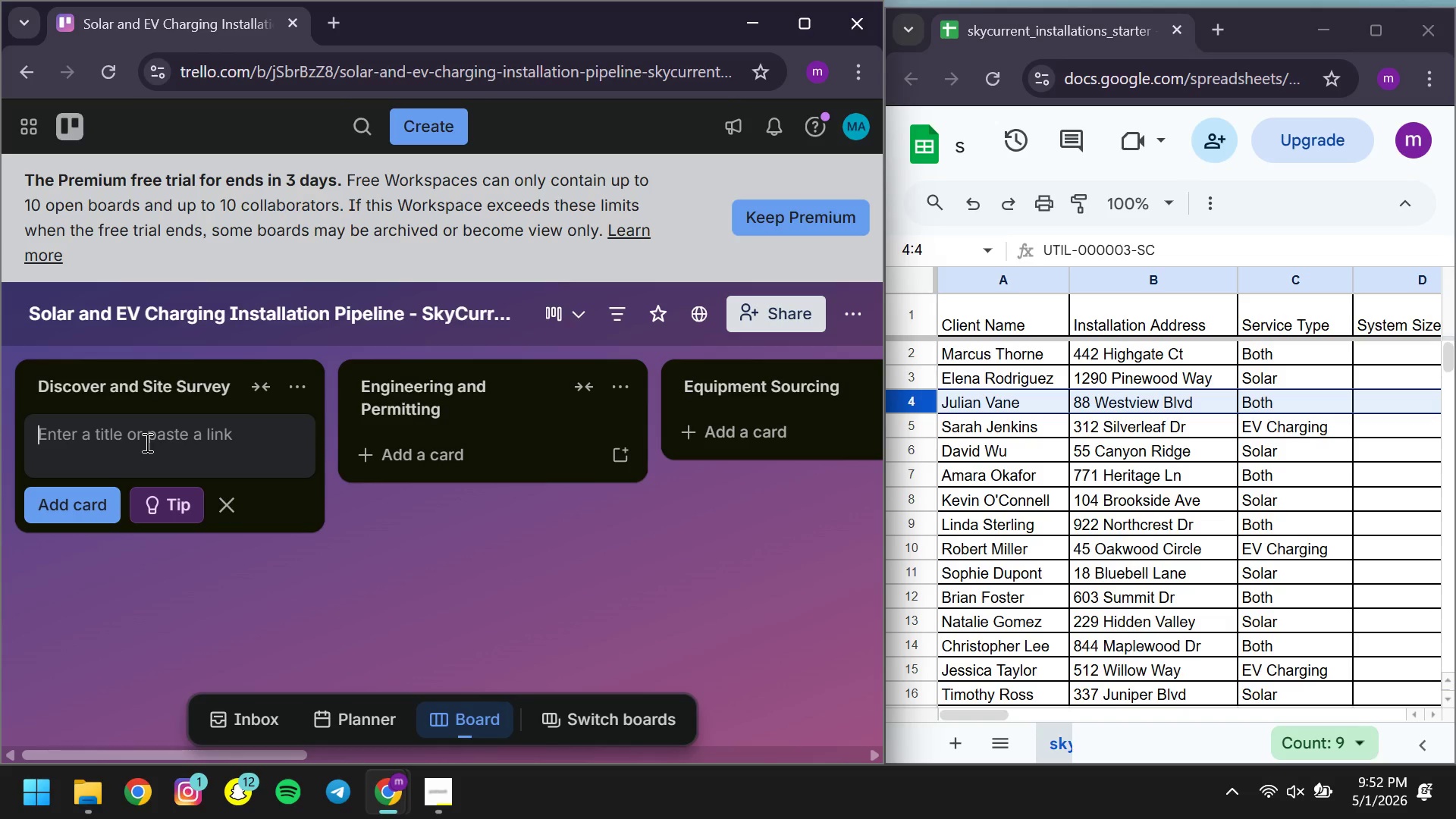 
type(Julian Vane - Both)
 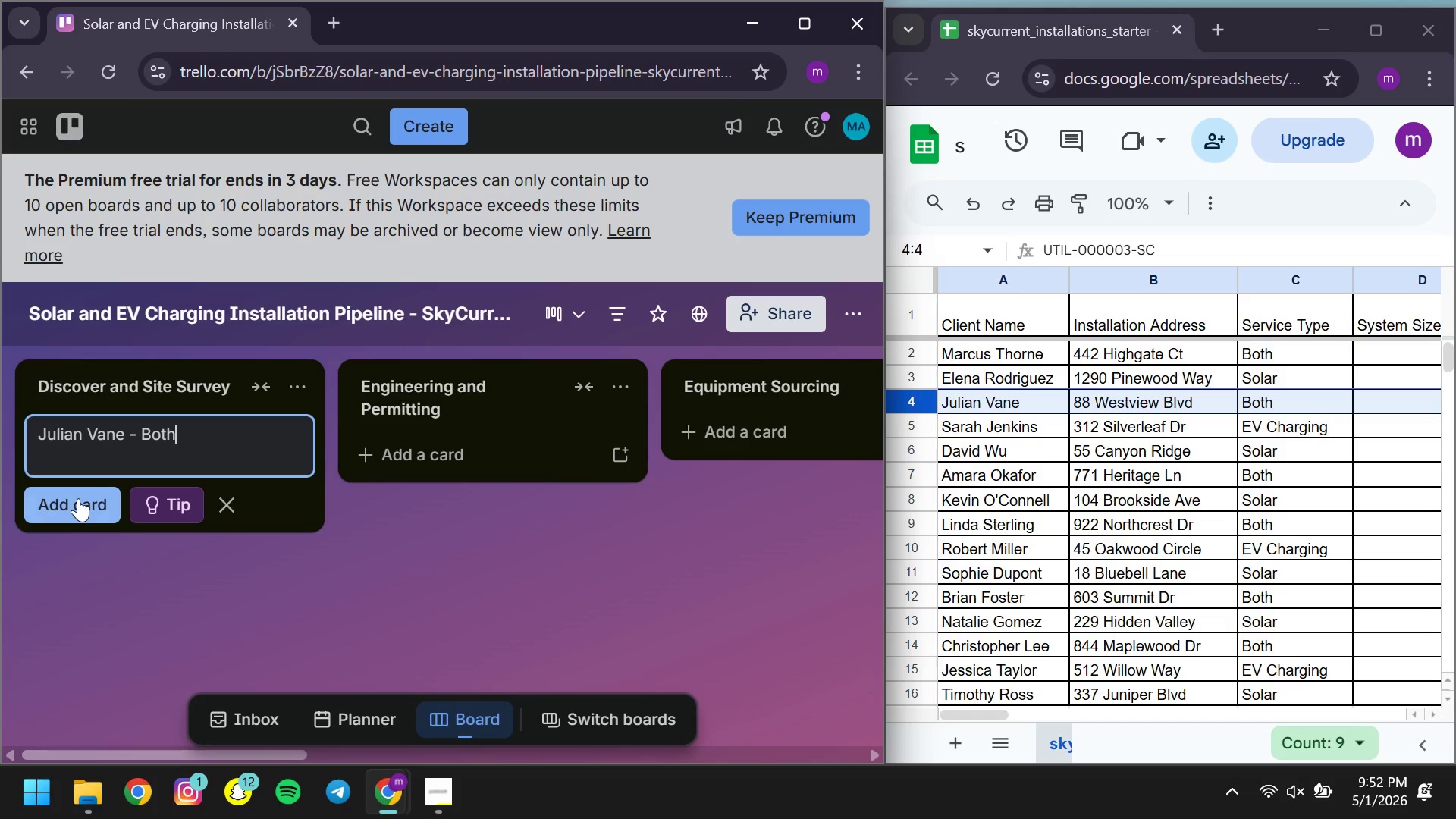 
left_click([78, 498])
 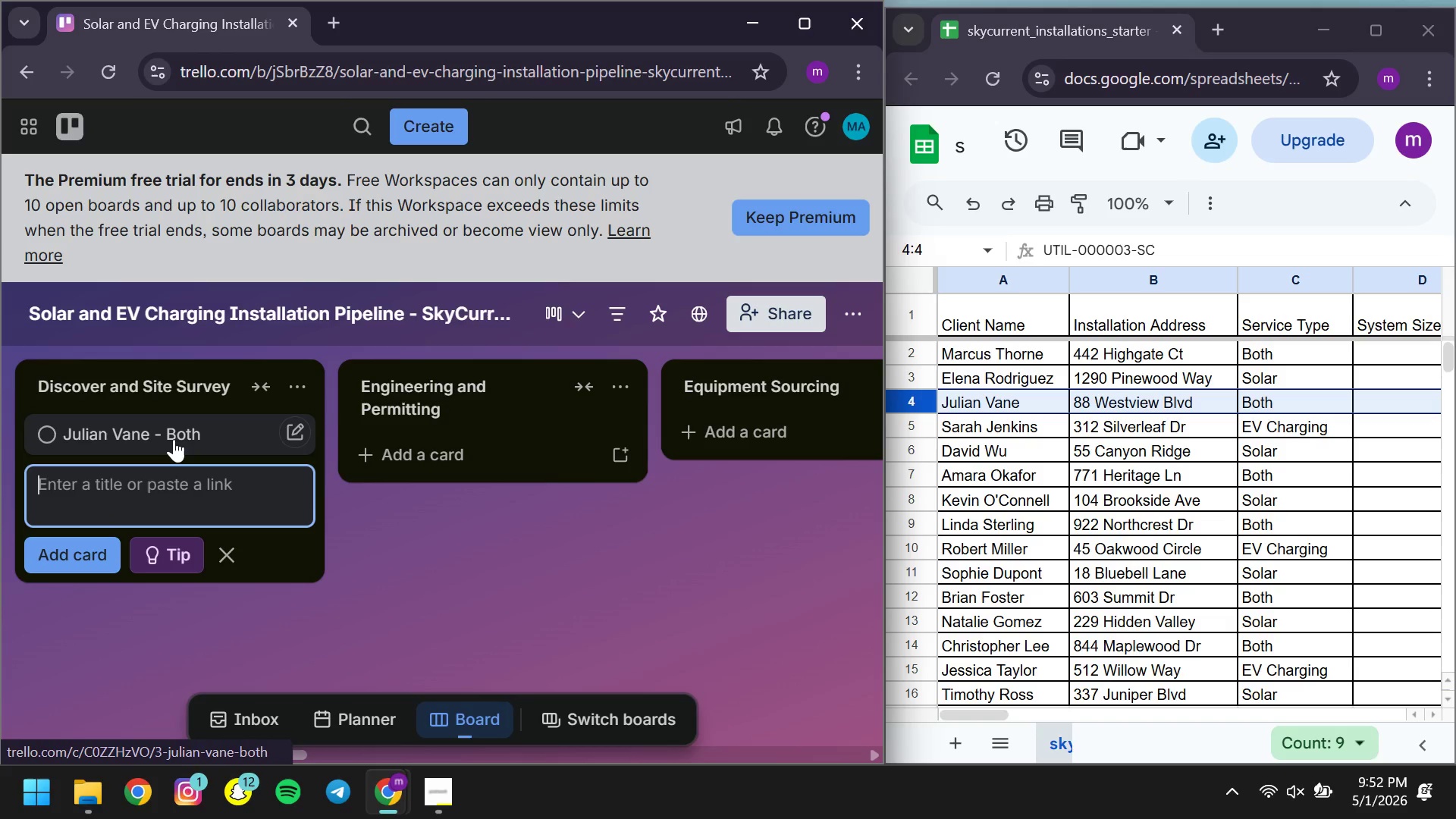 
left_click([174, 439])
 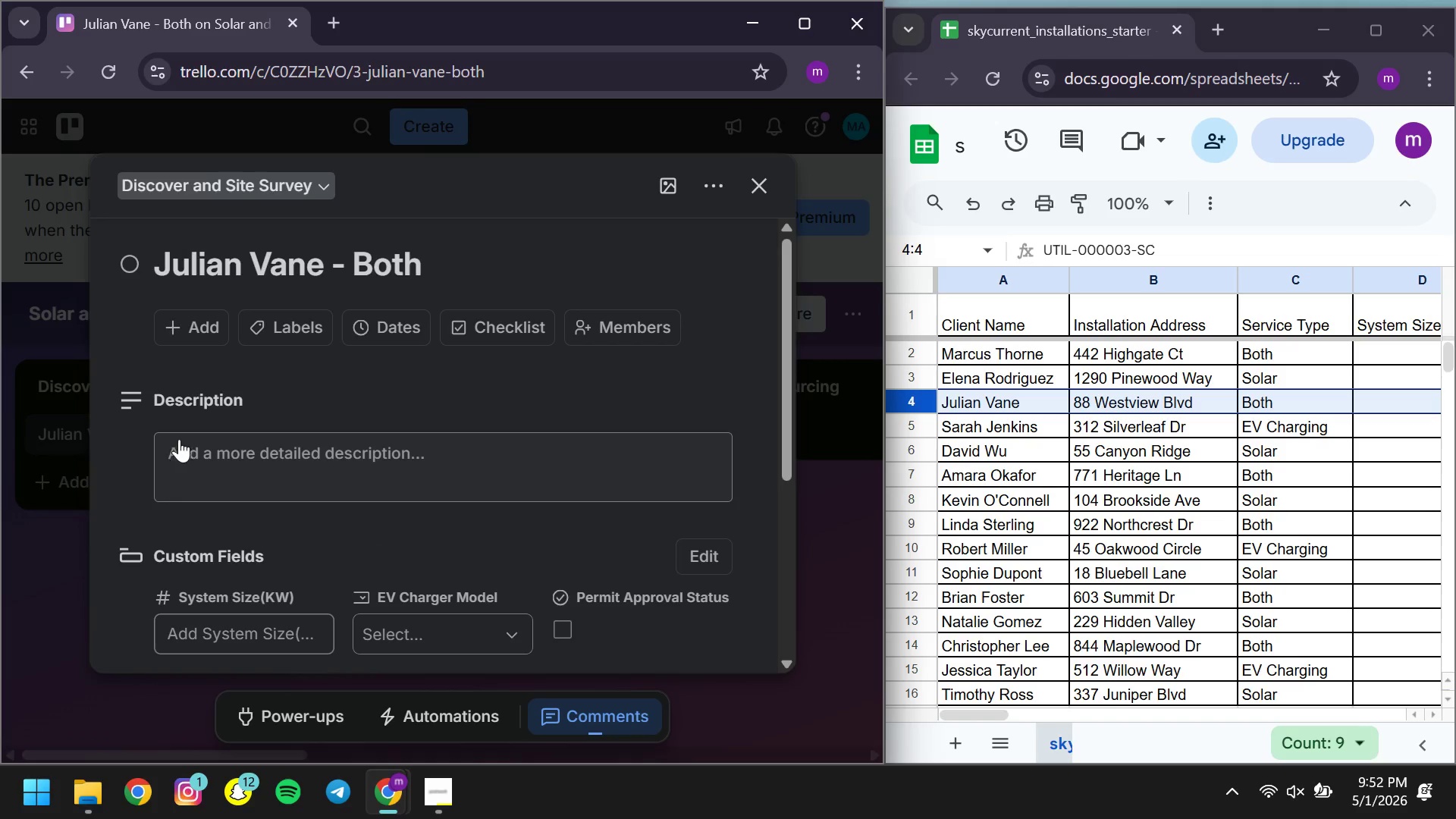 
left_click([227, 444])
 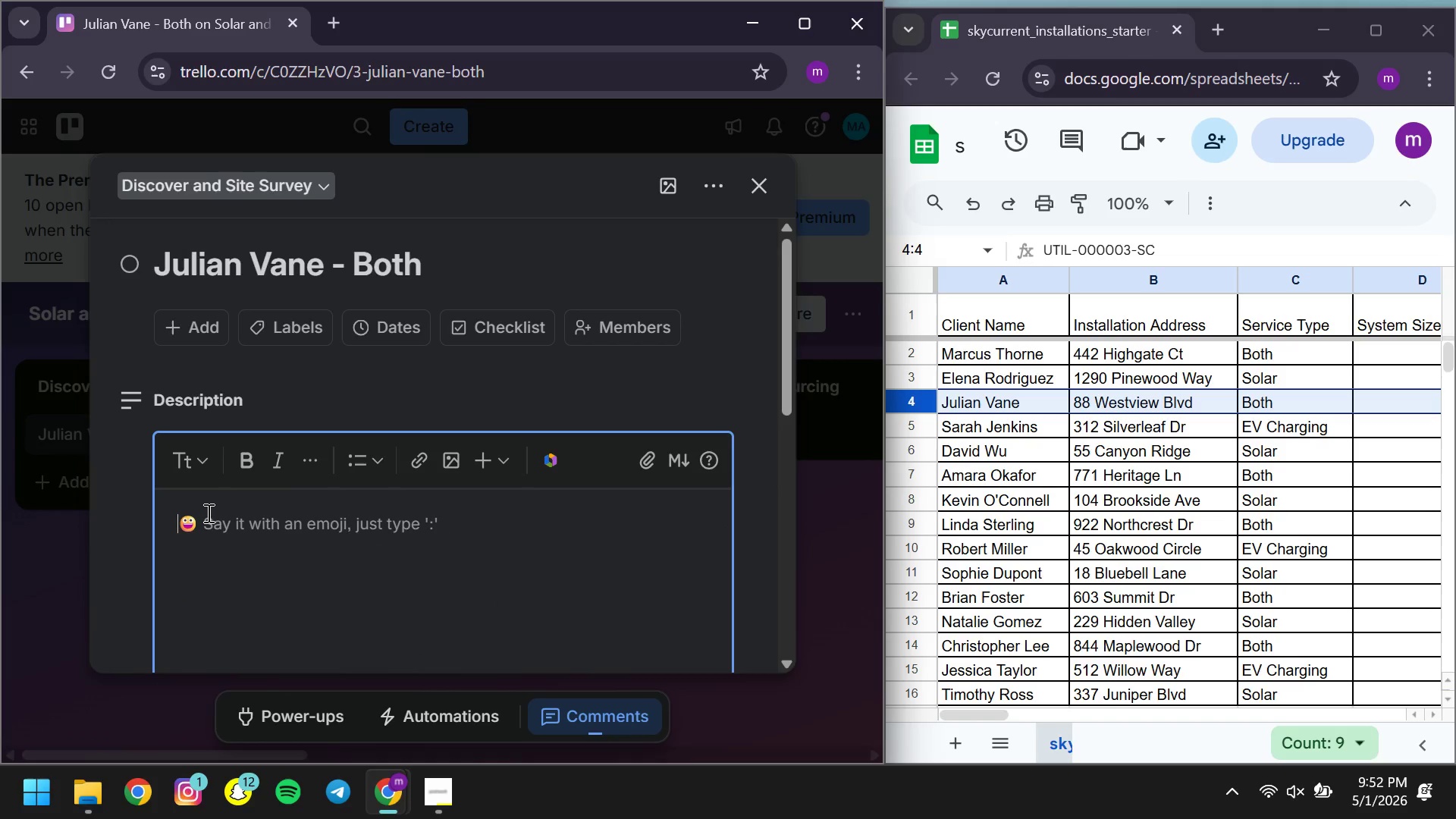 
type(88 Westview BL)
key(Backspace)
type(lvd )
 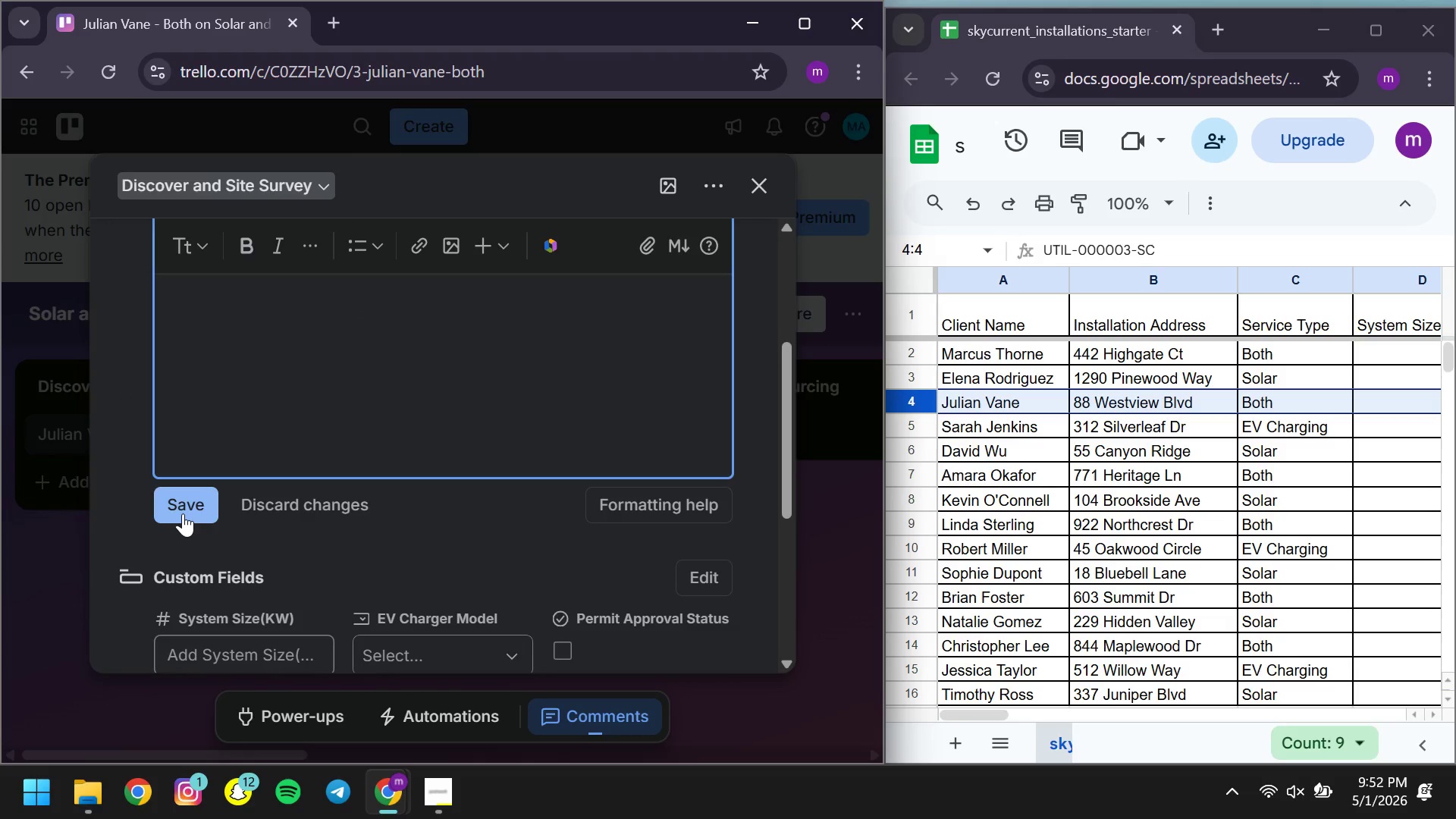 
left_click([183, 513])
 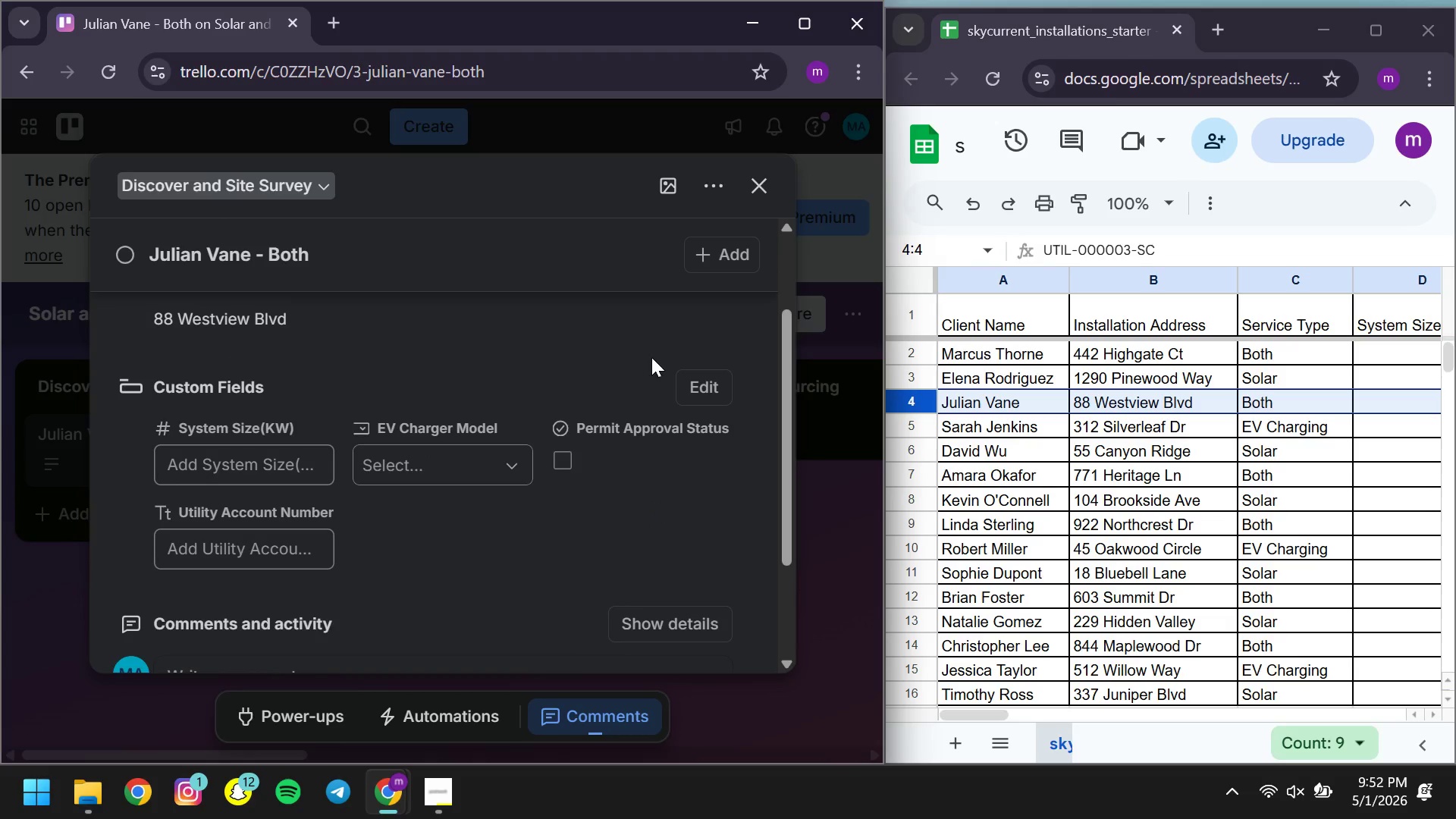 
wait(7.3)
 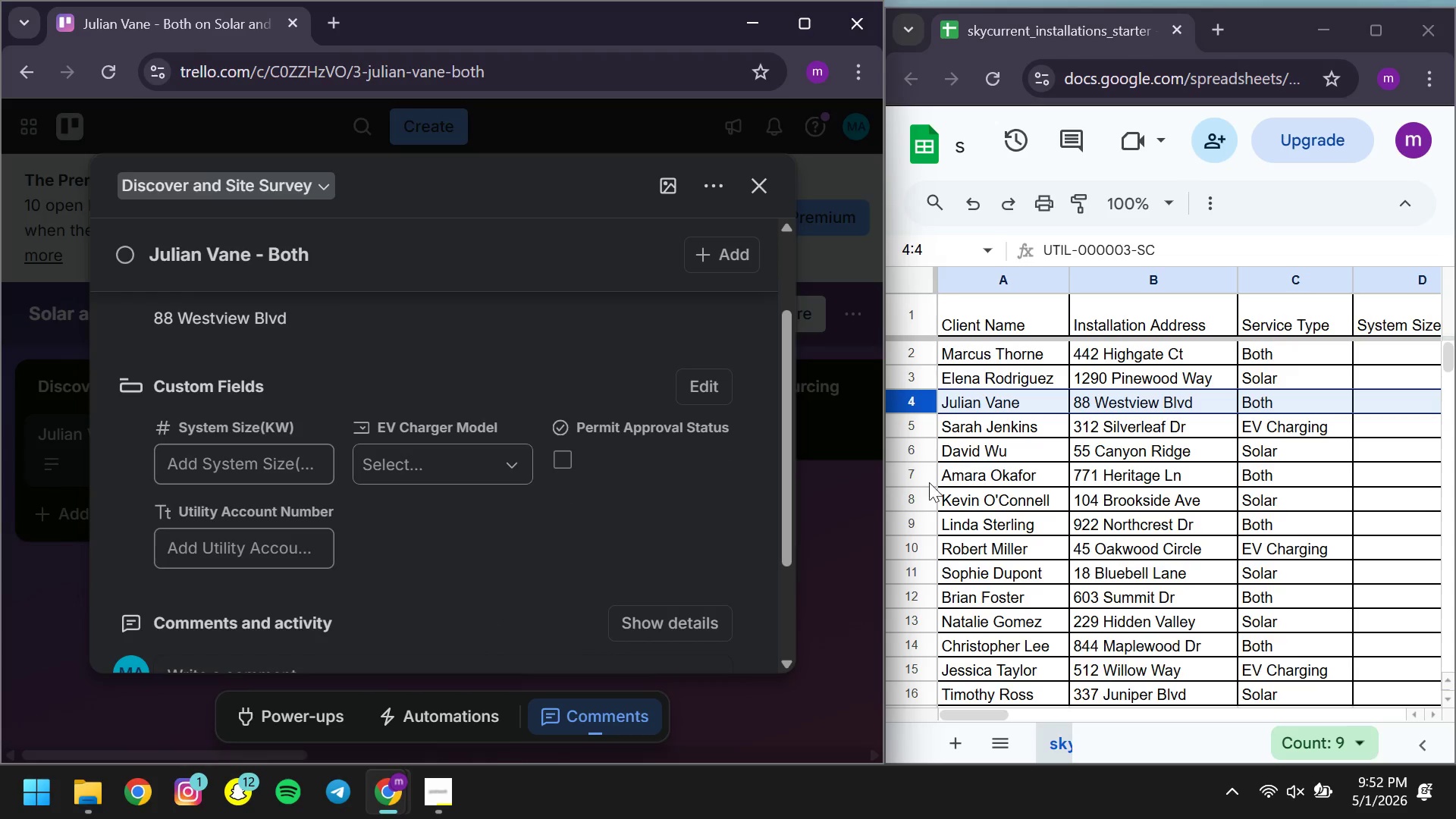 
left_click([307, 461])
 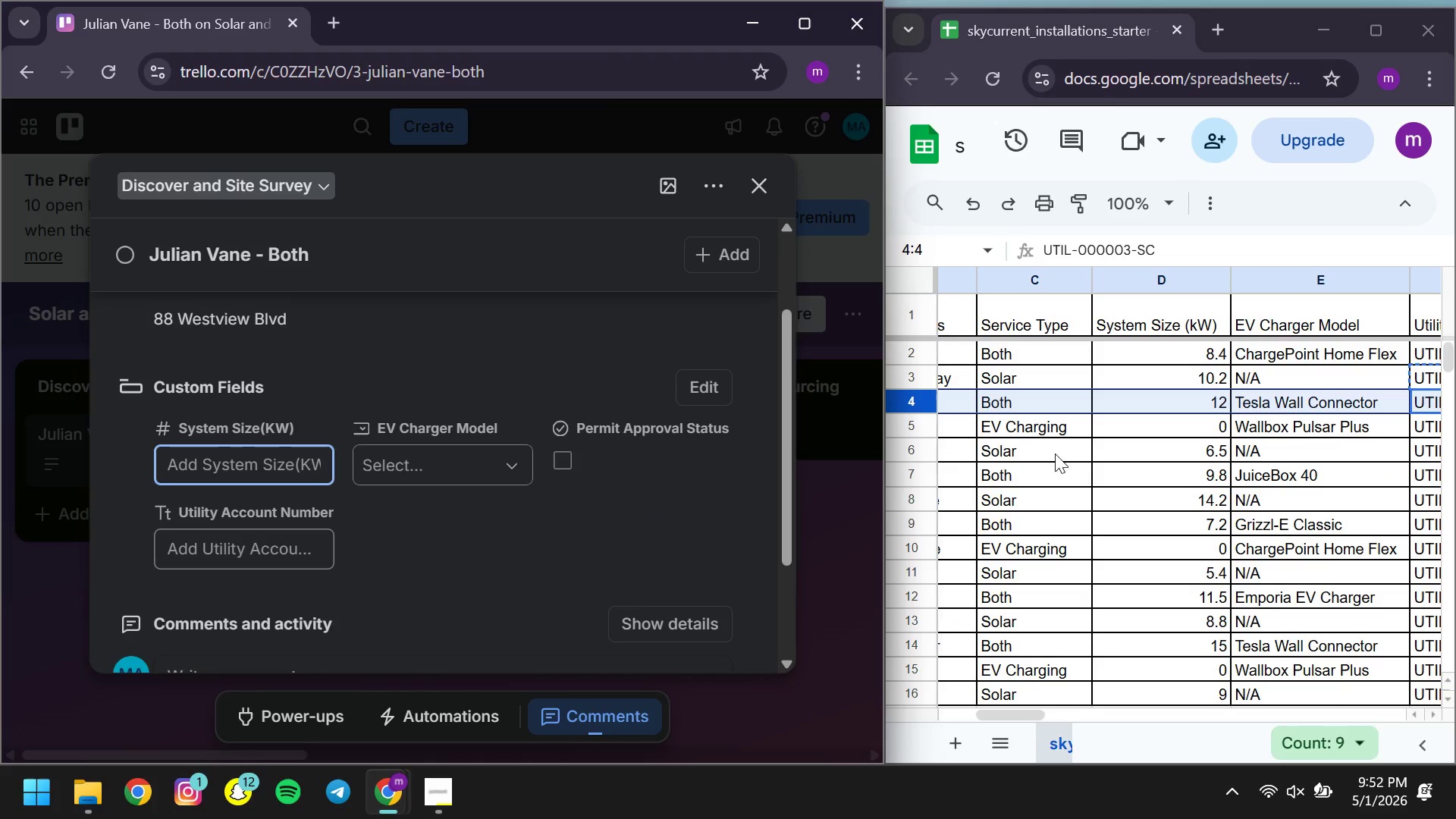 
wait(6.52)
 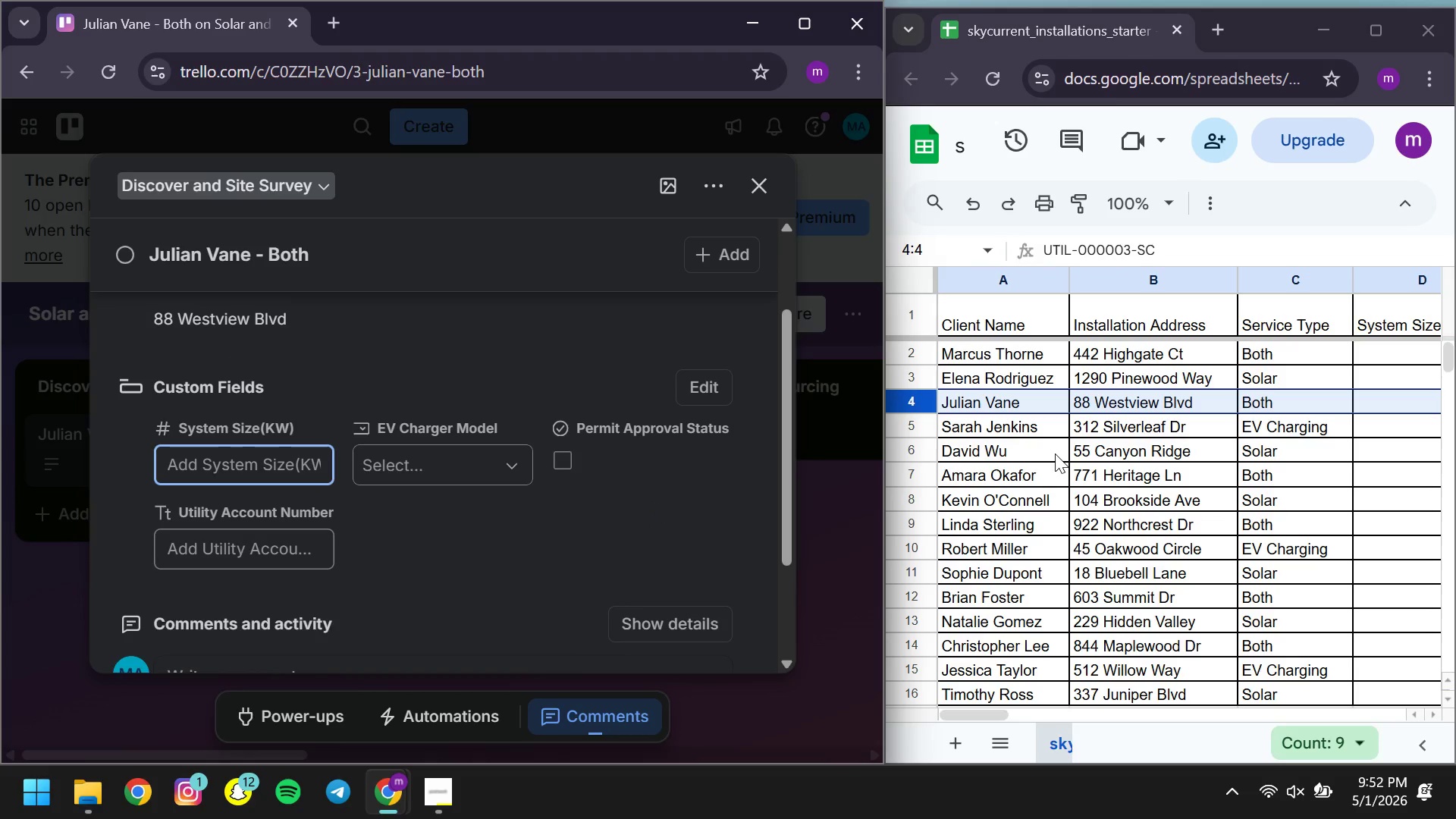 
type(12)
 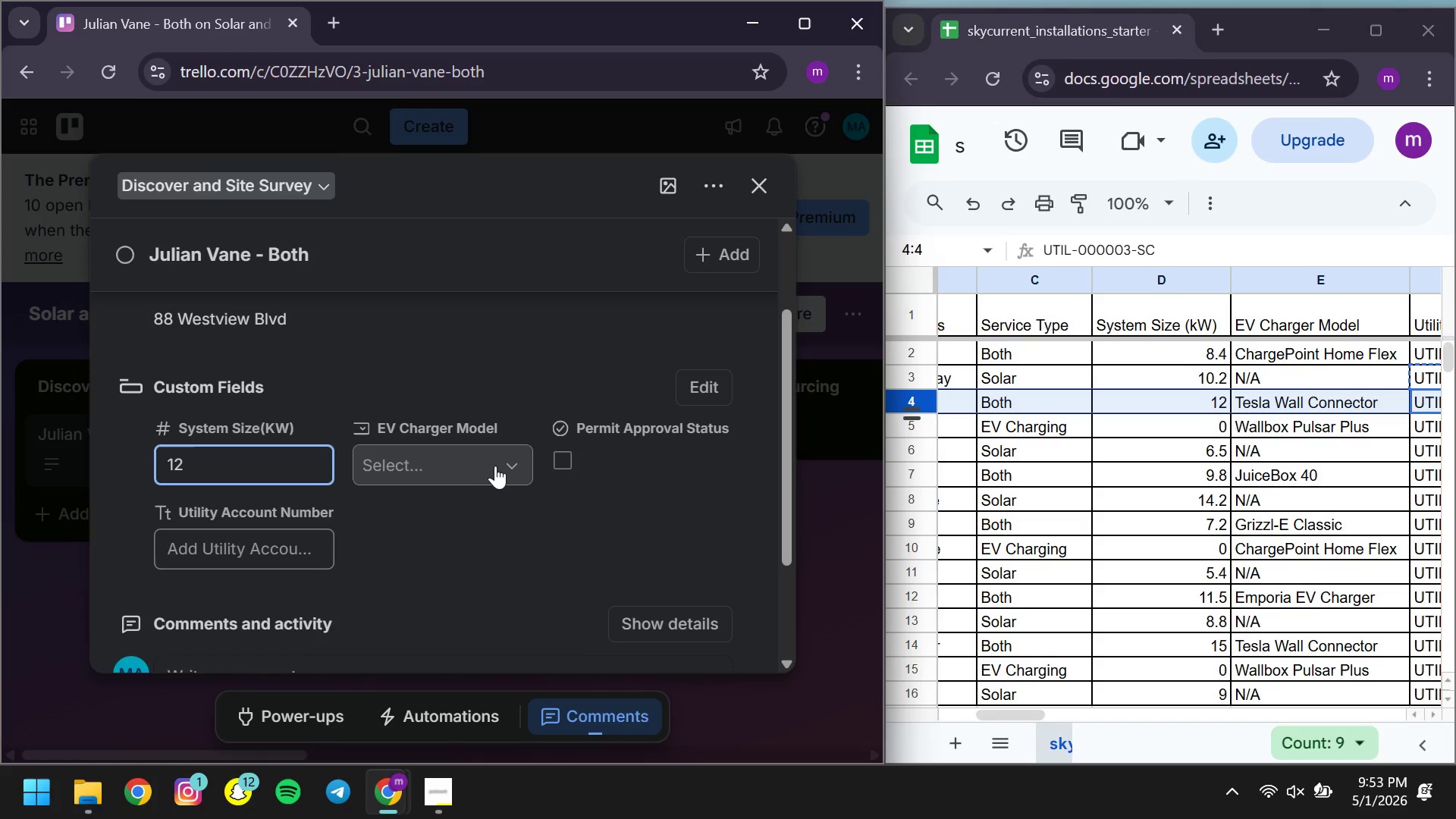 
wait(5.33)
 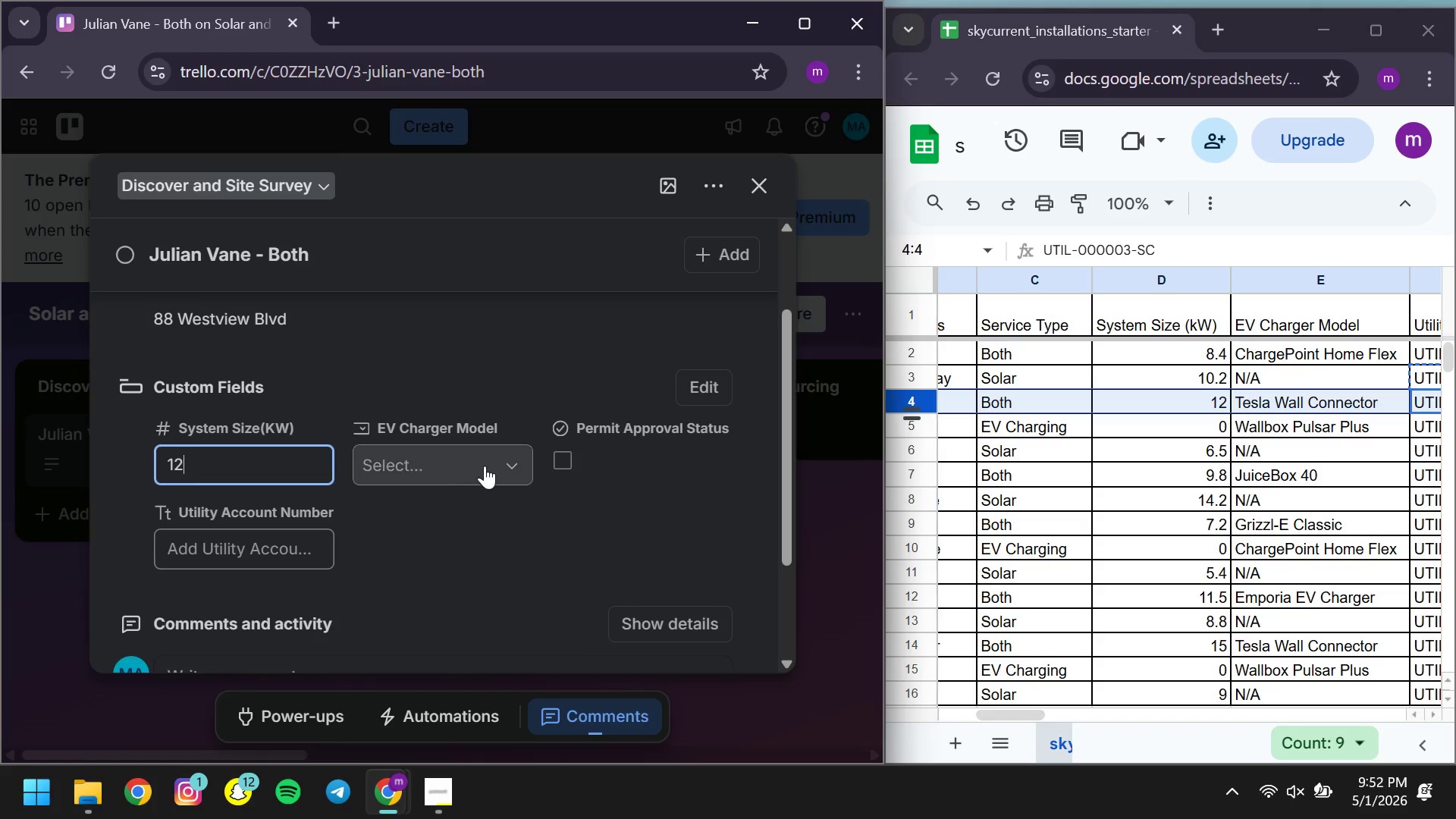 
left_click([495, 466])
 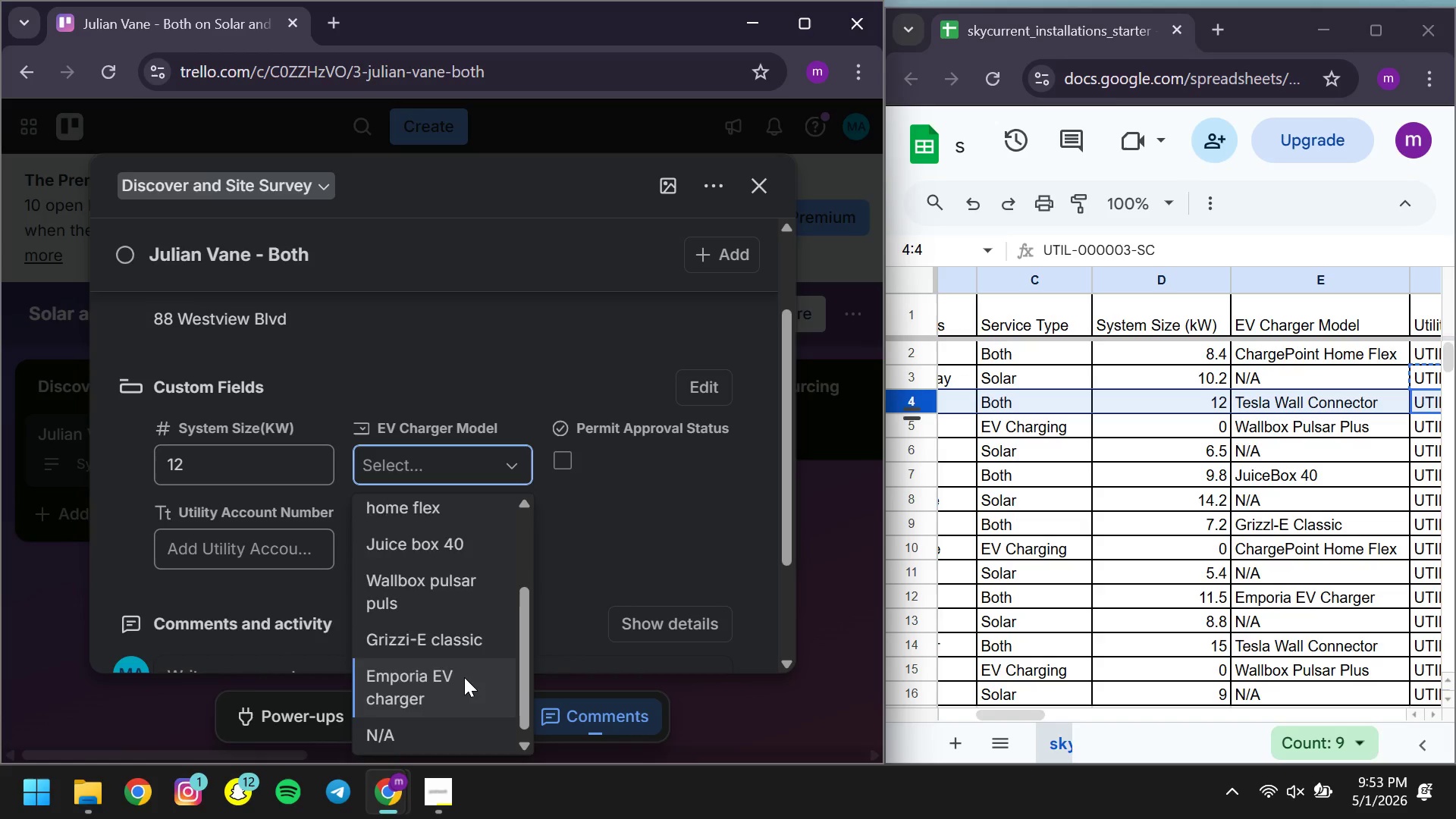 
wait(7.31)
 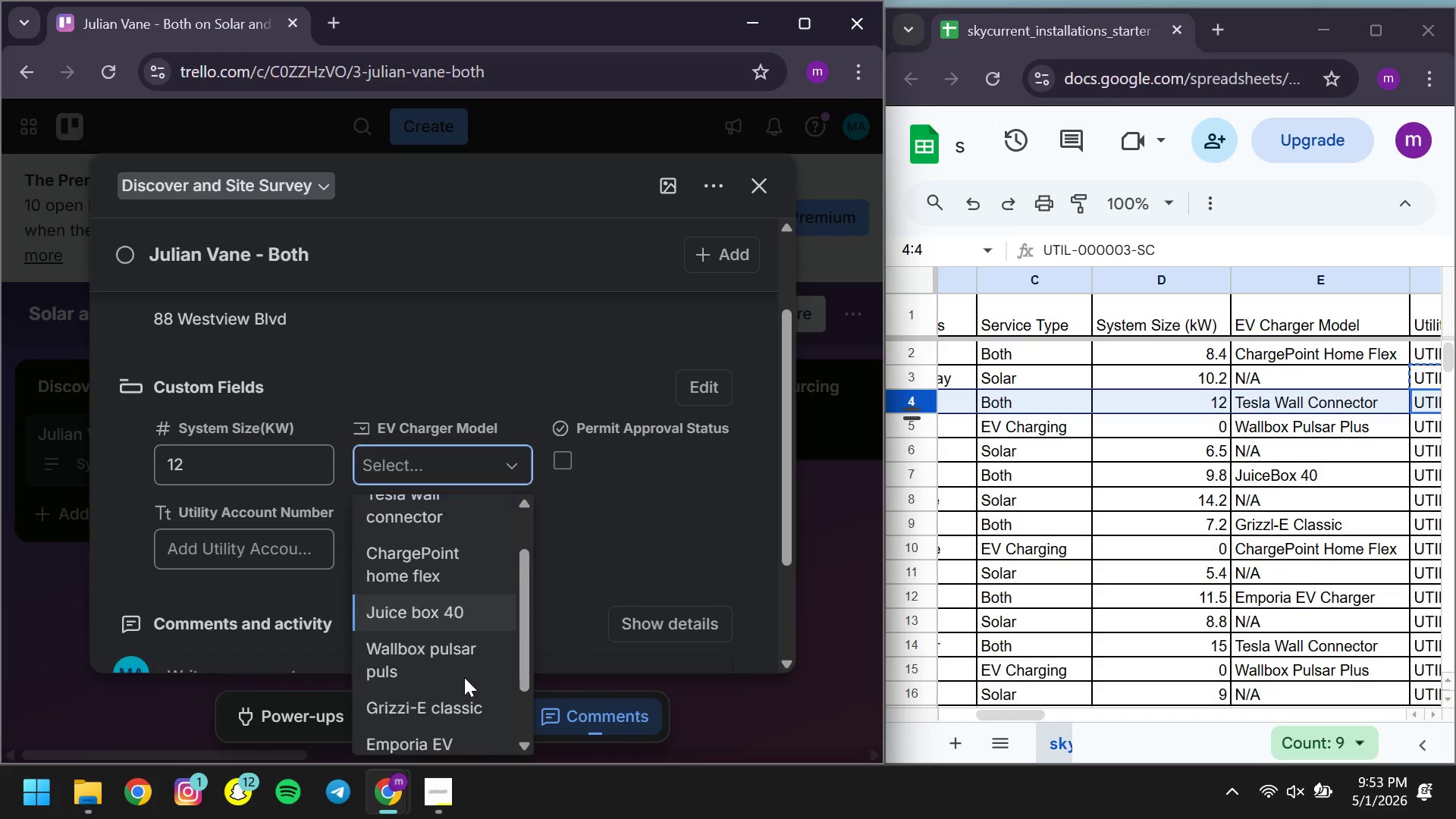 
left_click([425, 581])
 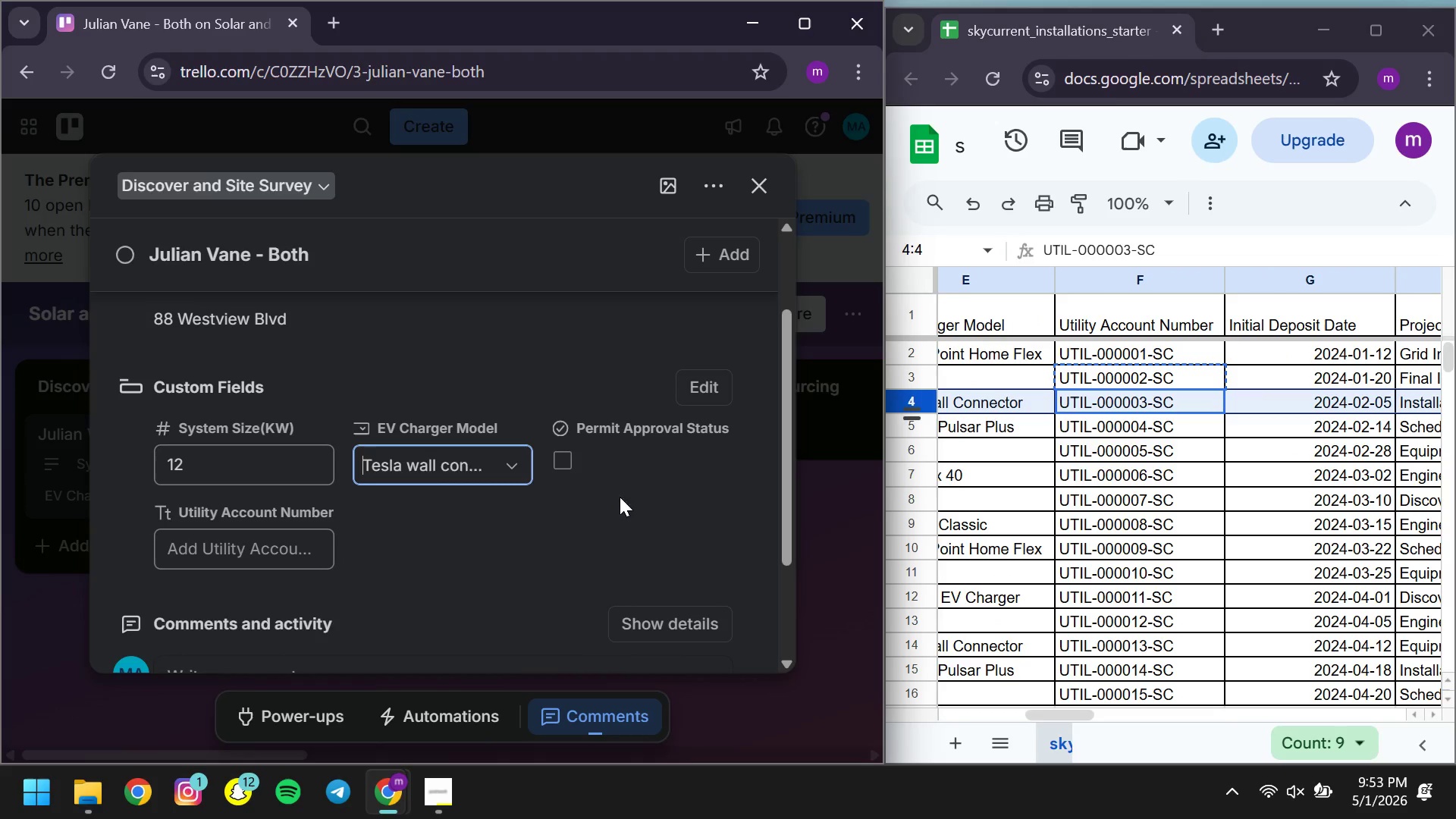 
left_click([572, 455])
 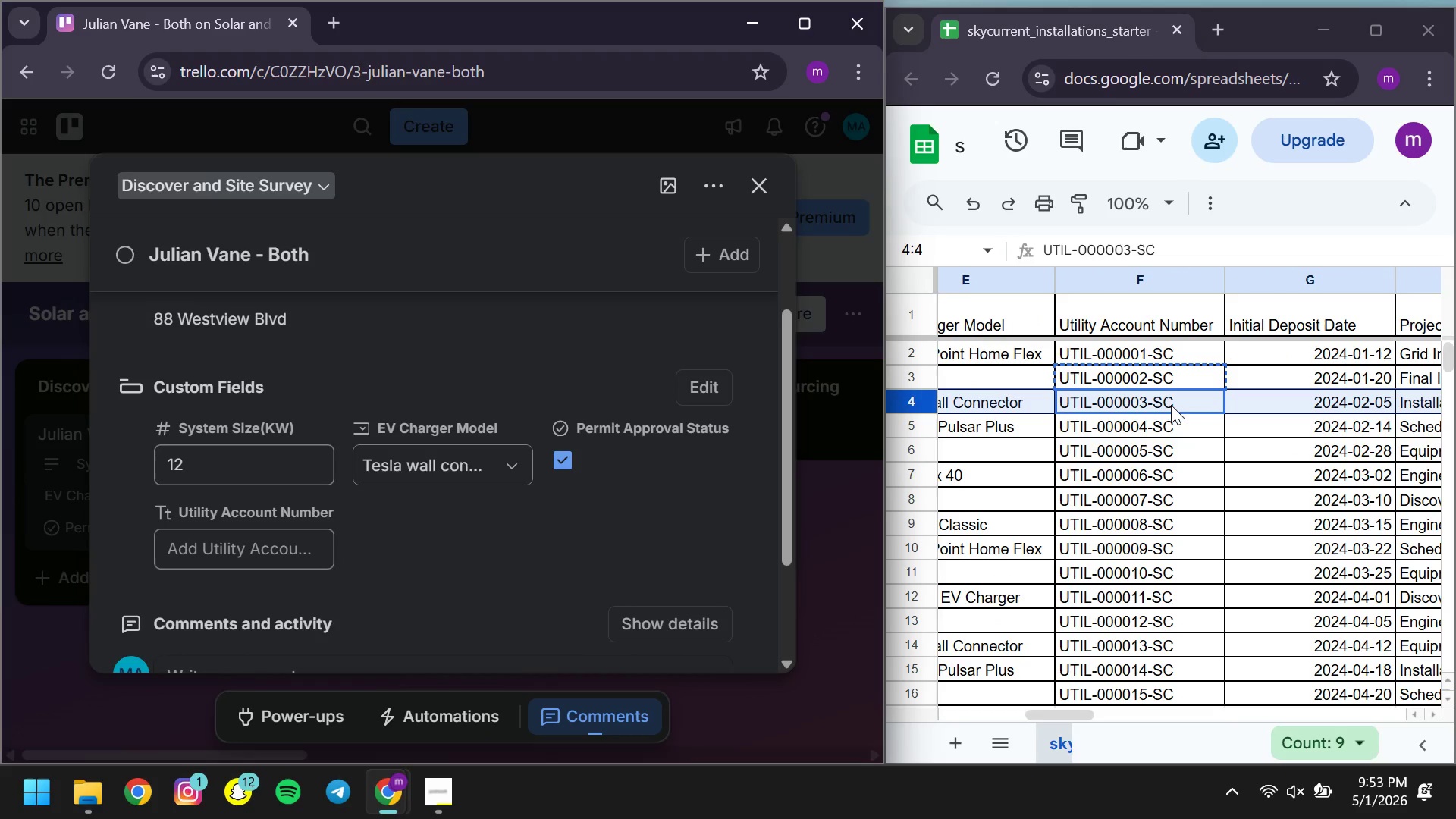 
left_click([1170, 405])
 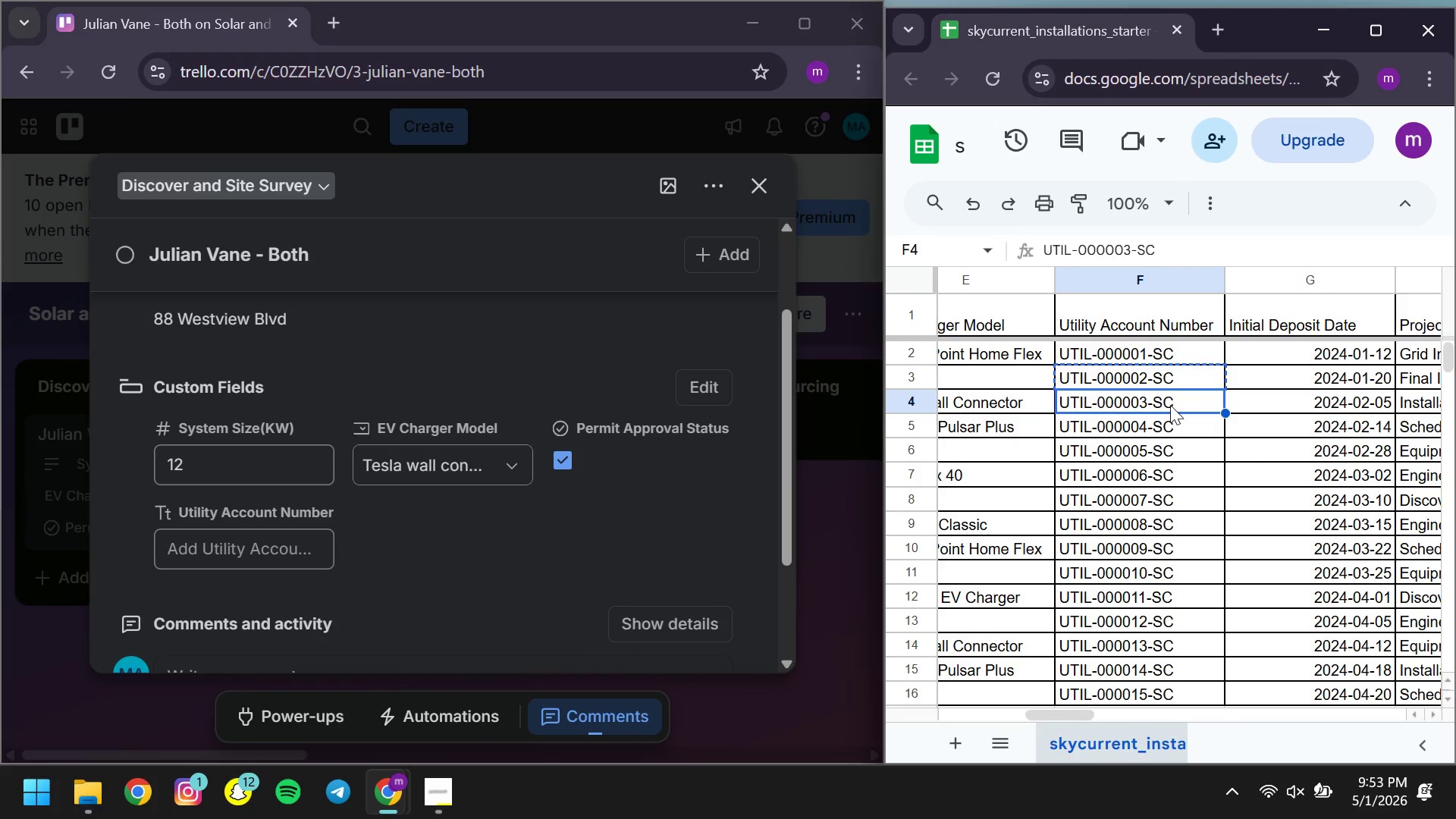 
key(Control+C)
 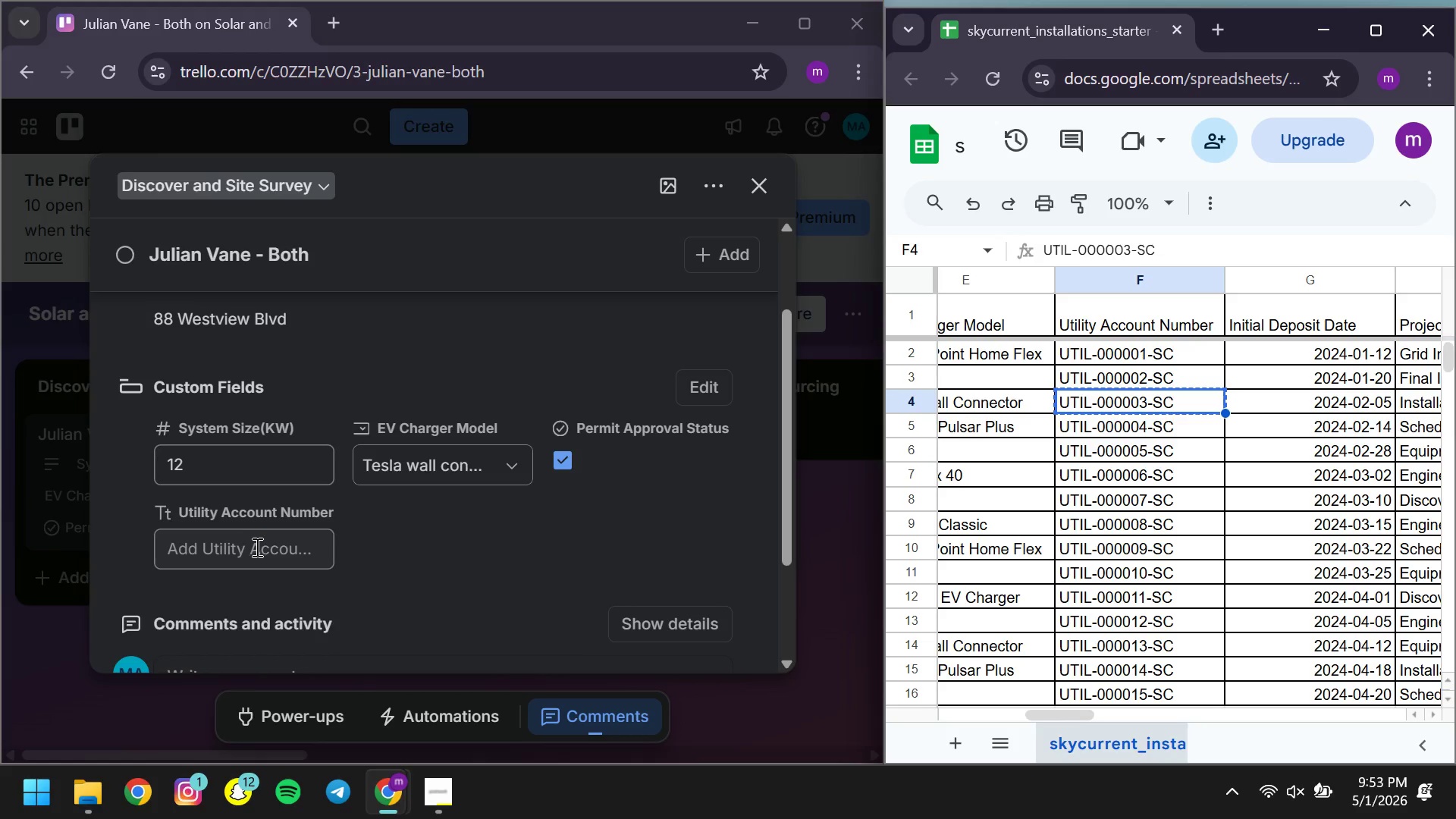 
left_click([256, 547])
 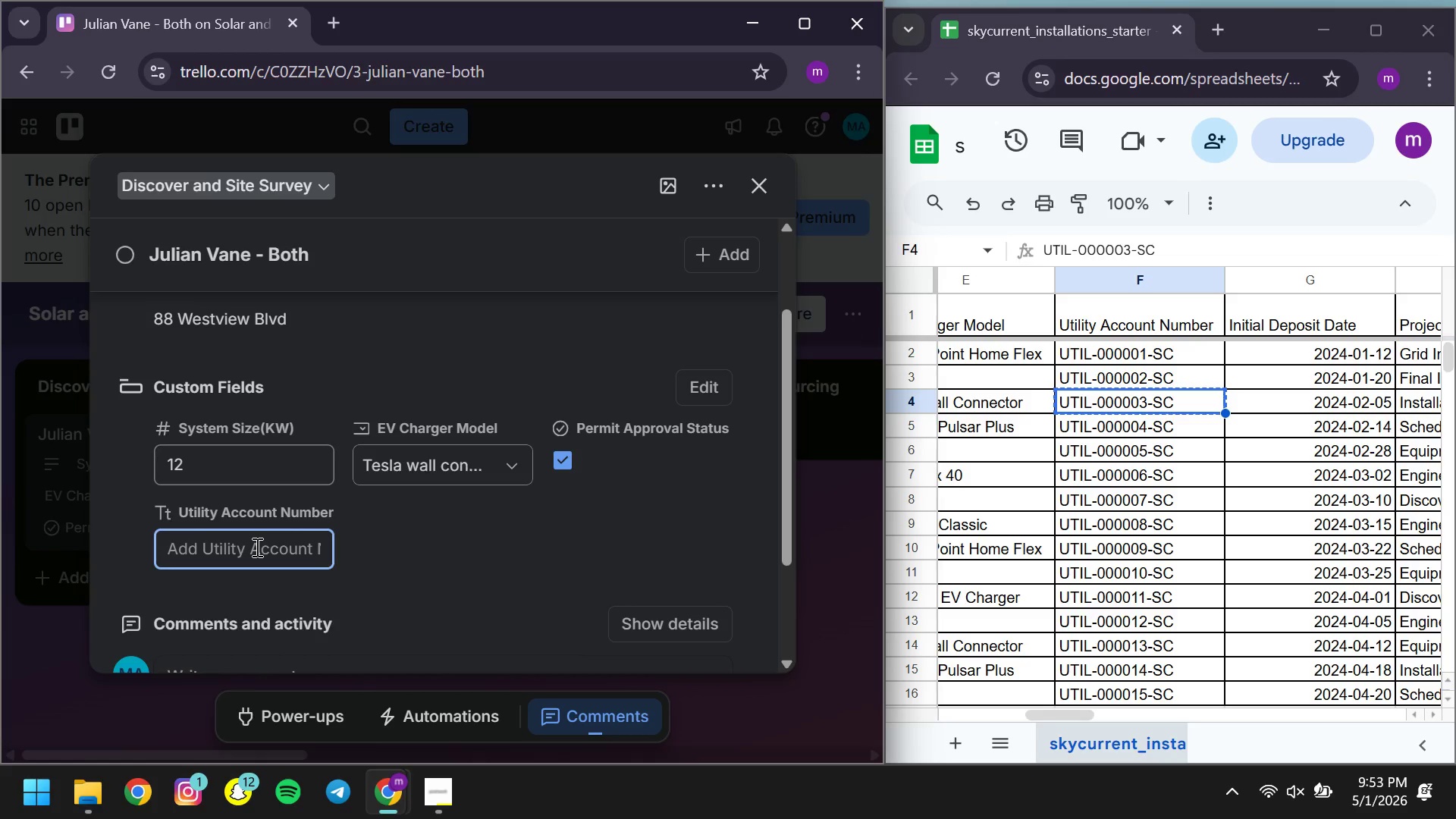 
key(Control+V)
 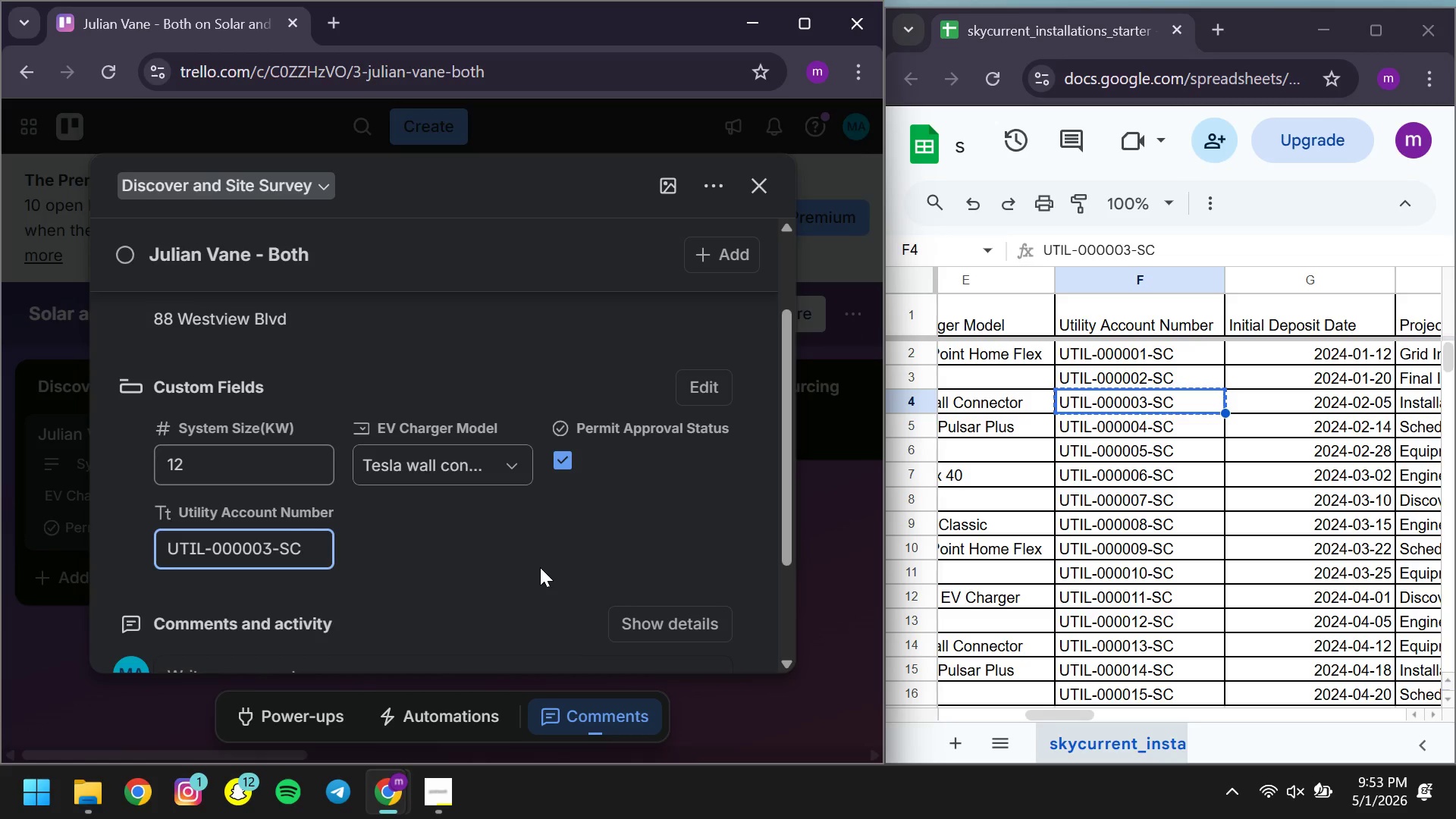 
left_click([540, 567])
 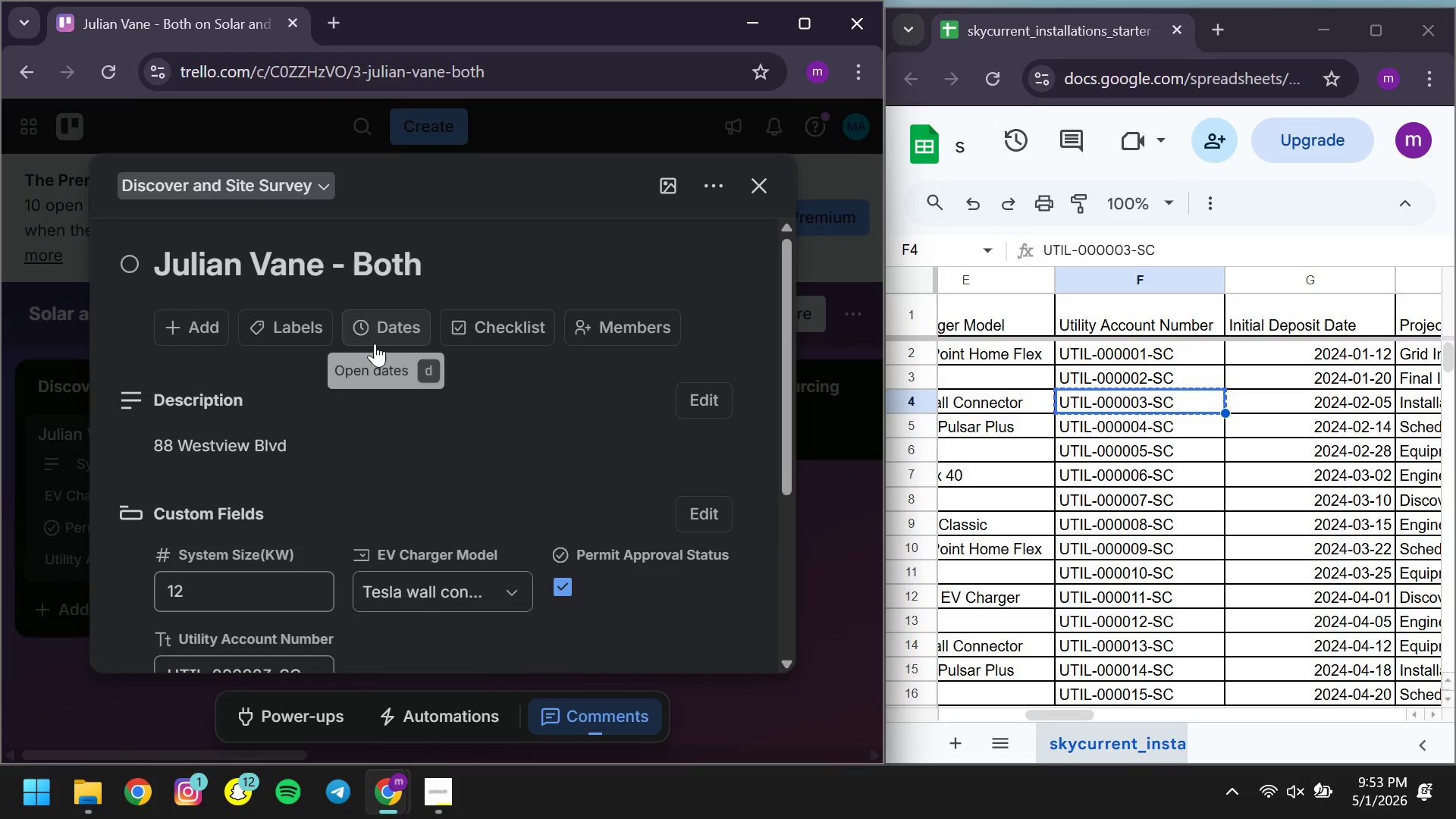 
left_click([375, 344])
 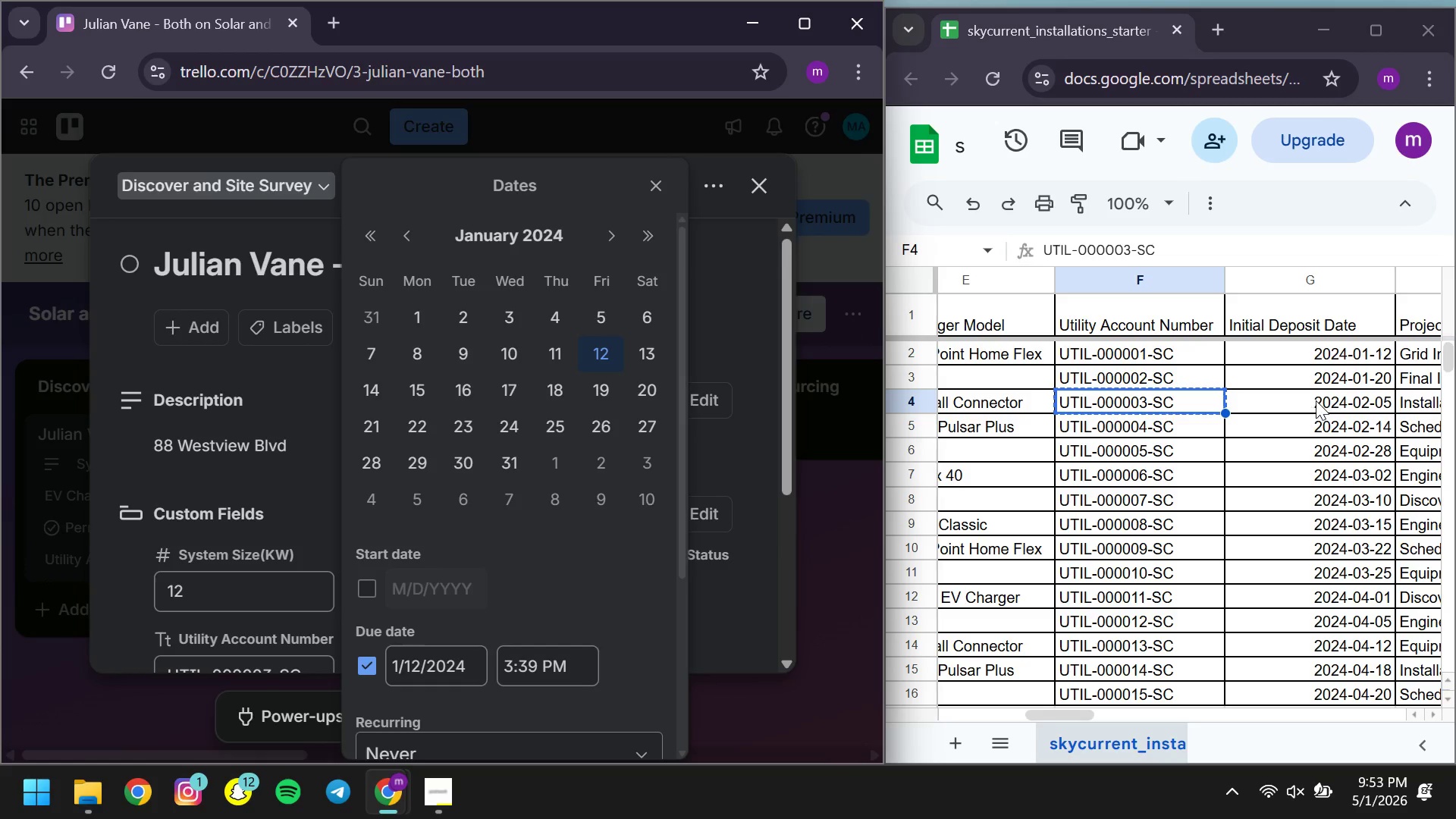 
double_click([1316, 400])
 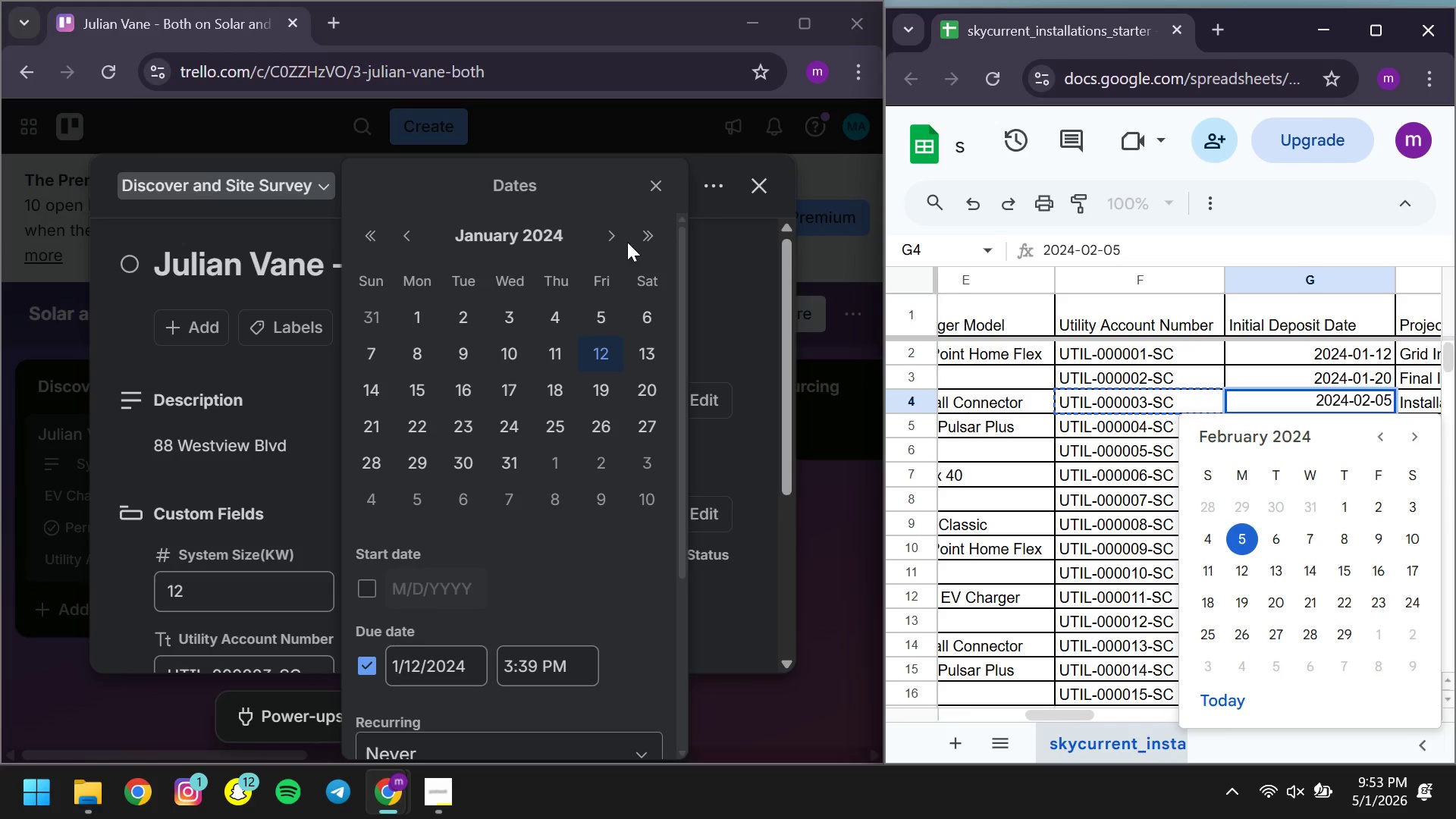 
left_click([596, 227])
 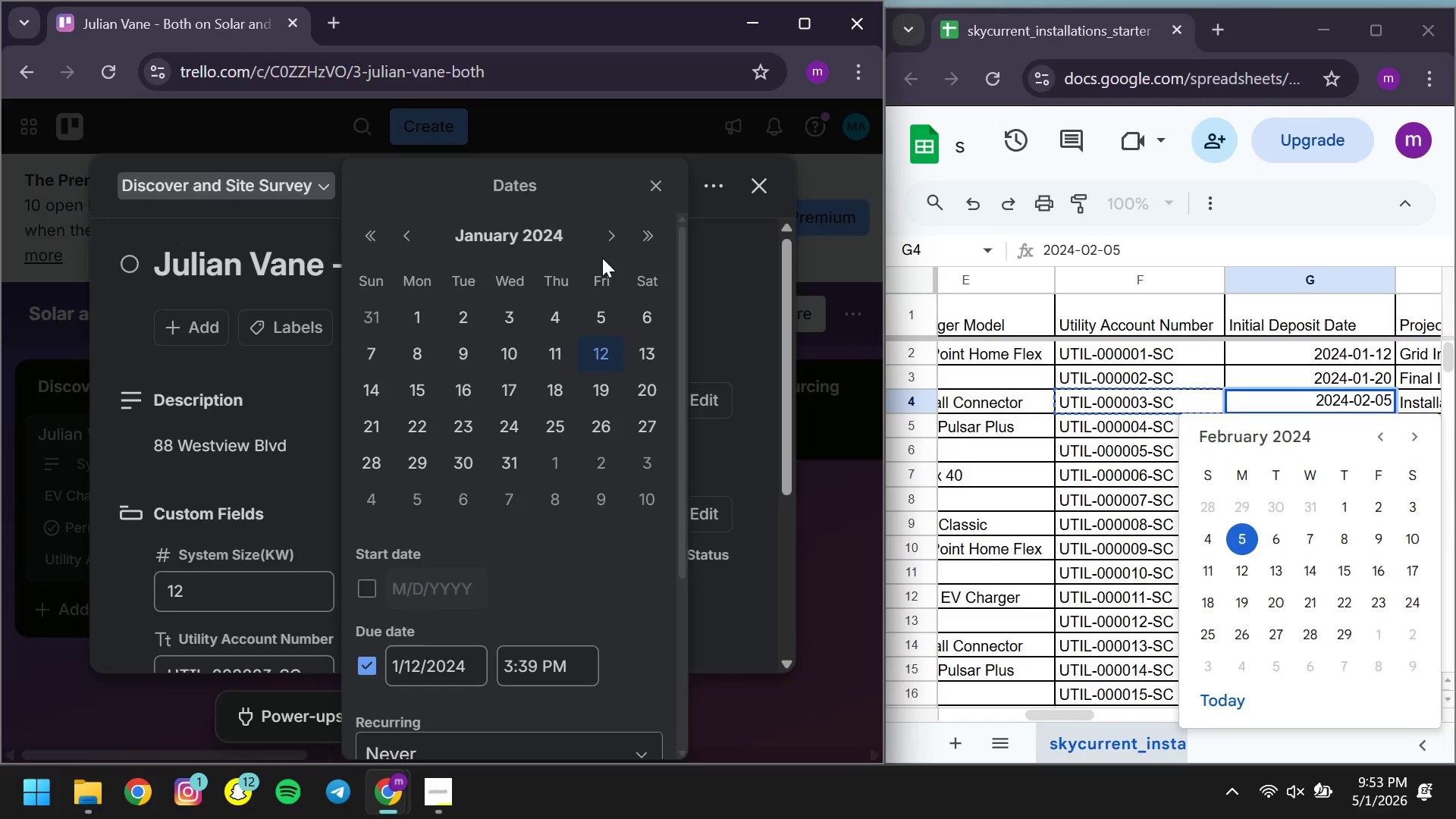 
left_click([612, 232])
 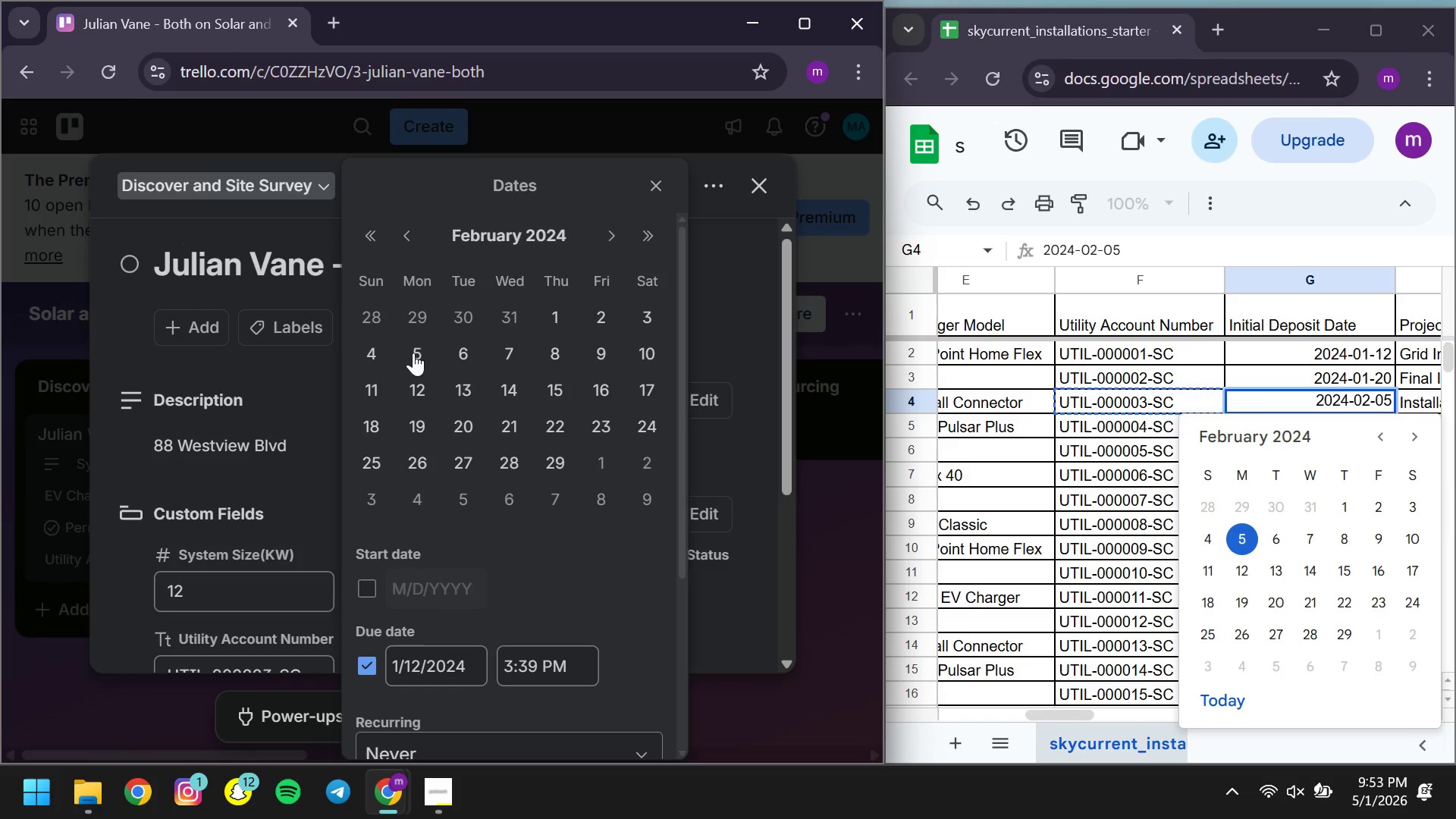 
left_click([413, 353])
 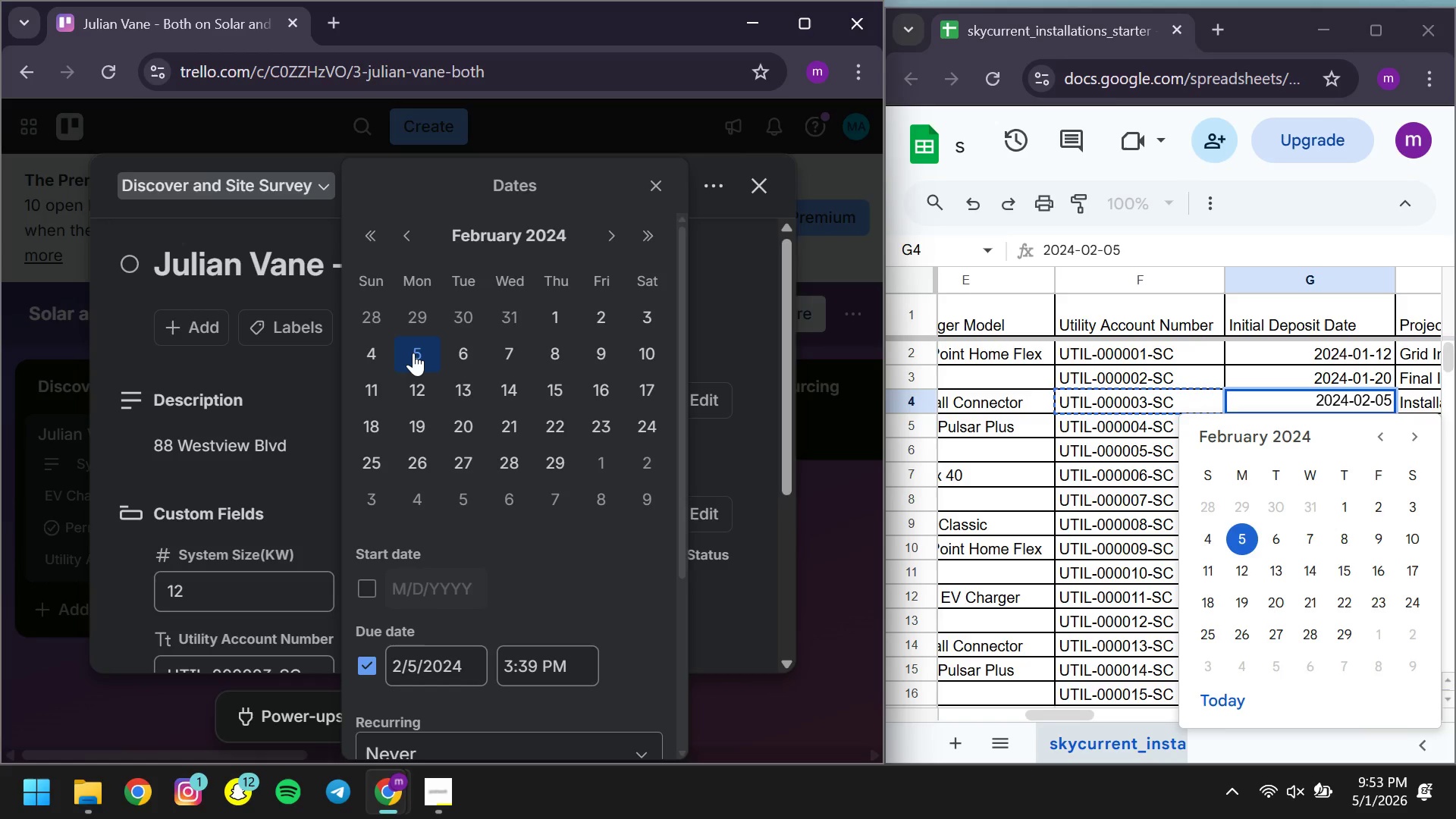 
wait(16.87)
 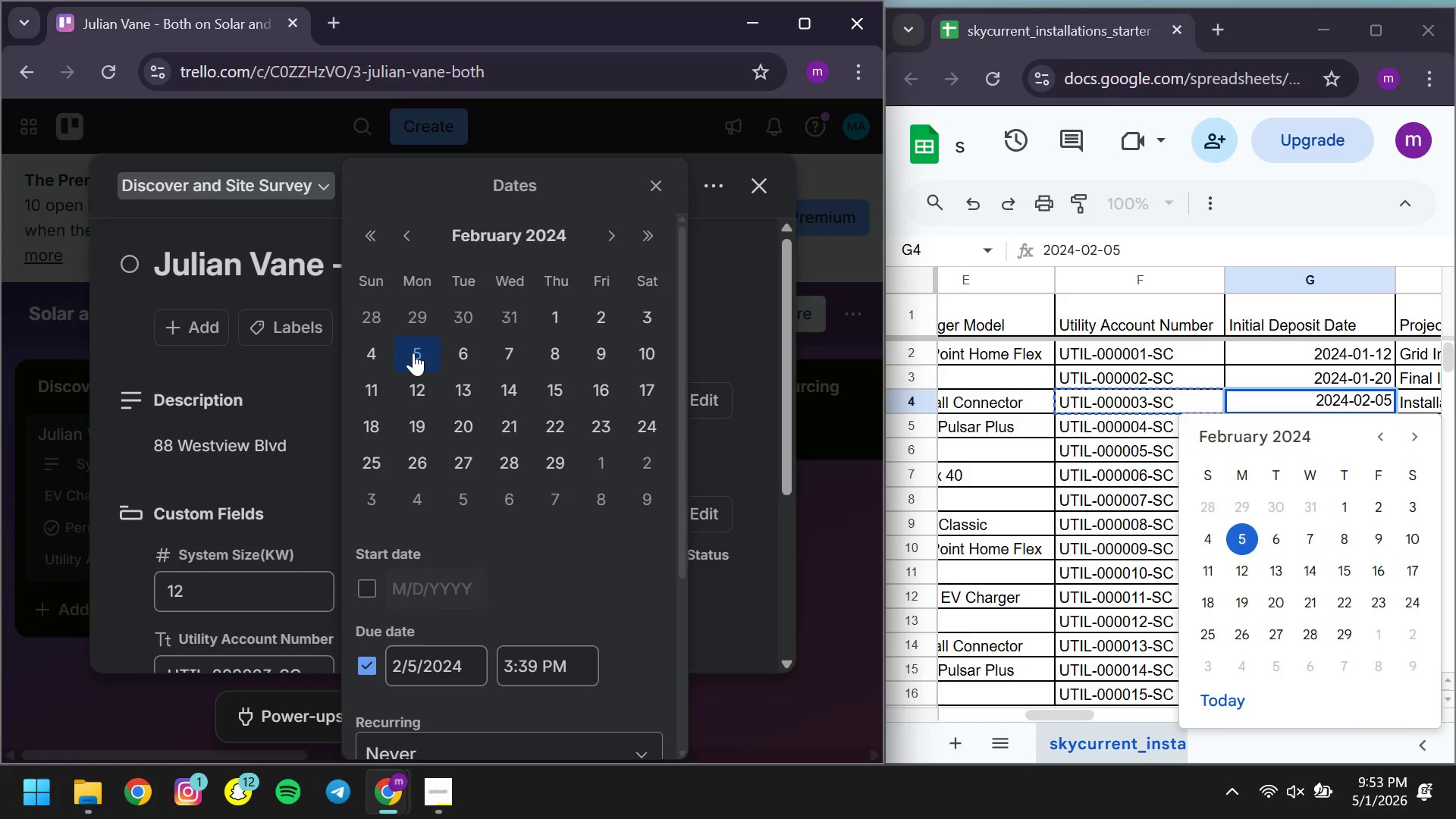 
mouse_move([513, 595])
 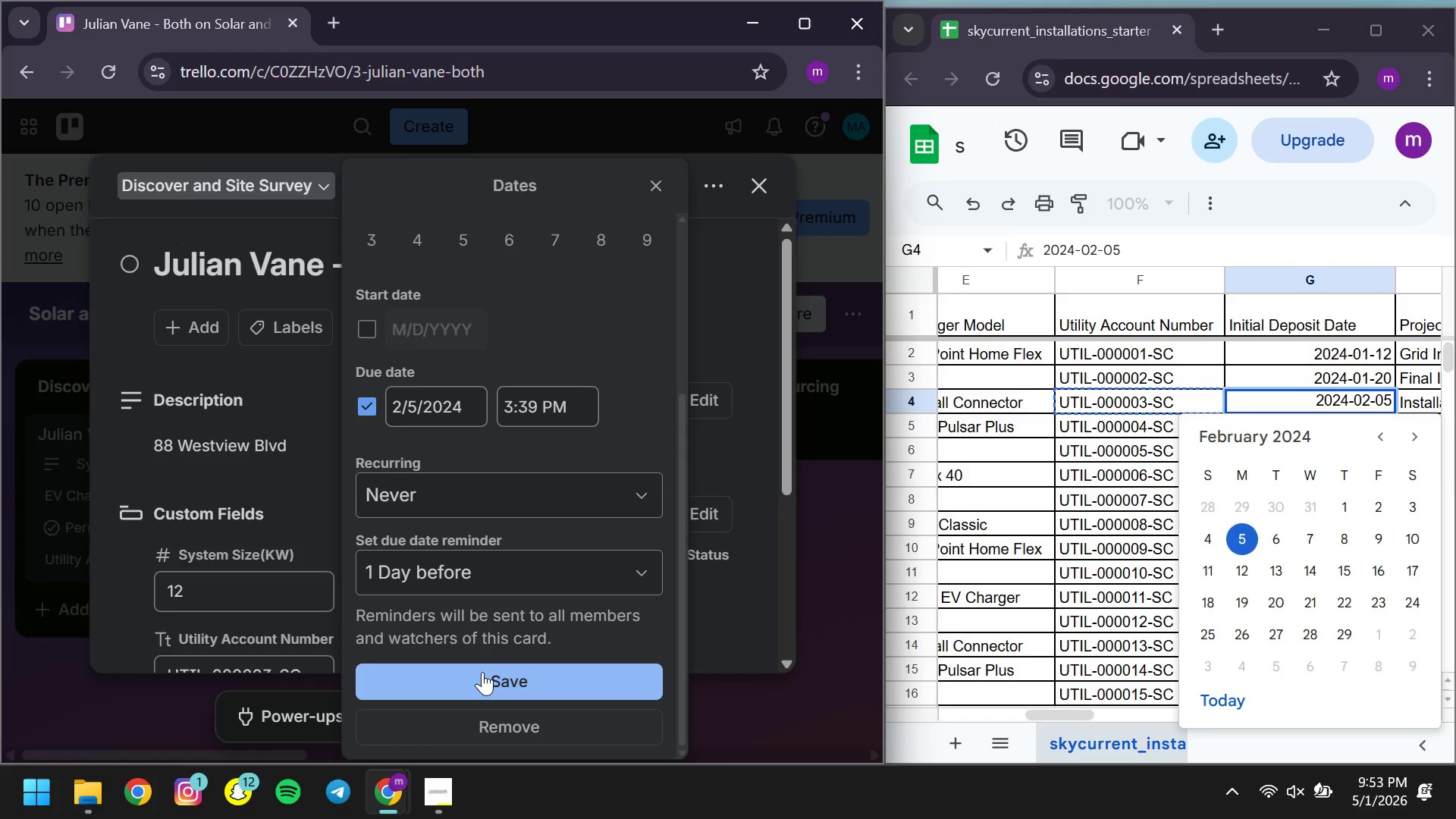 
left_click([482, 672])
 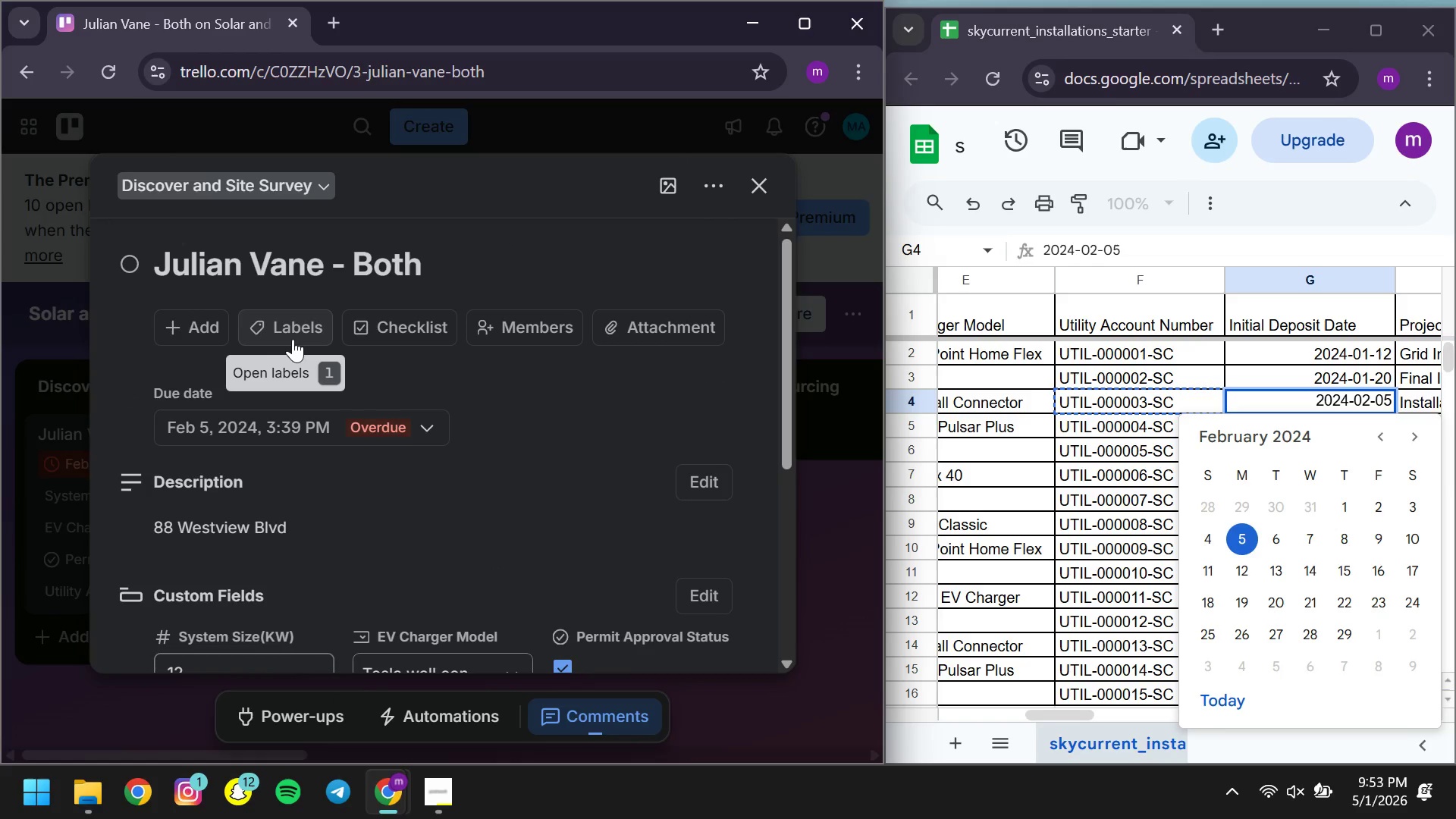 
left_click([293, 339])
 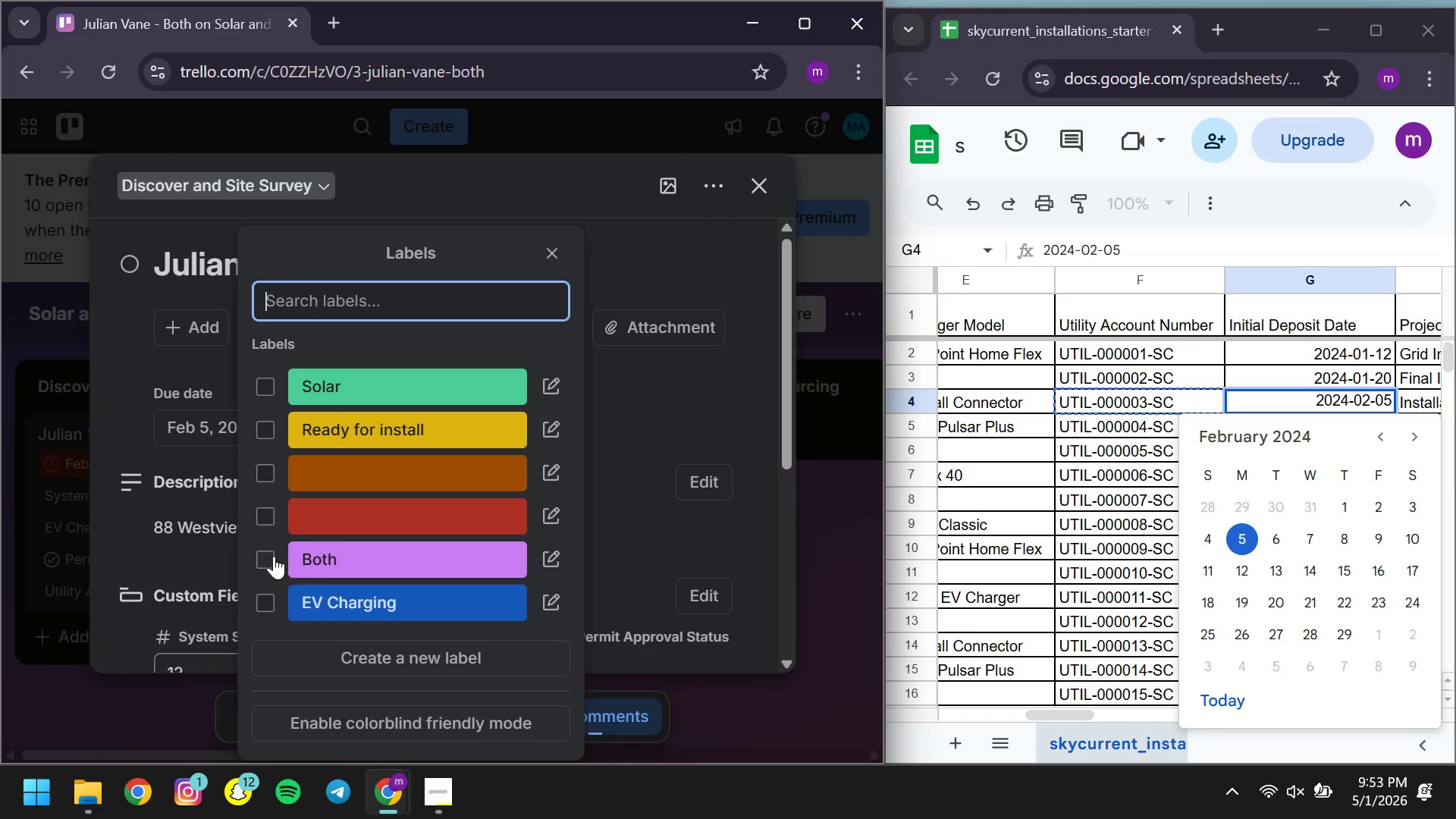 
left_click([273, 557])
 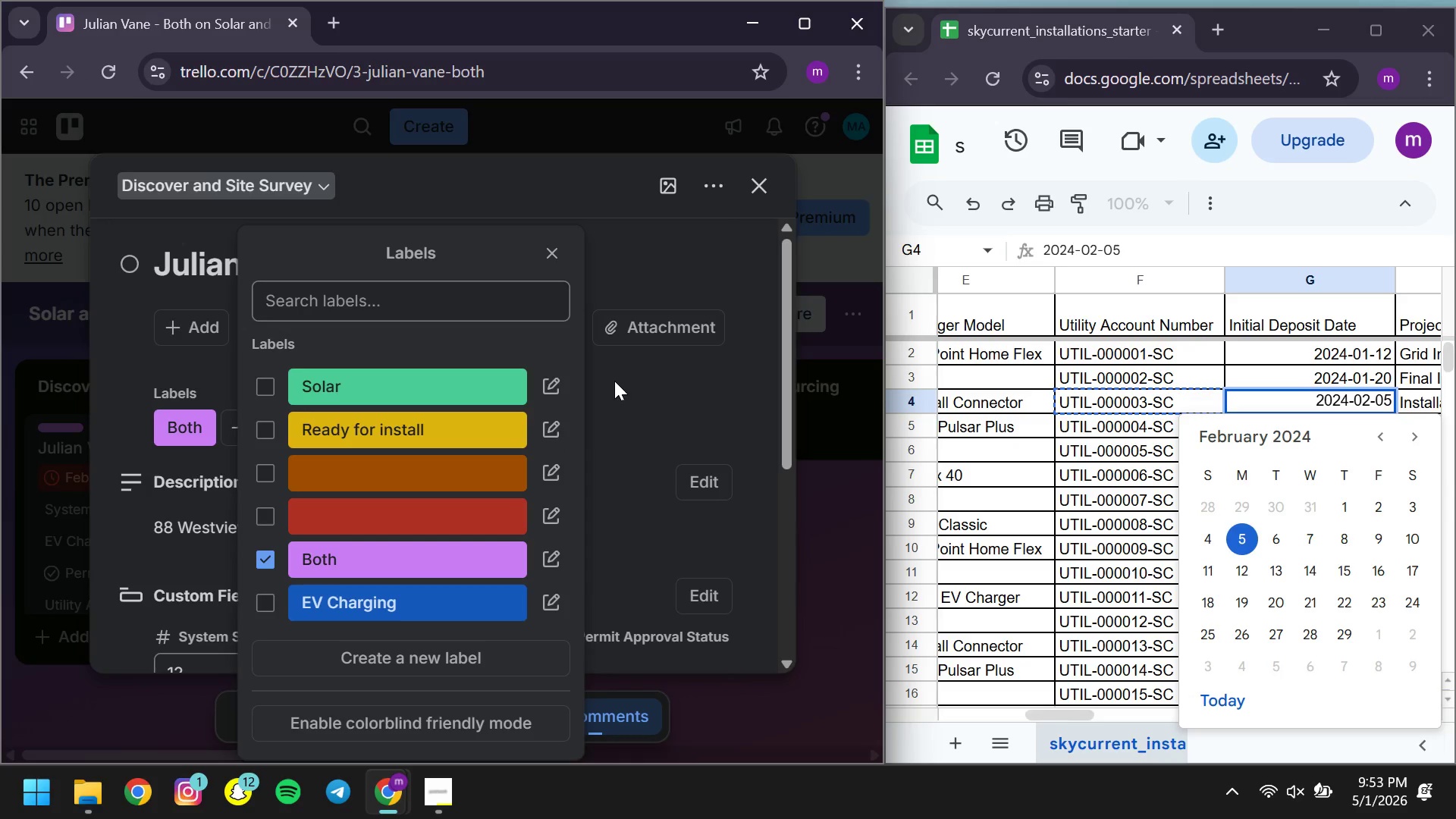 
left_click([623, 403])
 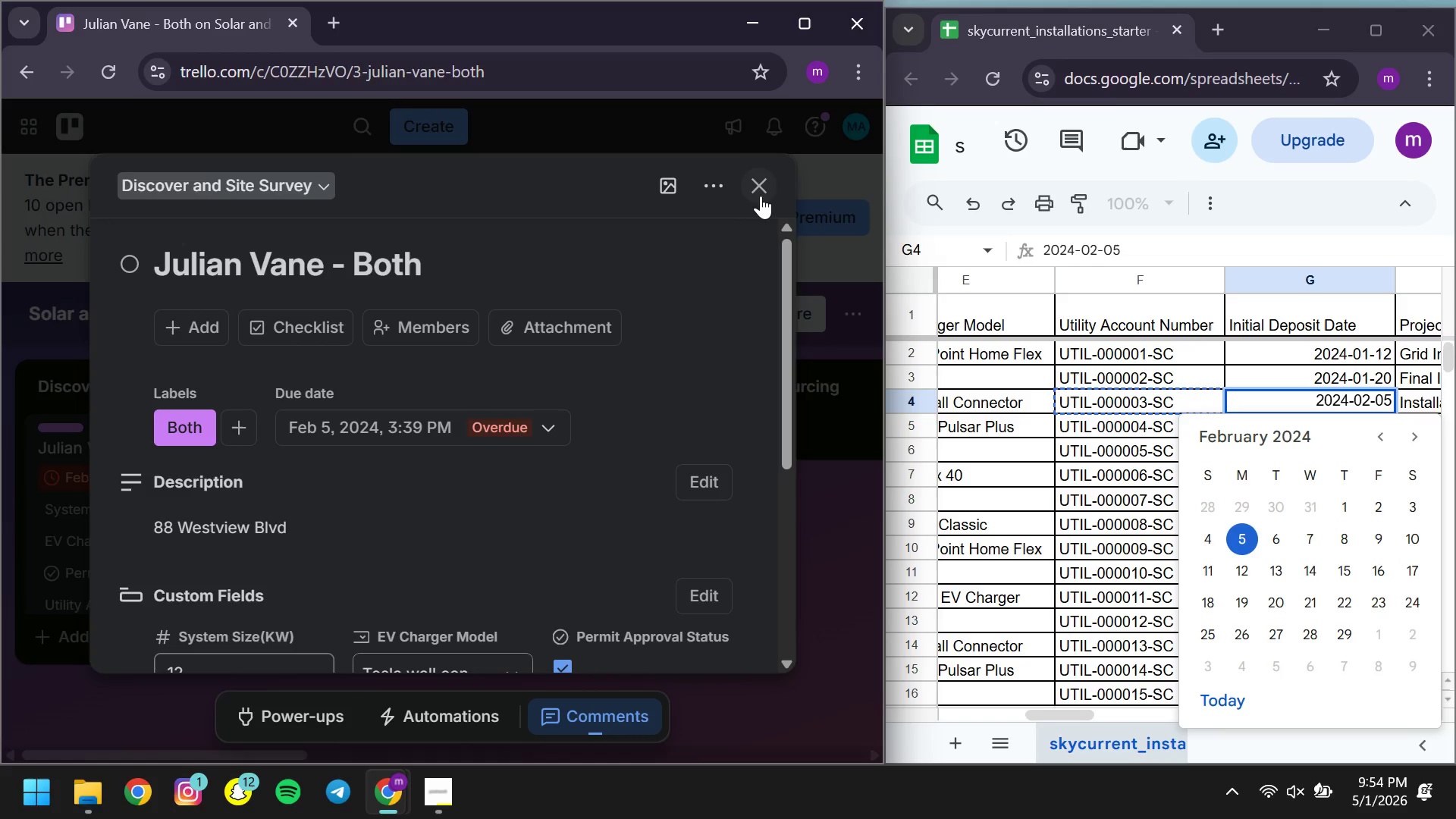 
left_click([761, 196])
 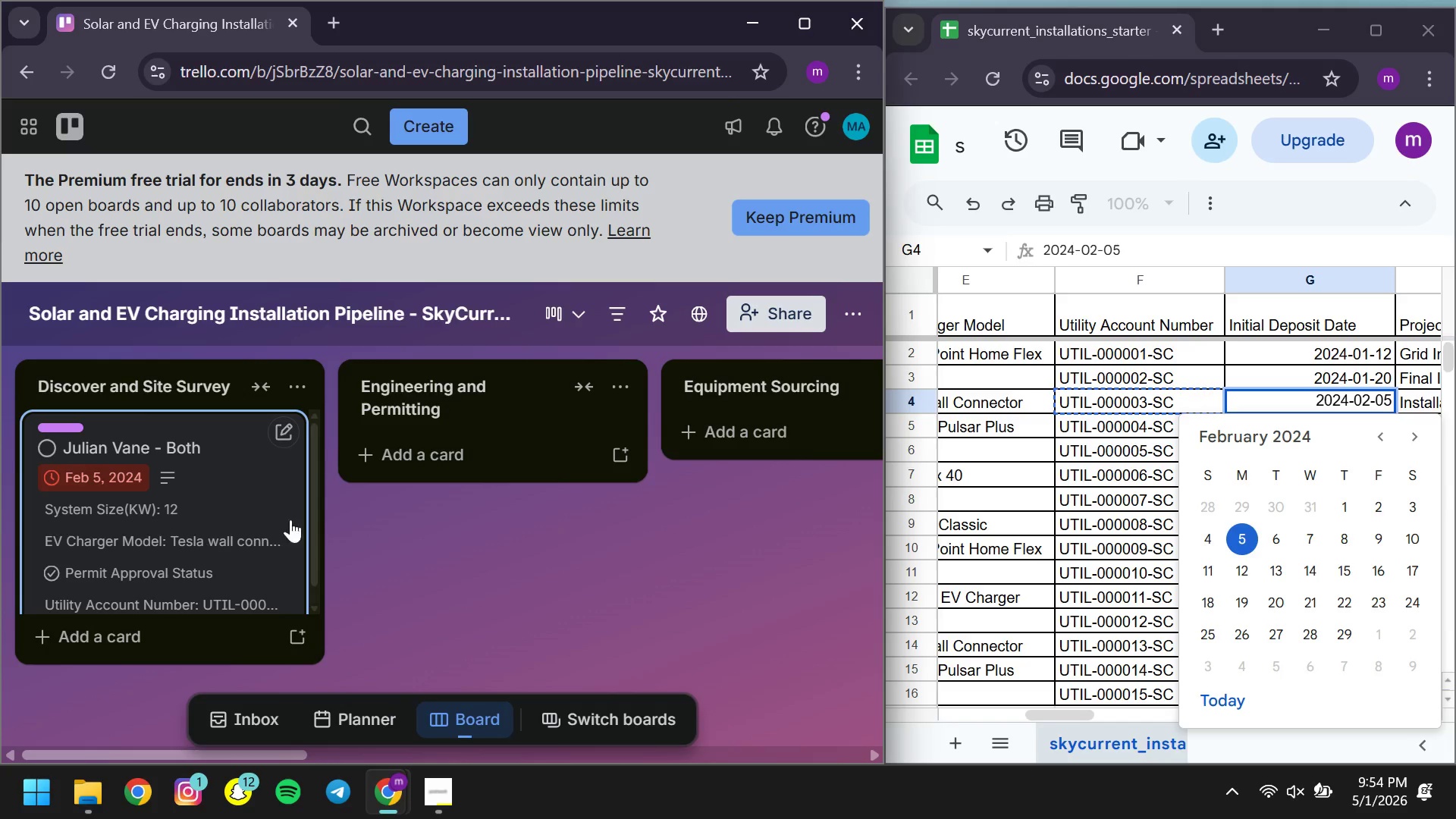 
mouse_move([598, 451])
 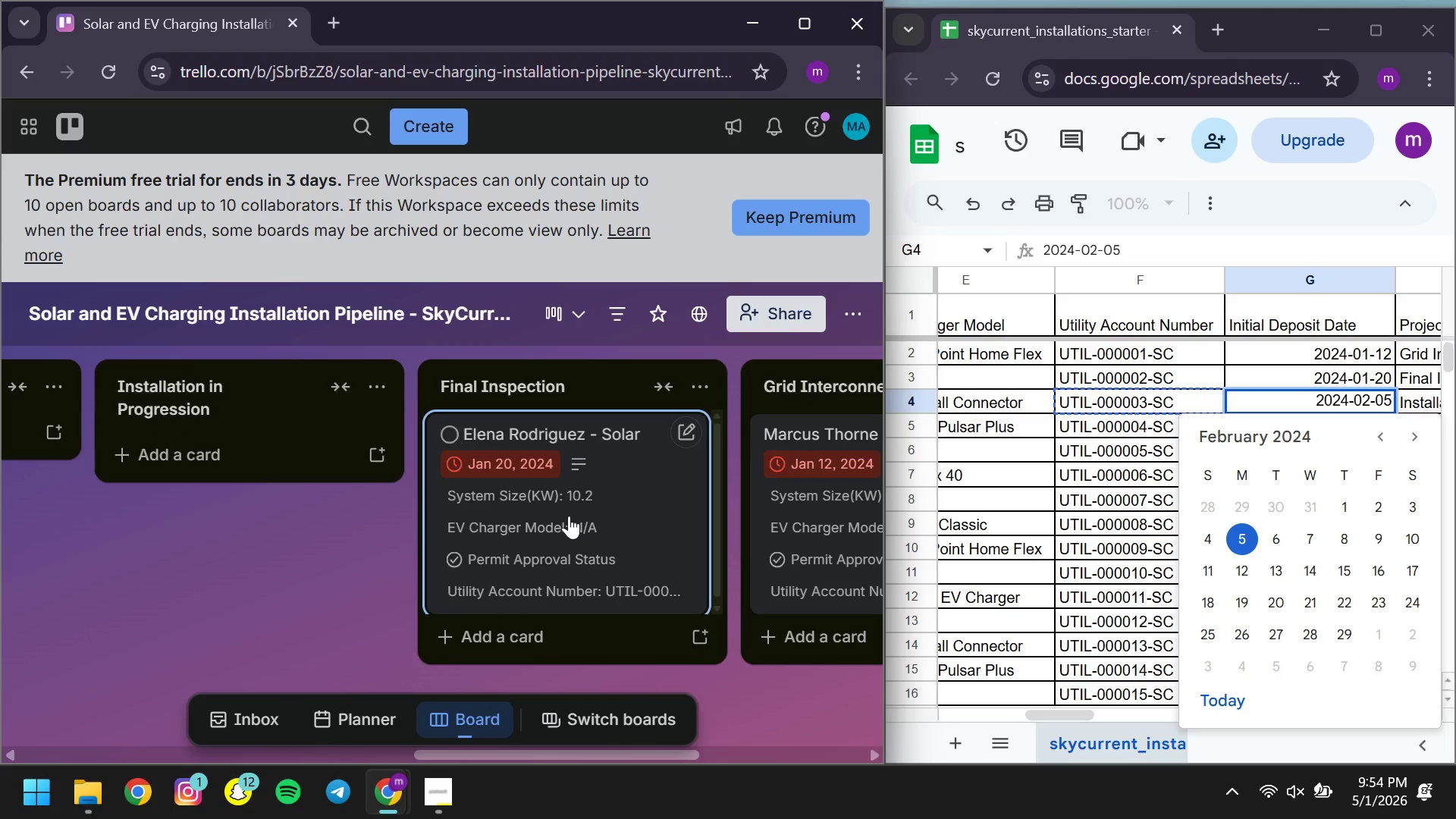 
left_click([569, 516])
 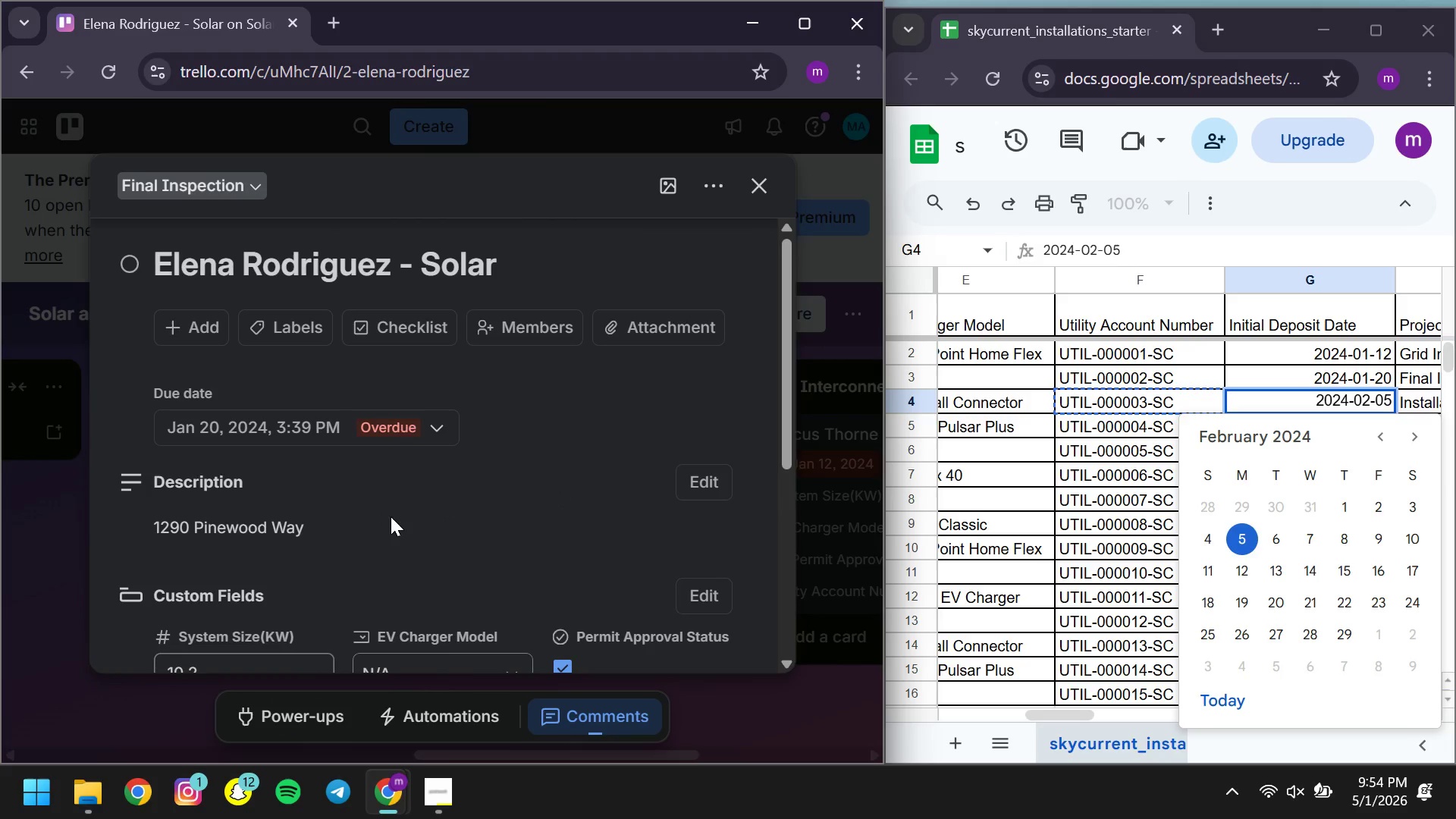 
left_click([271, 318])
 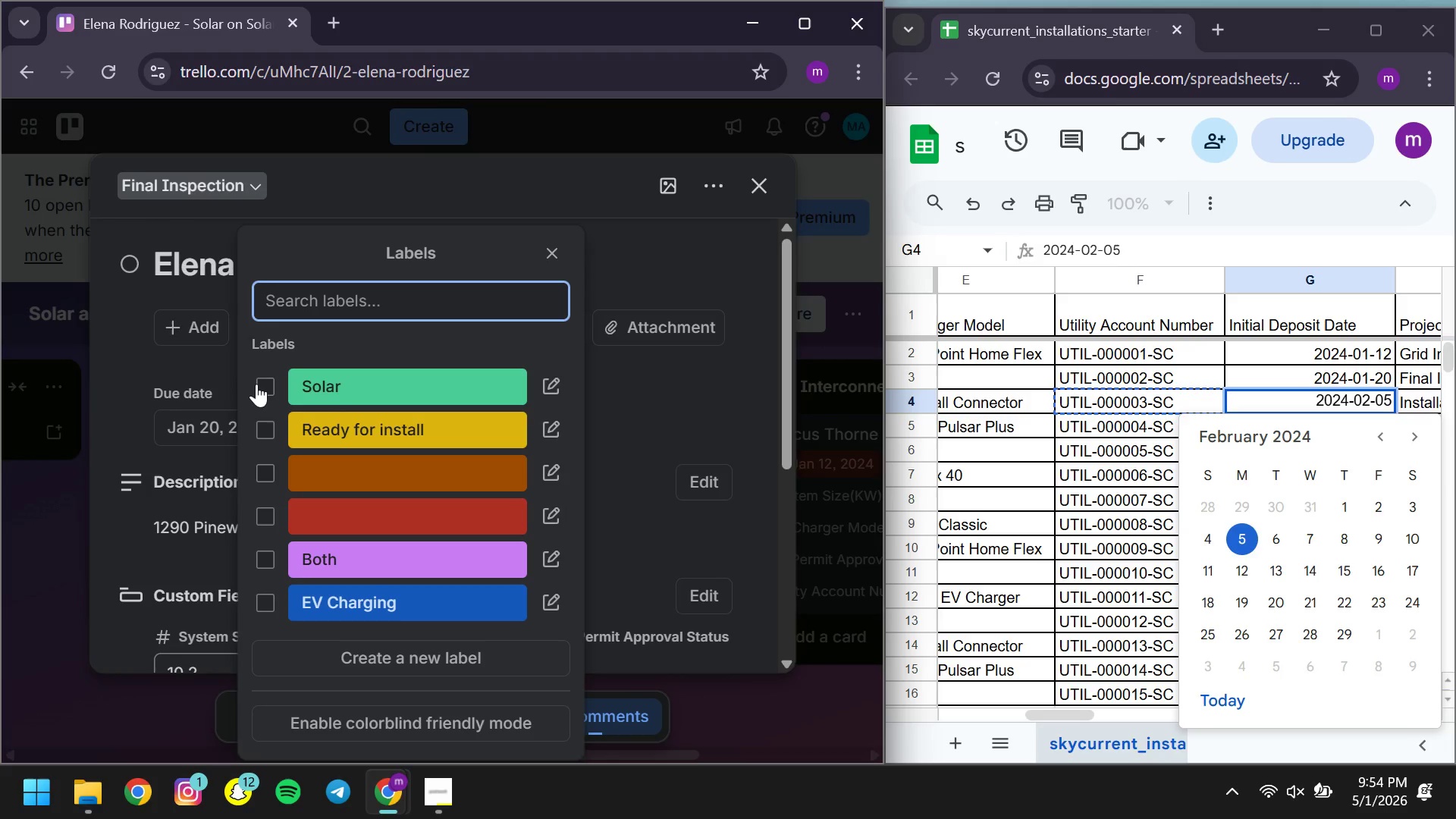 
left_click([261, 384])
 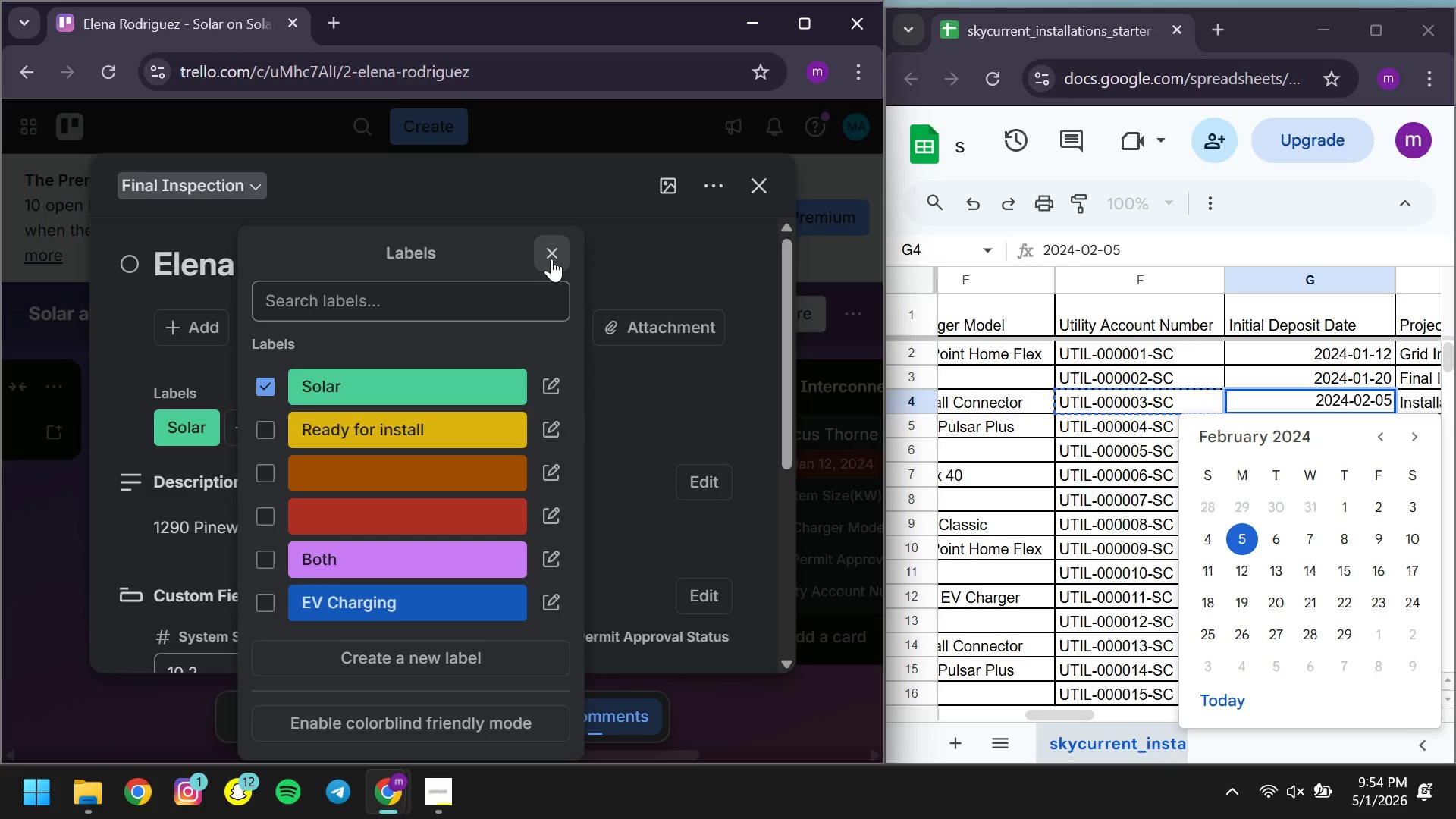 
left_click([551, 259])
 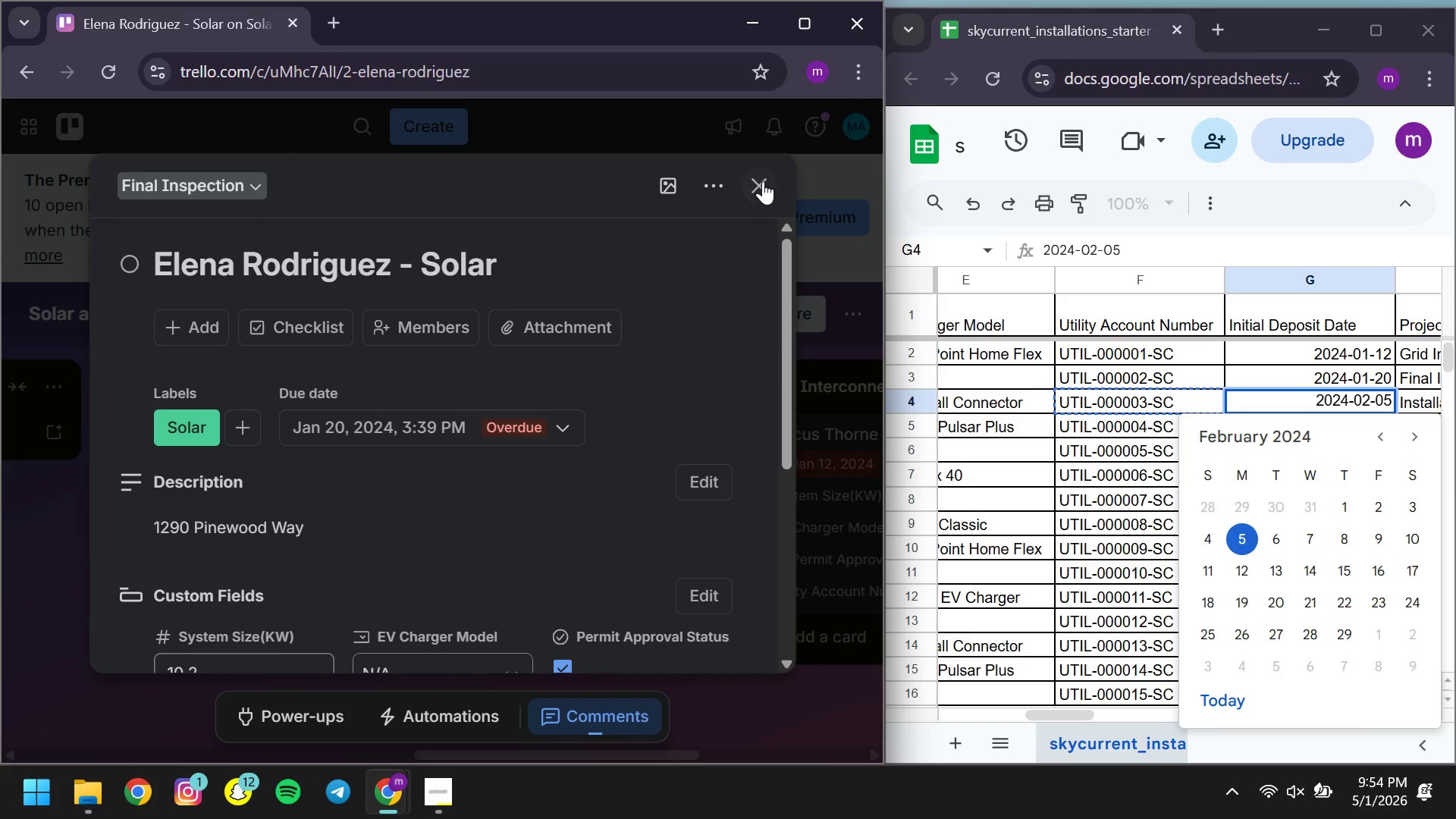 
left_click([762, 181])
 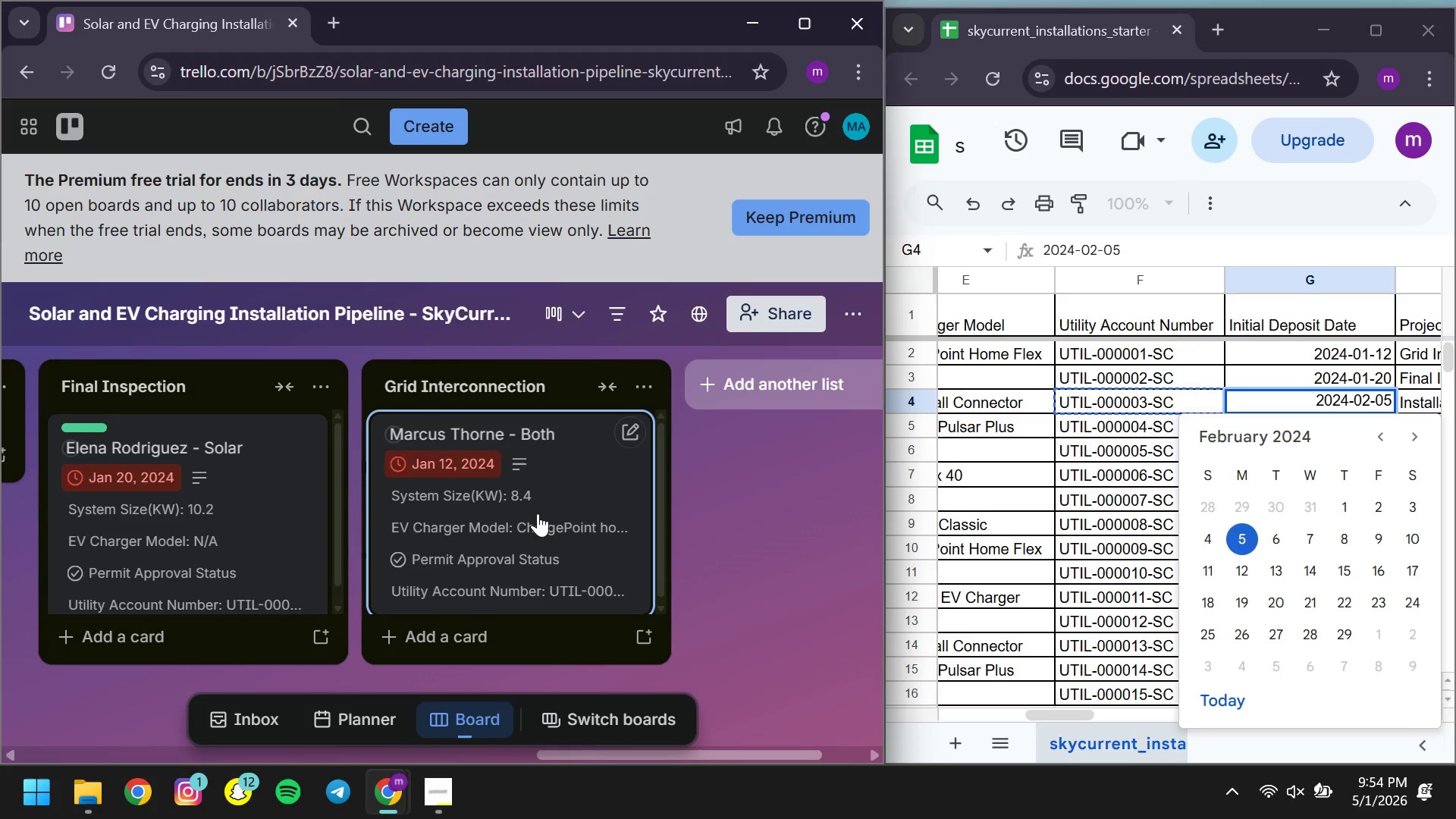 
left_click([538, 513])
 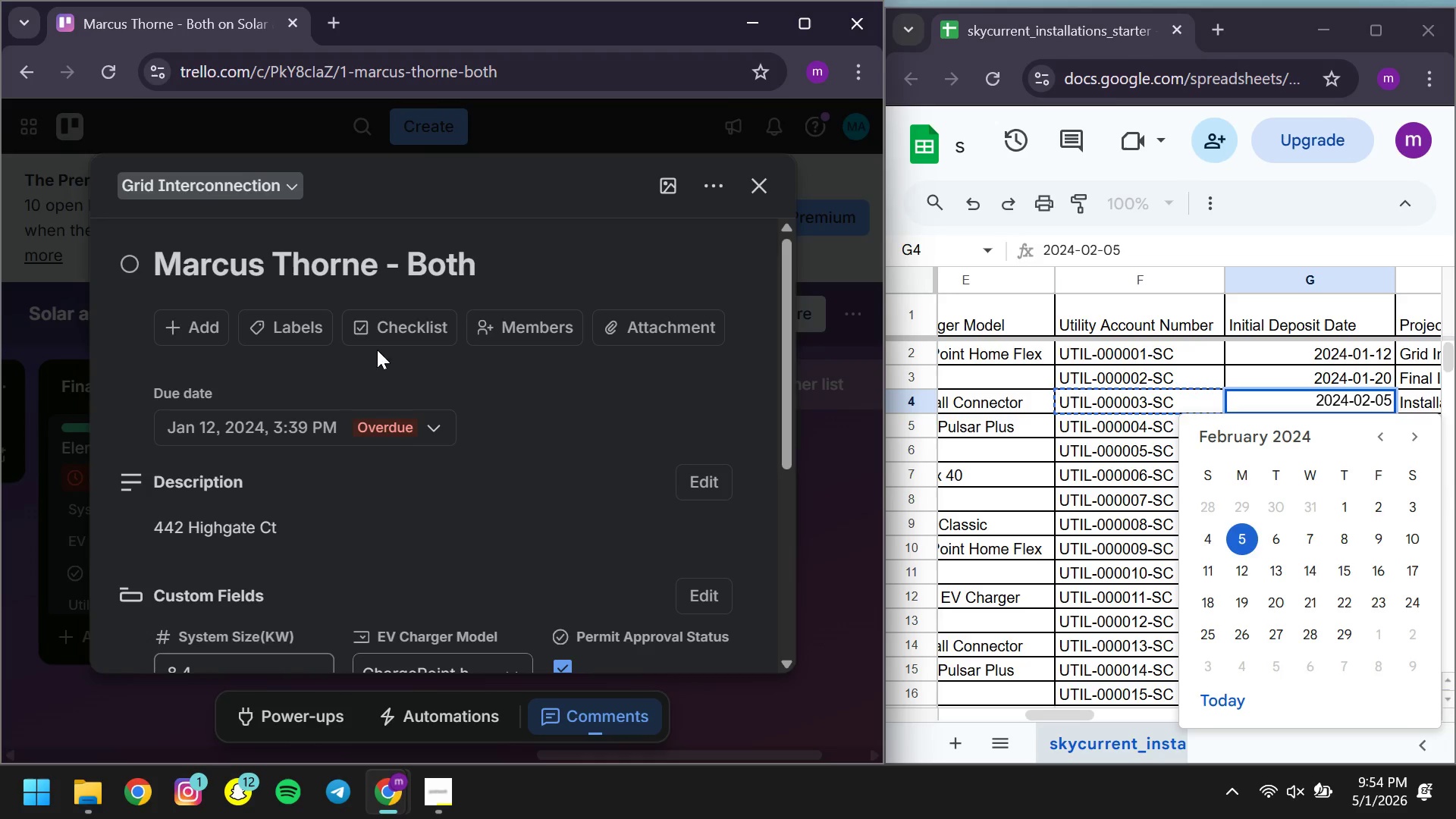 
left_click([302, 336])
 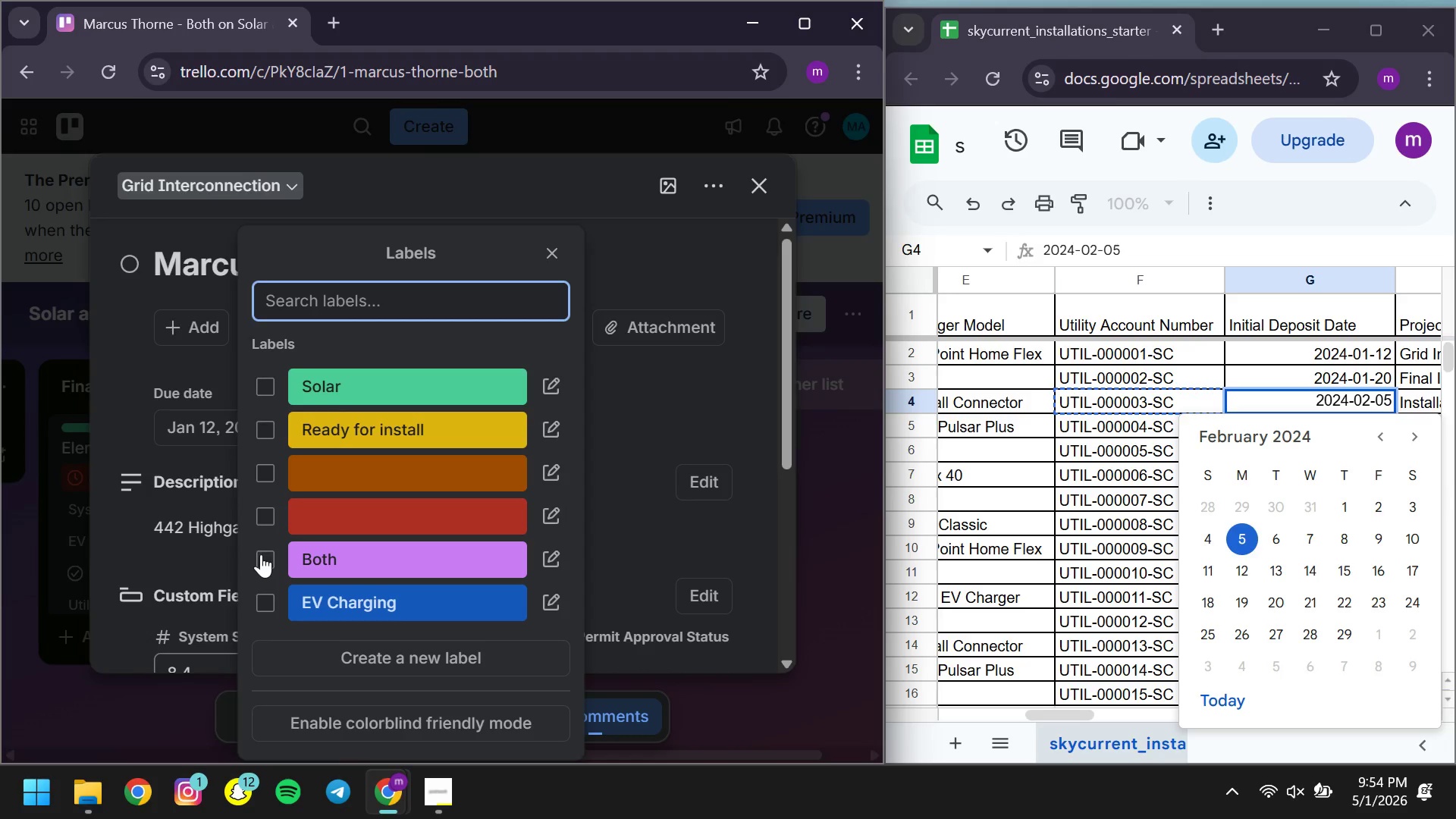 
left_click([262, 555])
 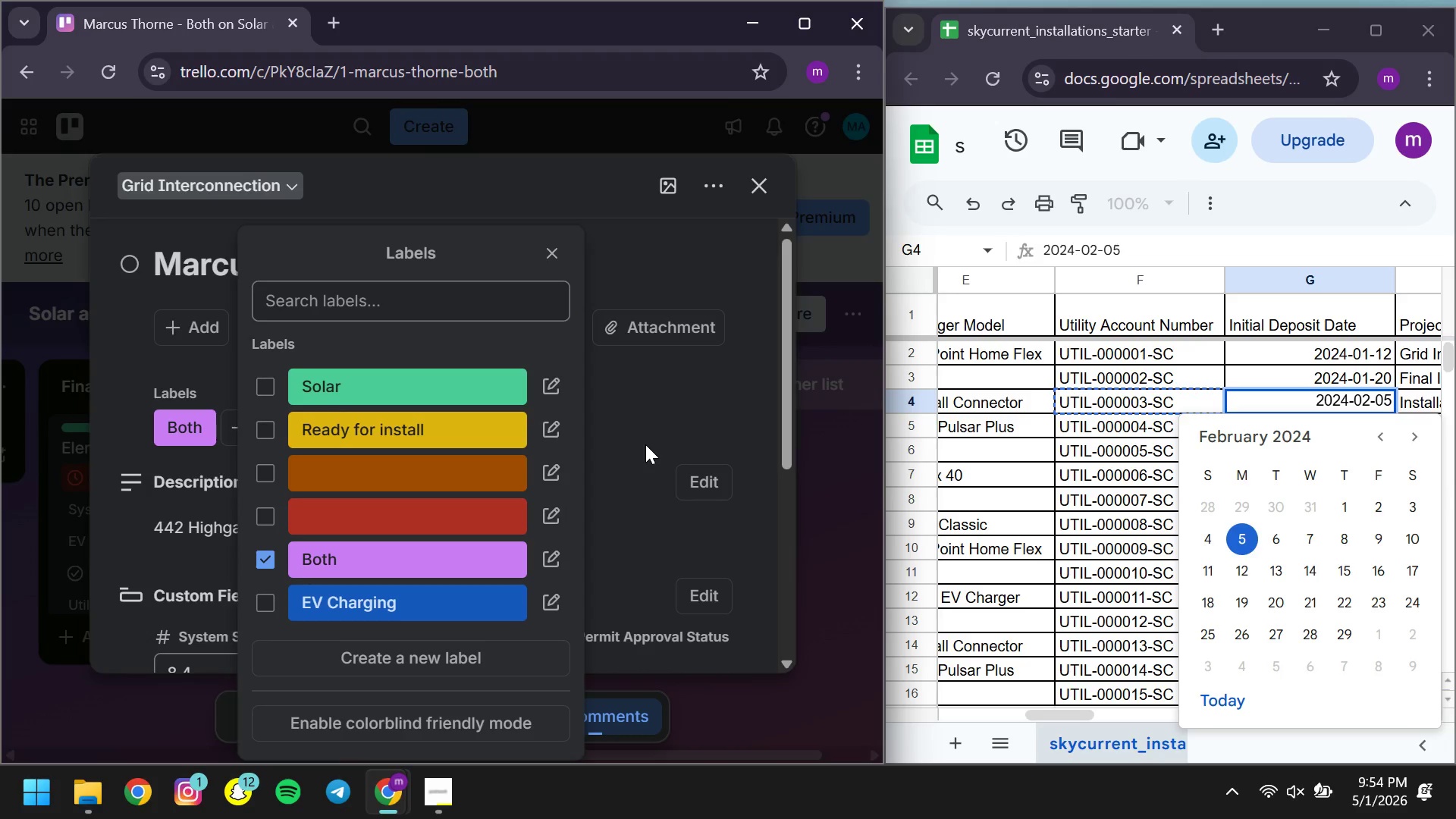 
left_click([645, 444])
 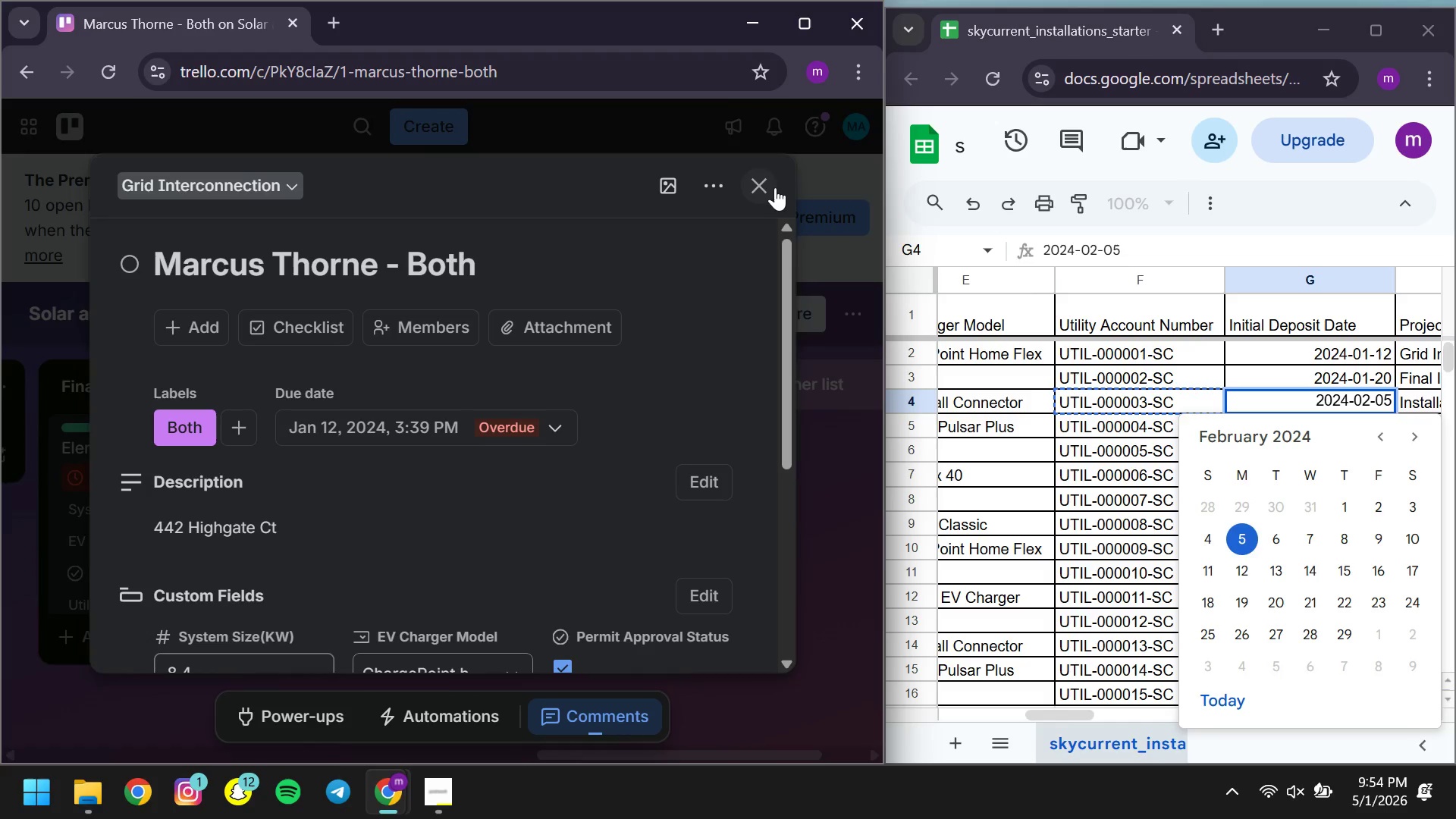 
left_click([775, 187])
 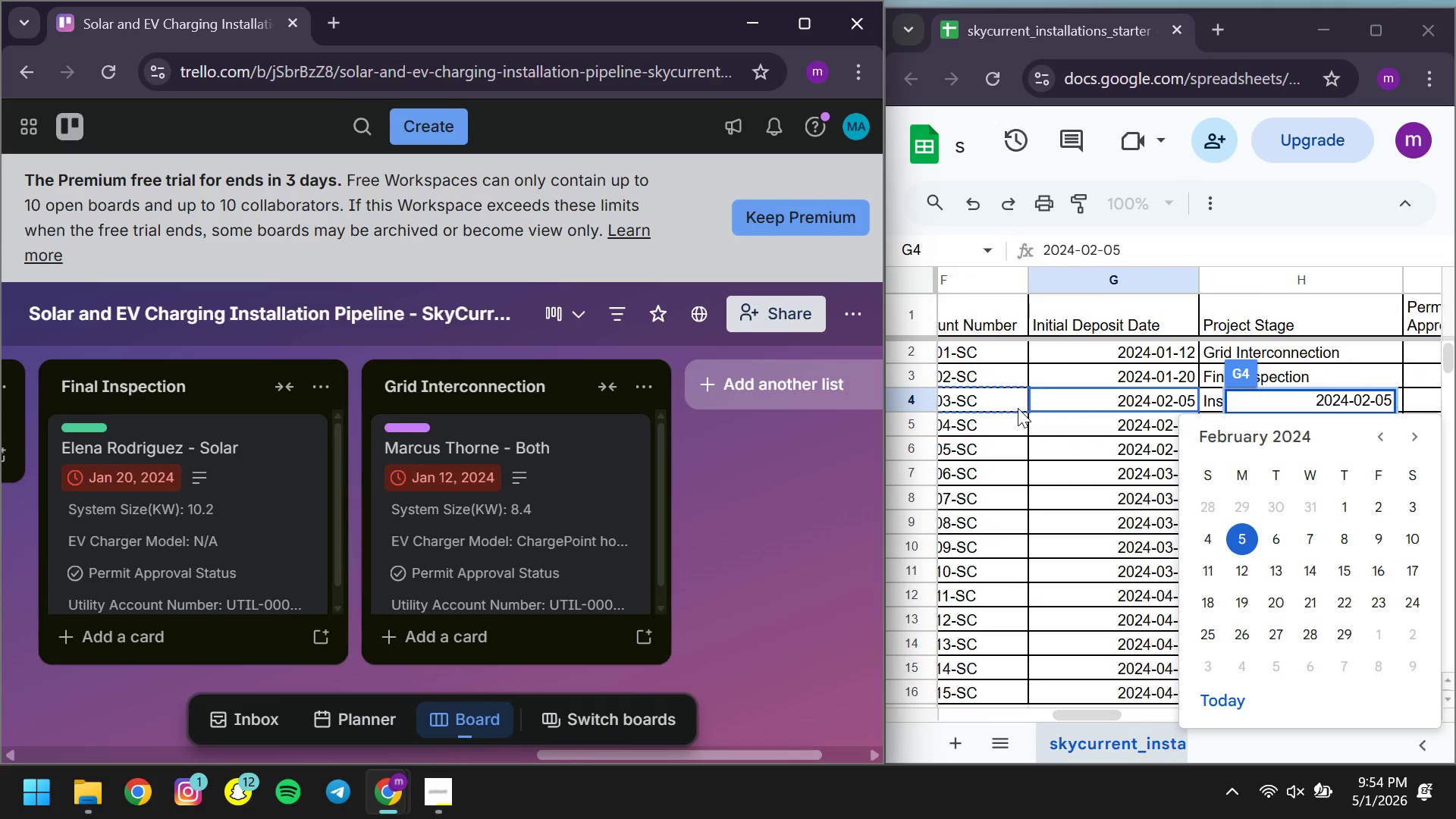 
left_click([972, 404])
 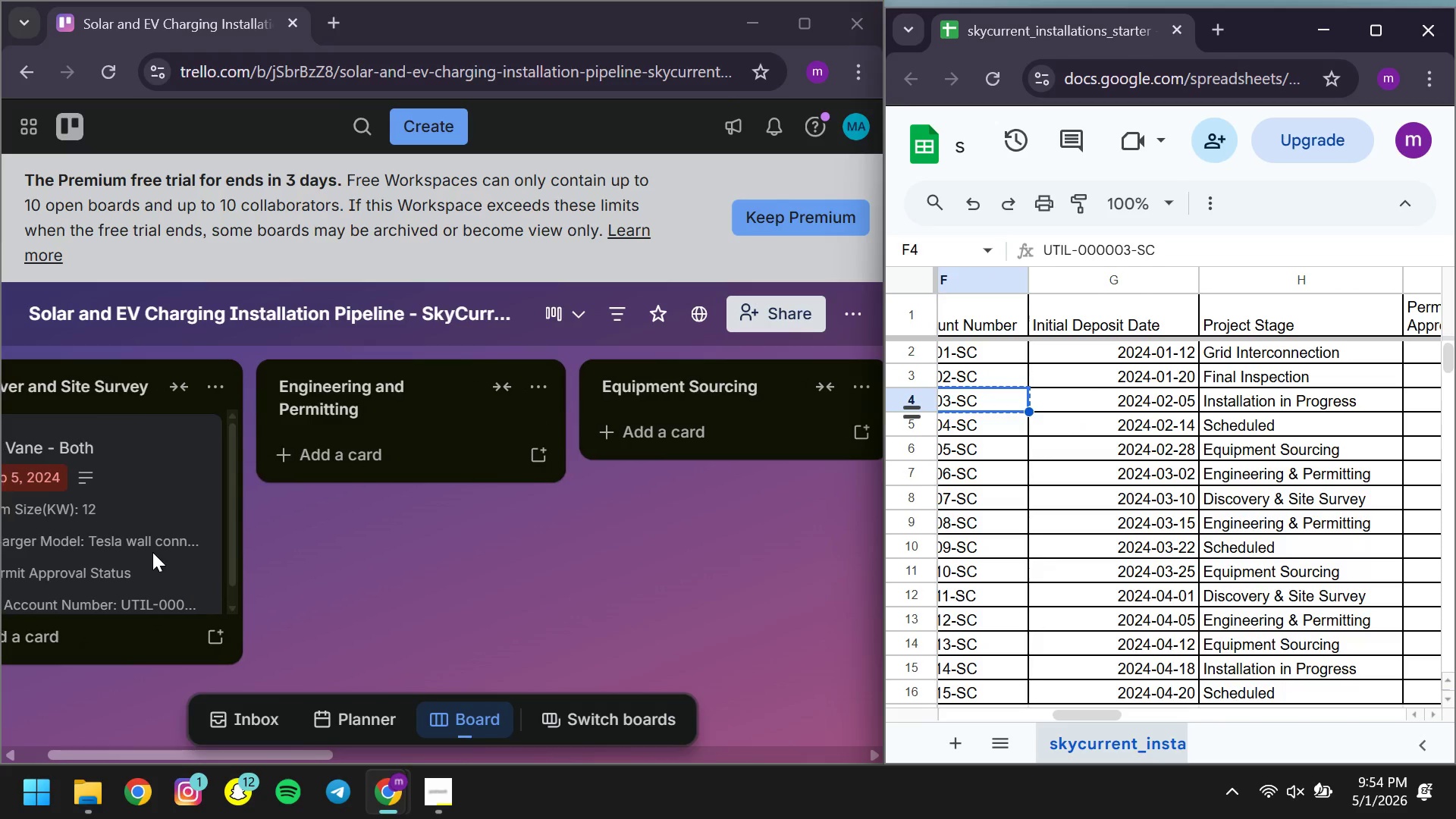 
left_click_drag(start_coordinate=[70, 538], to_coordinate=[575, 516])
 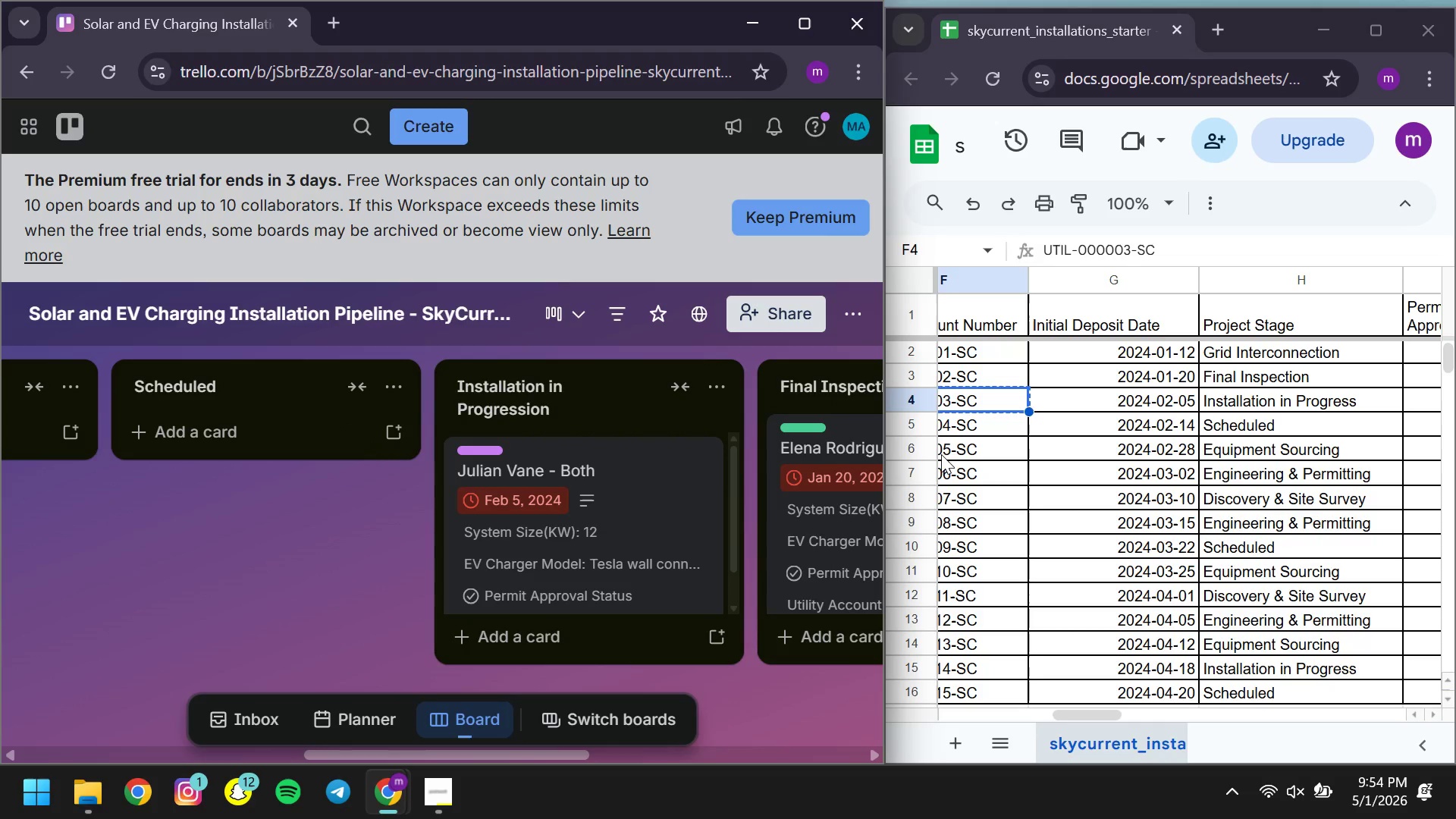 
left_click([914, 428])
 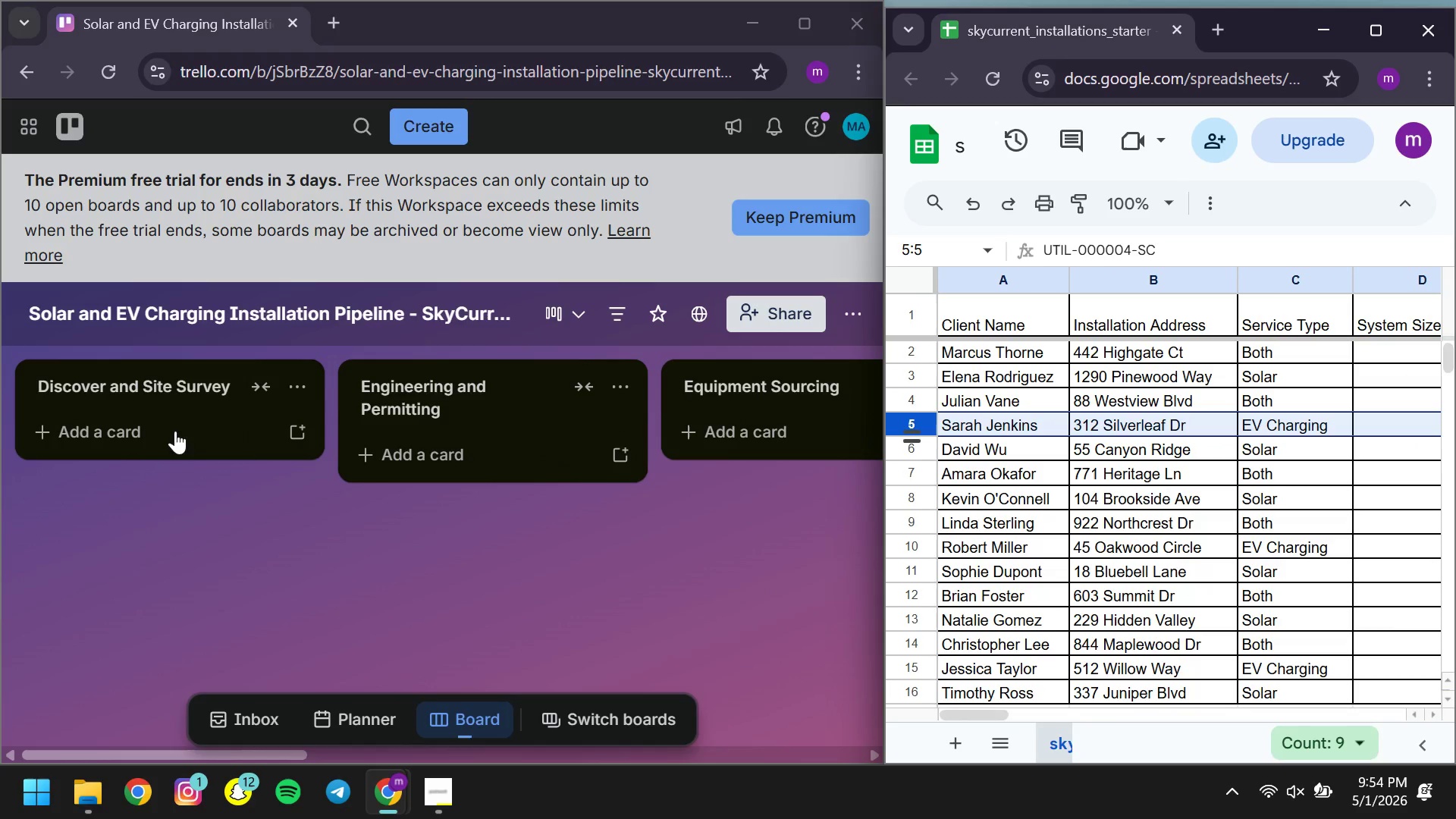 
wait(8.3)
 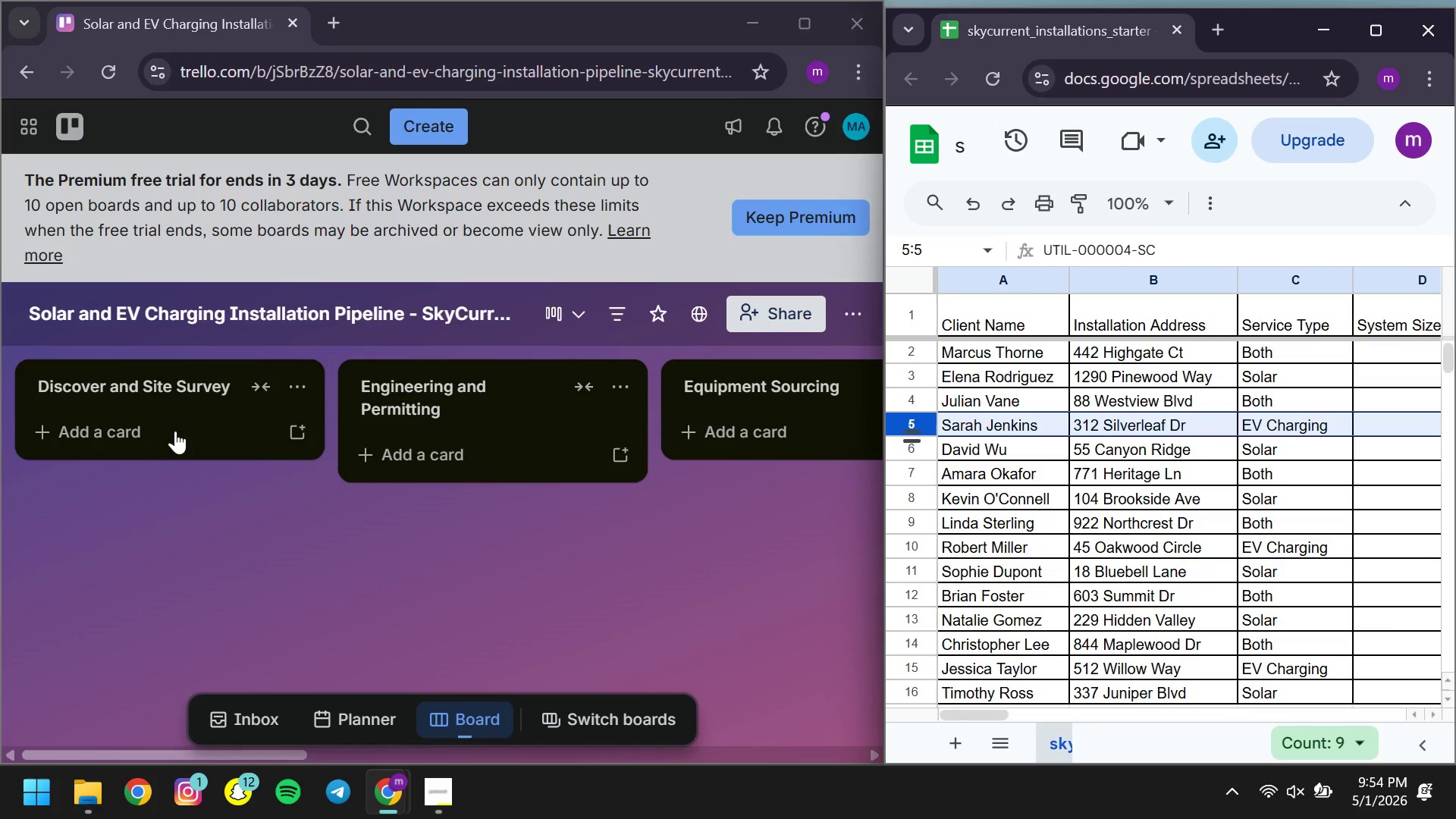 
left_click([449, 441])
 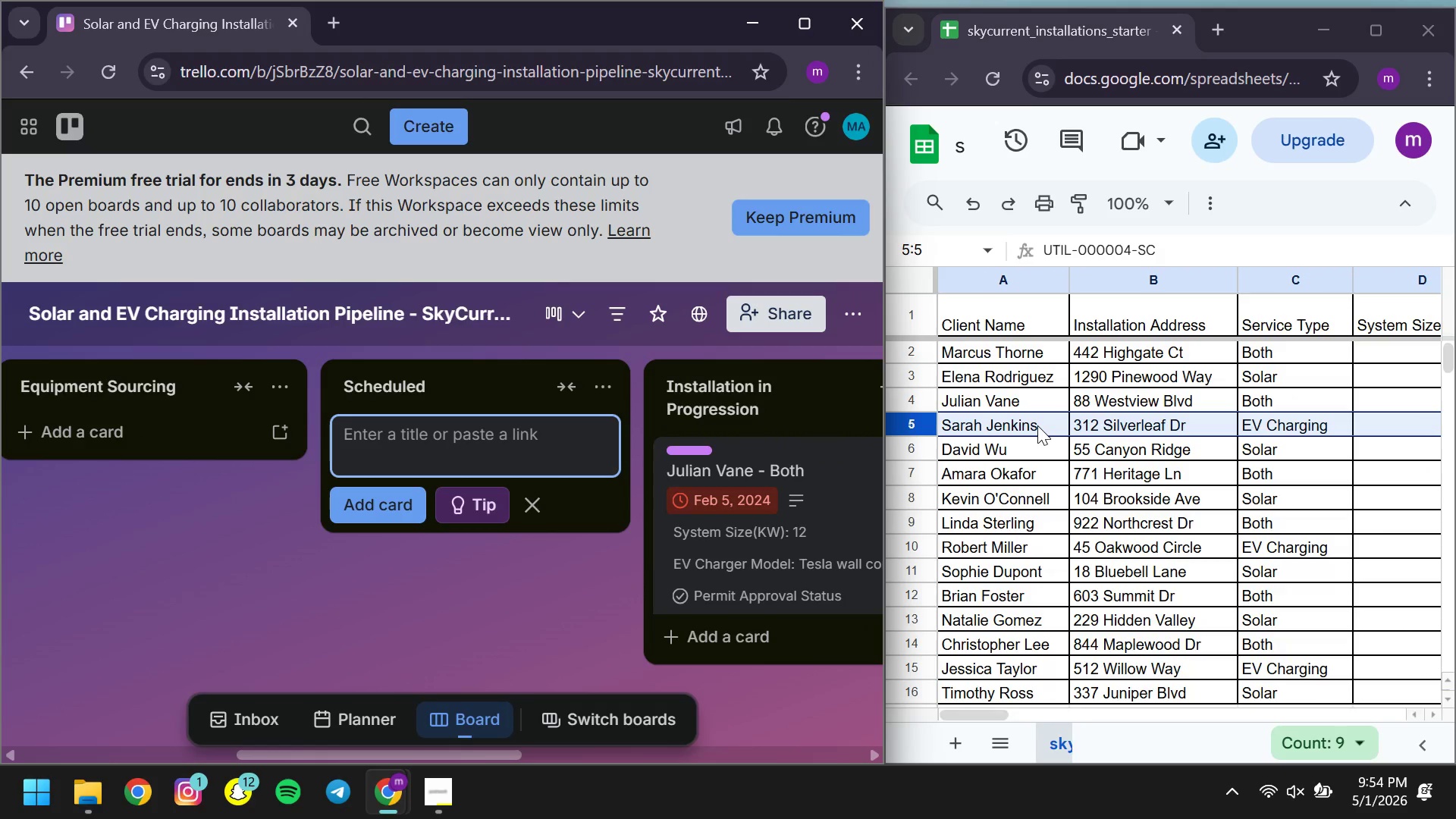 
left_click([460, 442])
 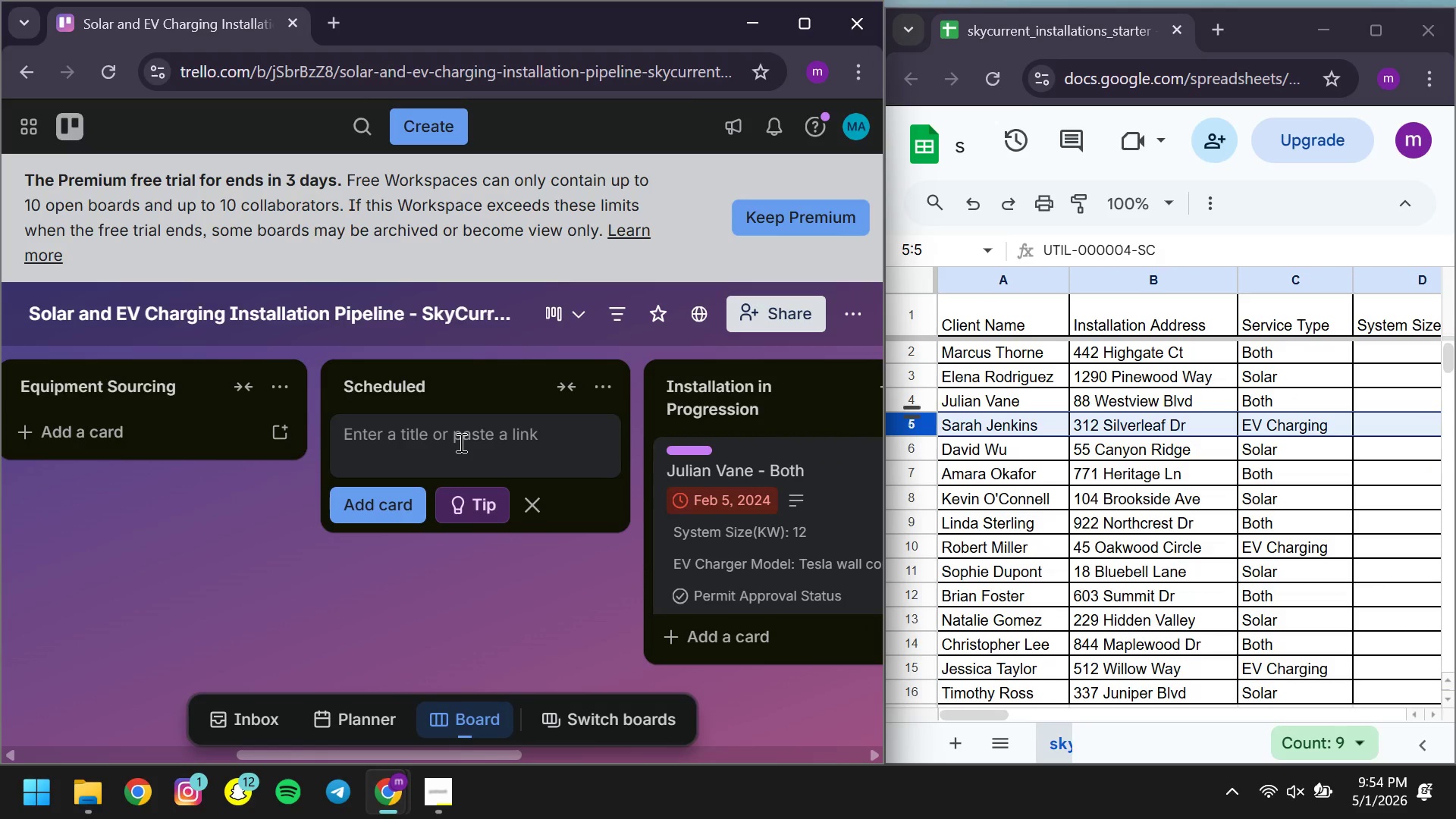 
type(Sarah )
 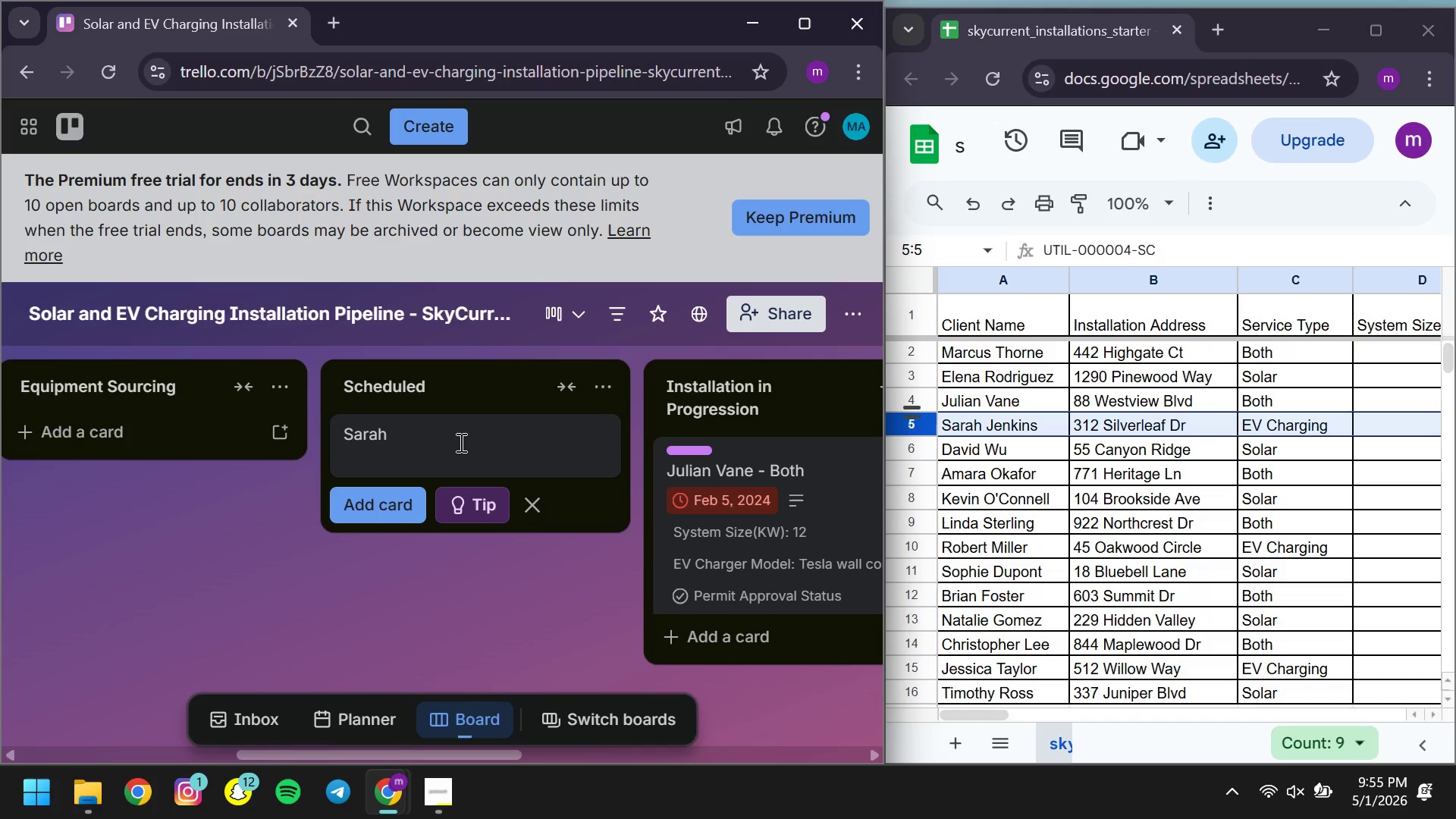 
wait(18.14)
 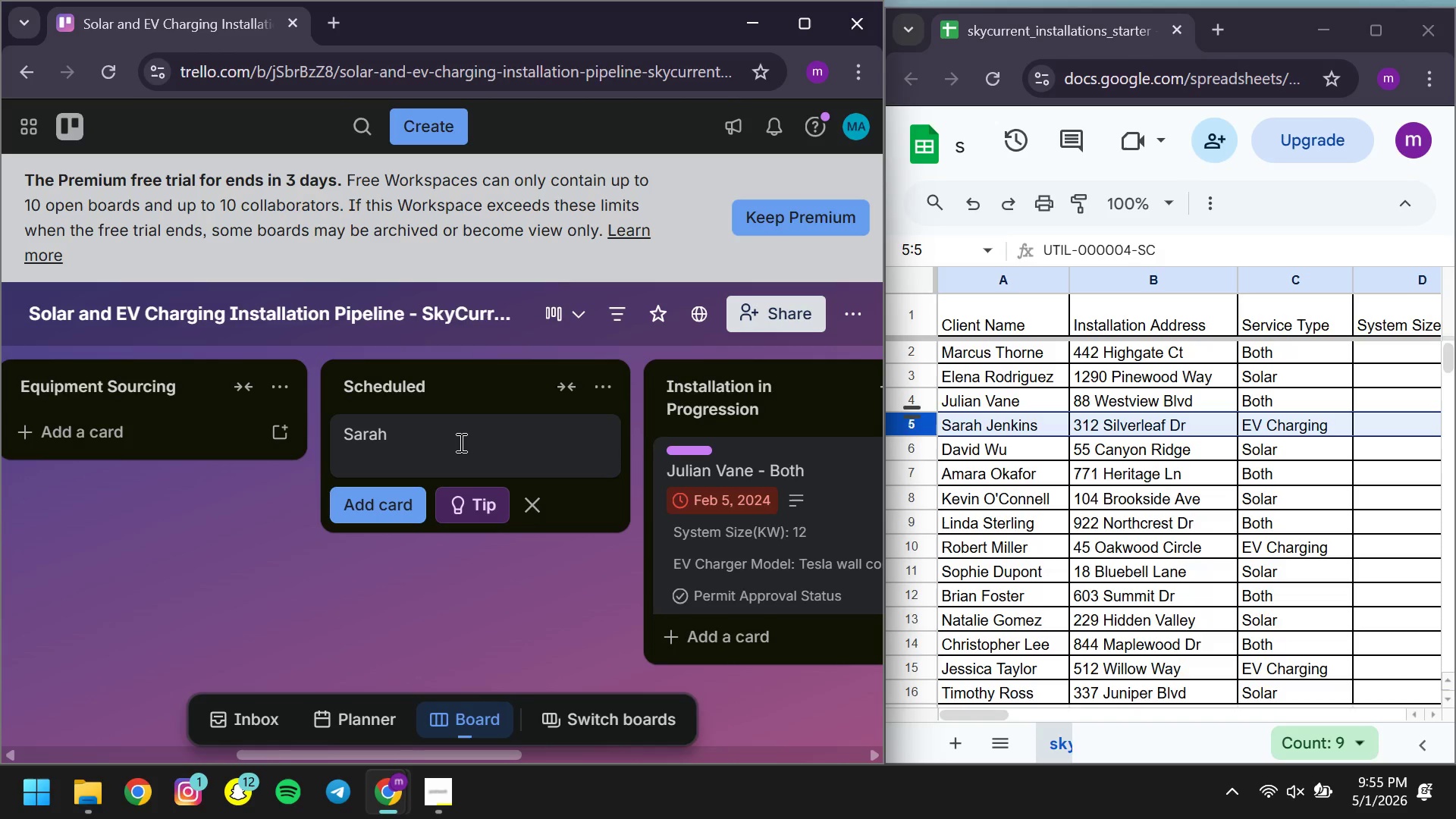 
type(Jenkins - EV Charger )
 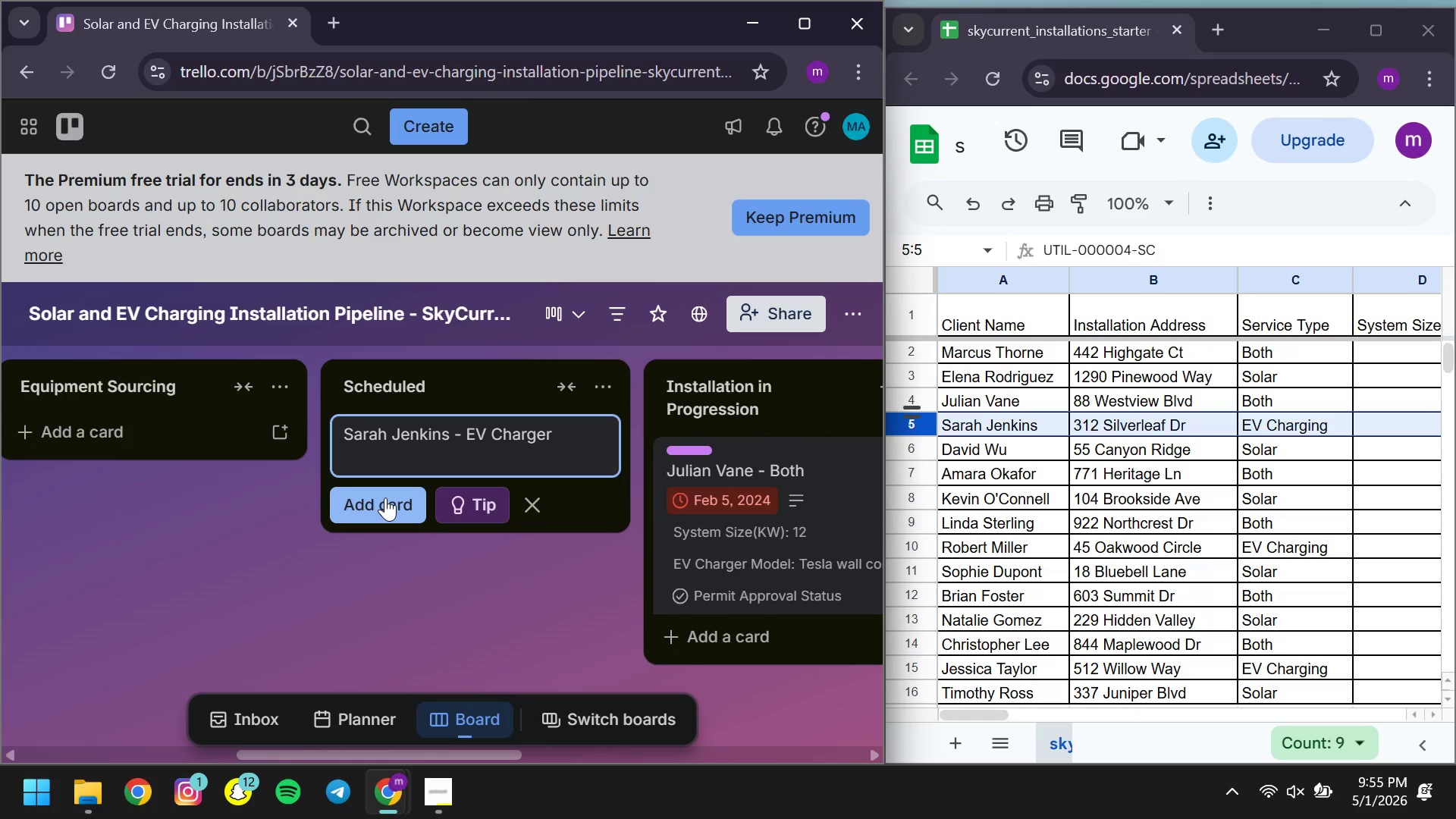 
left_click([385, 497])
 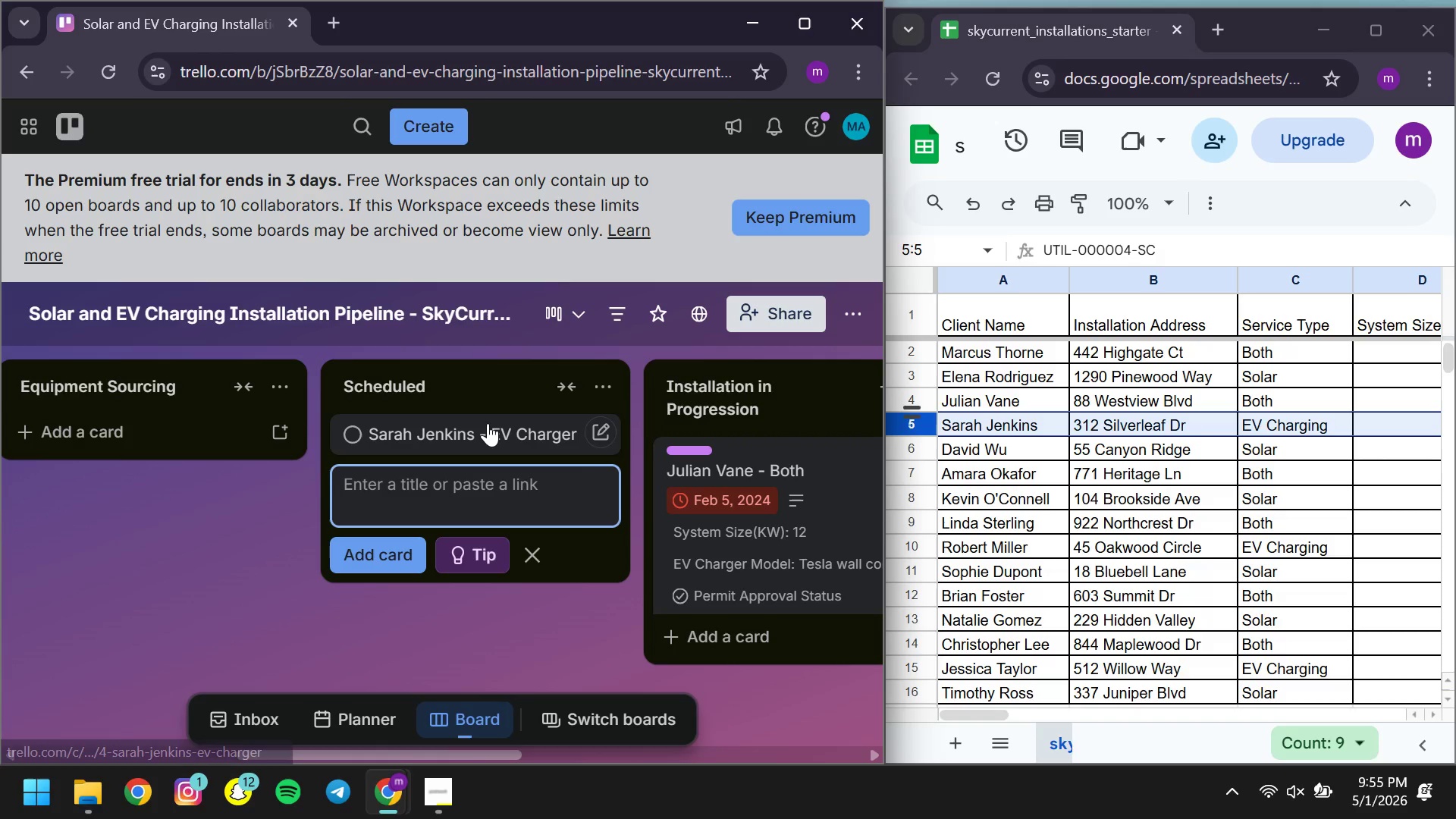 
left_click([488, 423])
 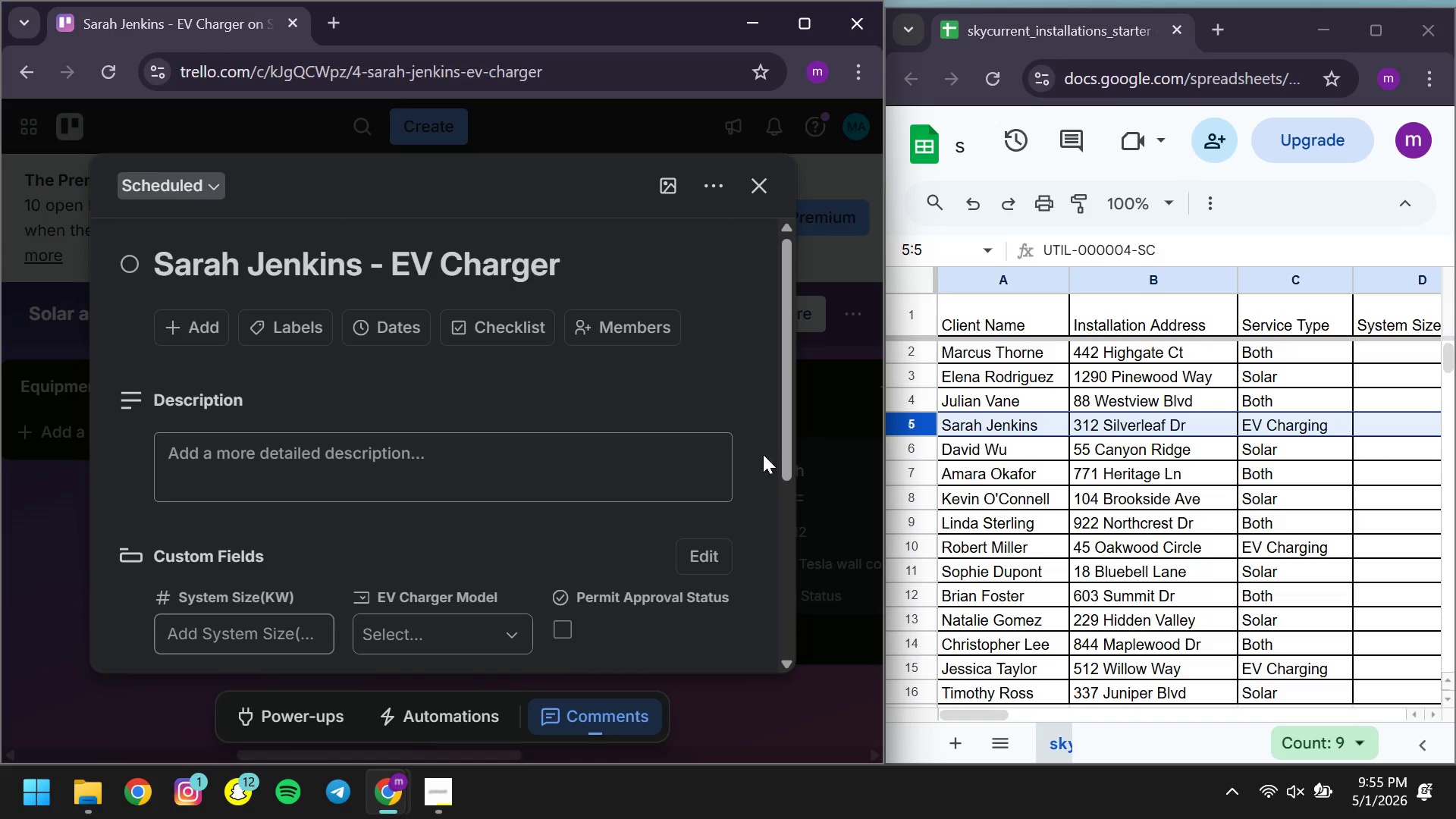 
mouse_move([434, 312])
 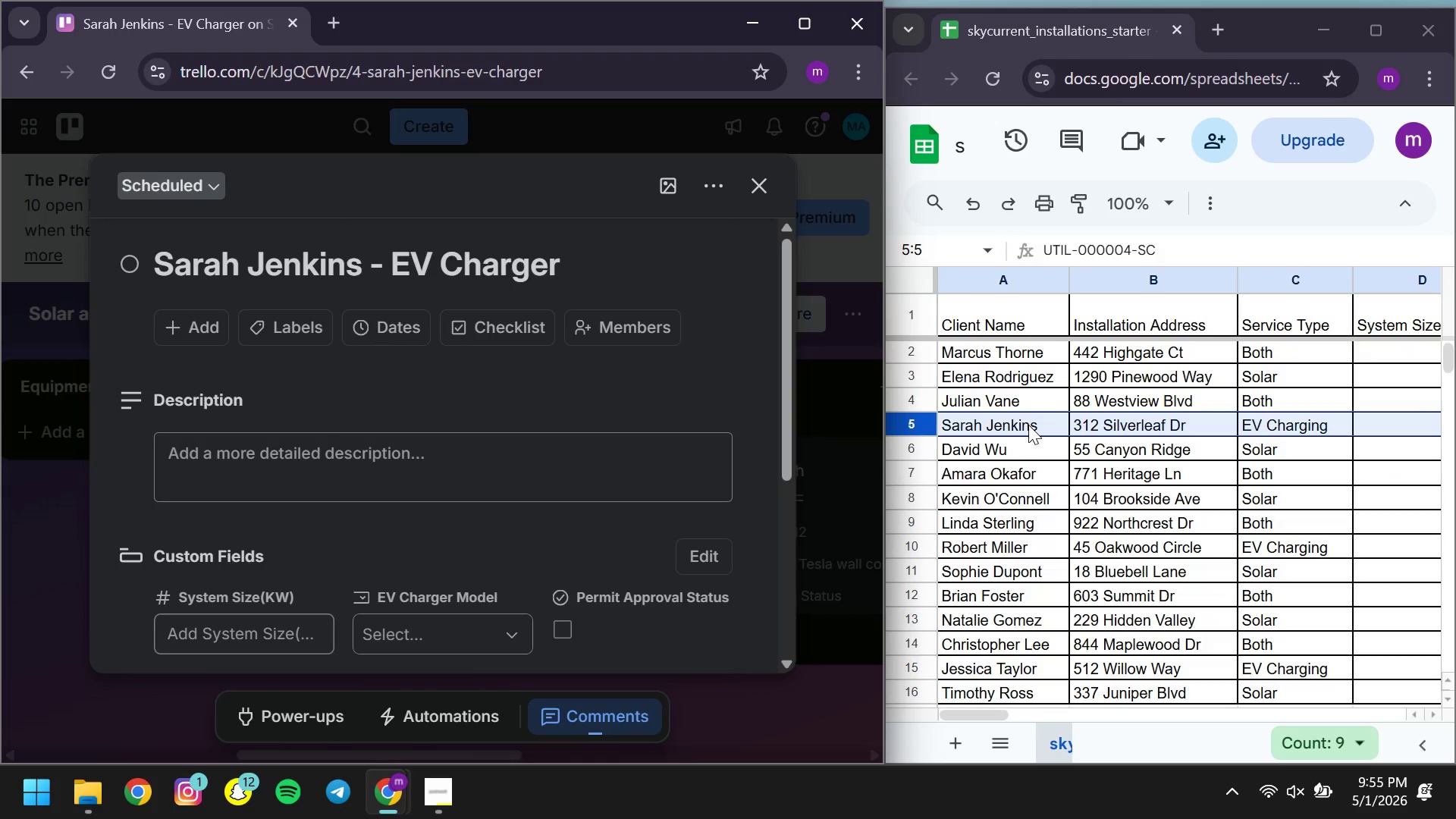 
wait(10.45)
 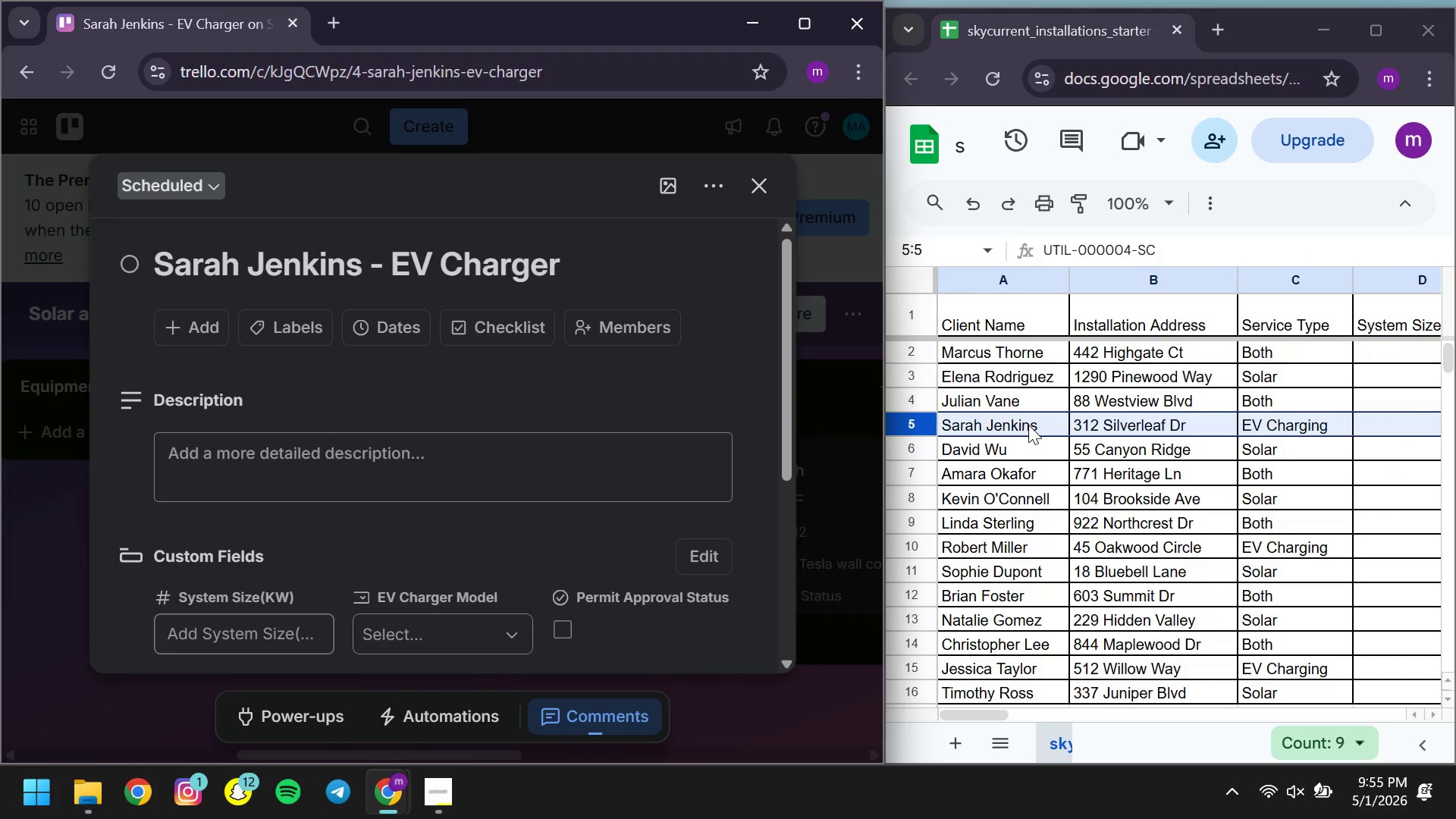 
left_click([362, 439])
 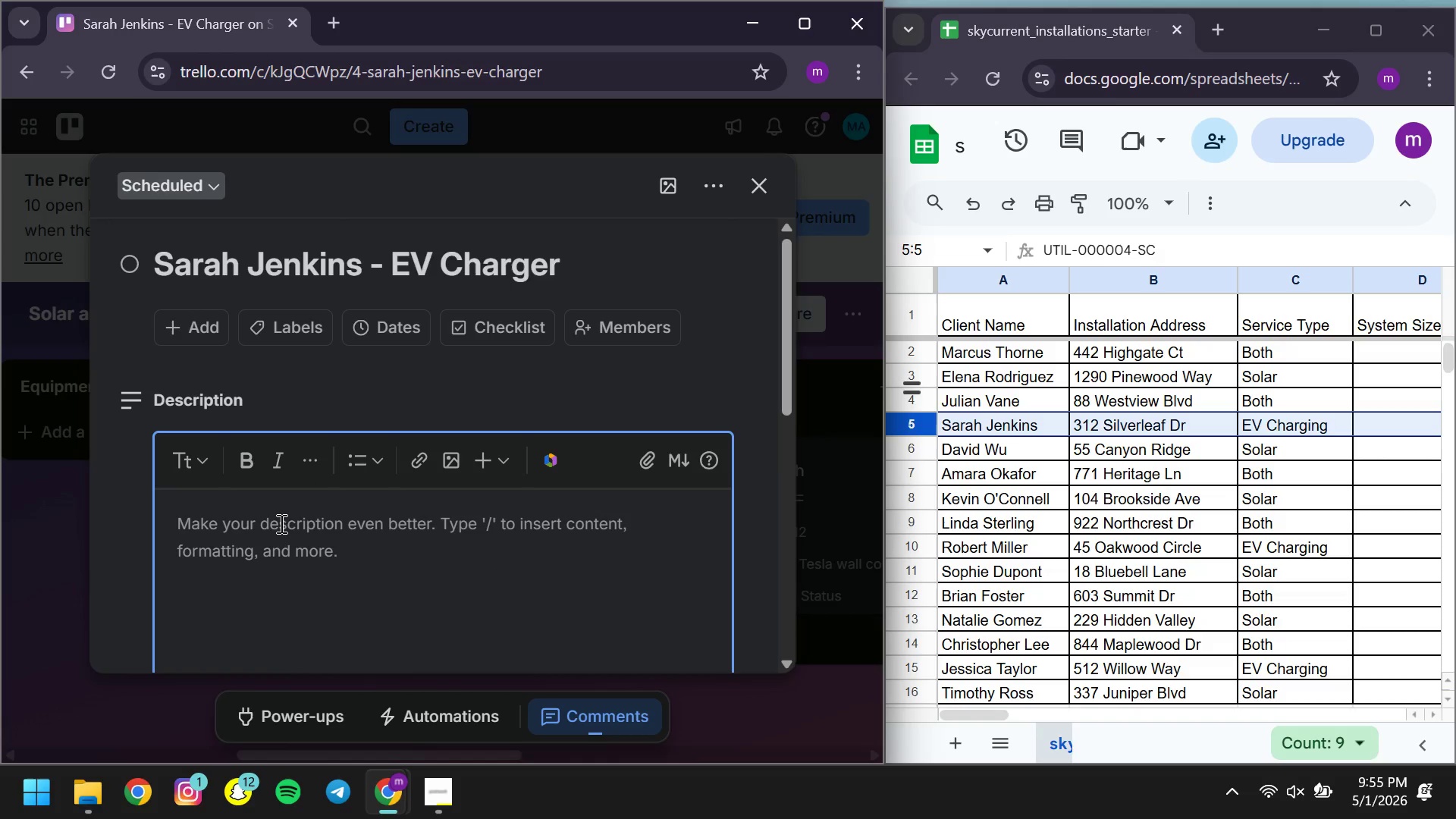 
type(312 Silver )
key(Backspace)
type(leaf Dr )
 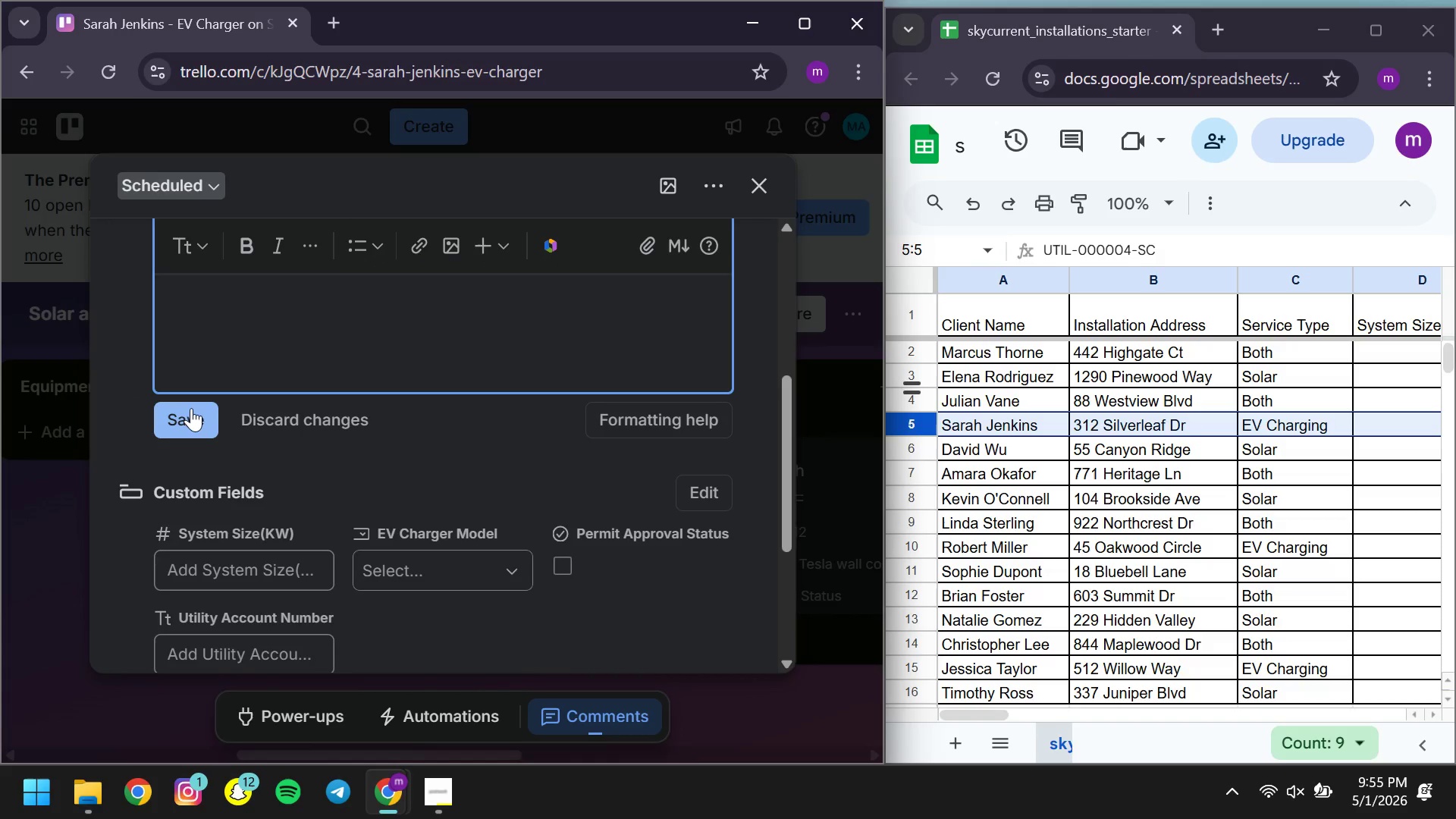 
left_click([191, 411])
 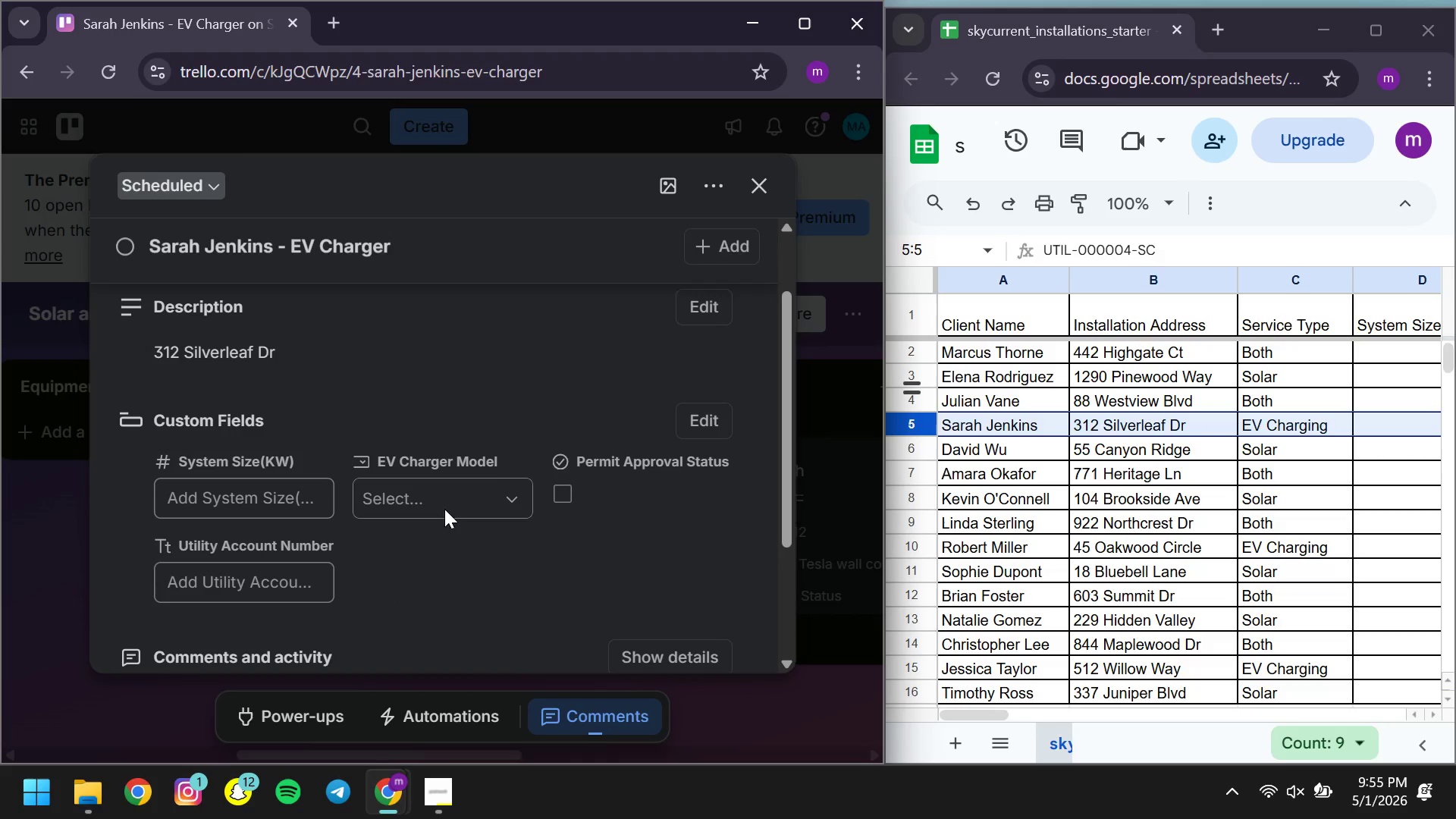 
left_click([447, 510])
 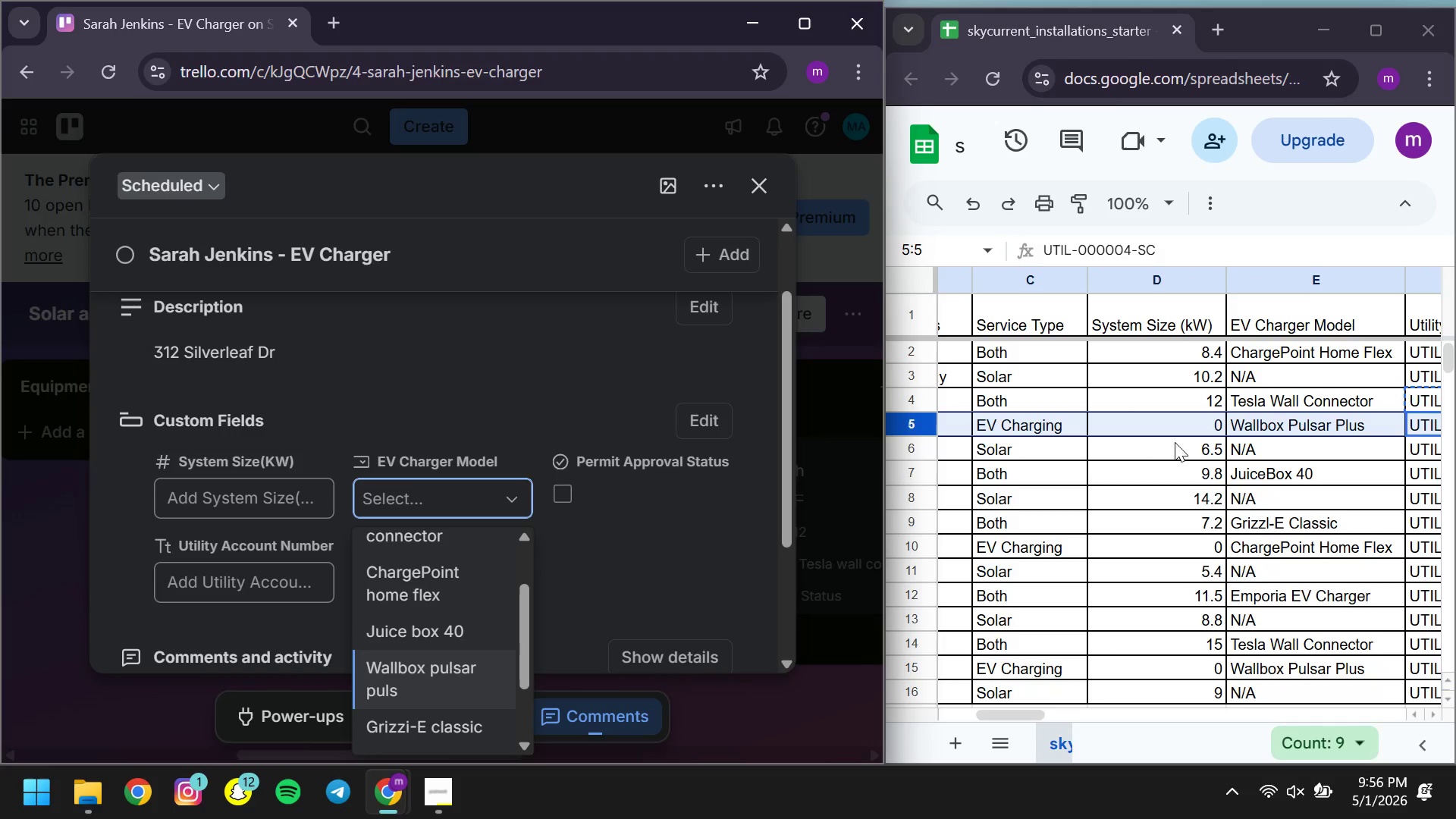 
wait(6.64)
 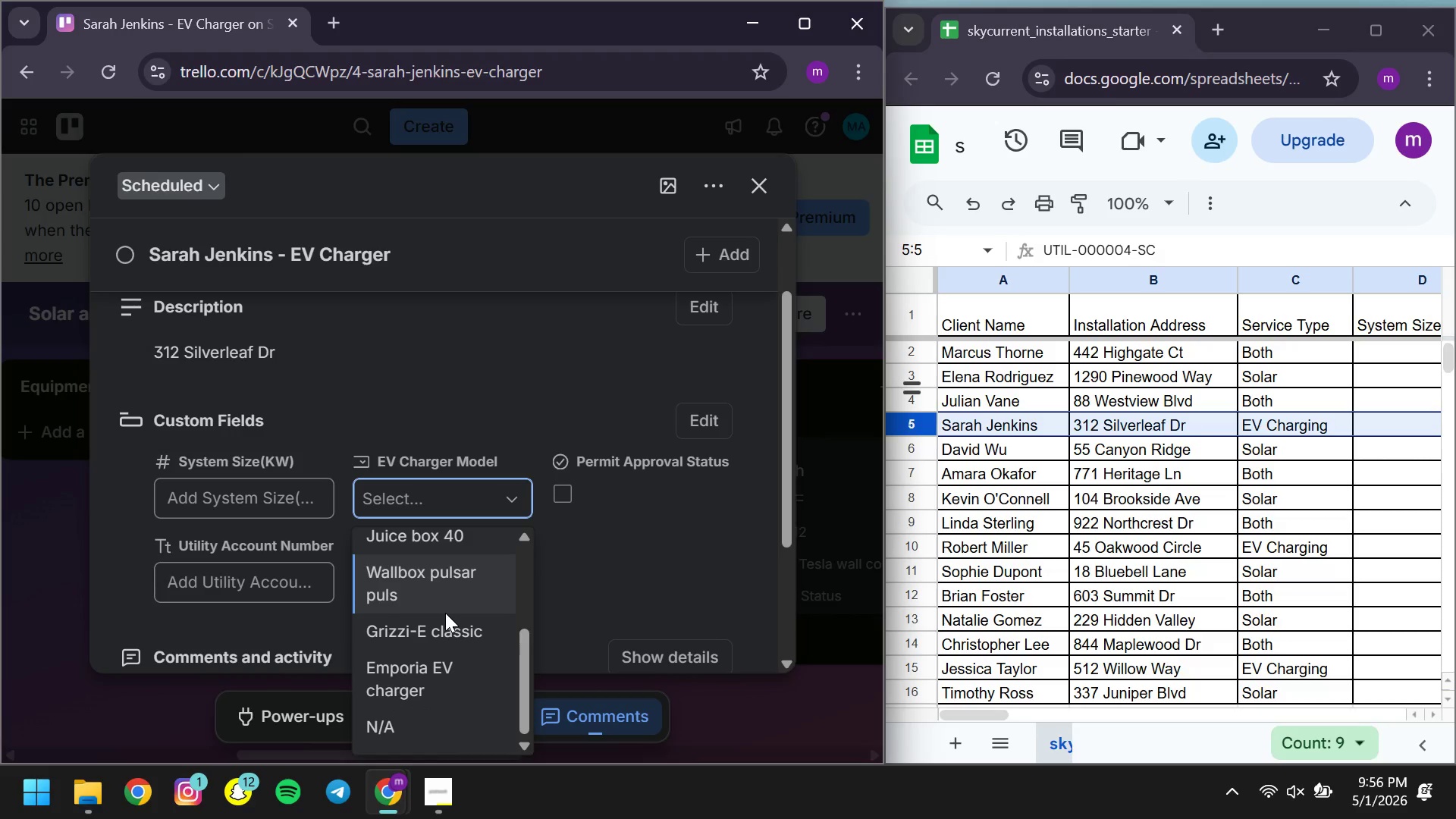 
left_click([211, 504])
 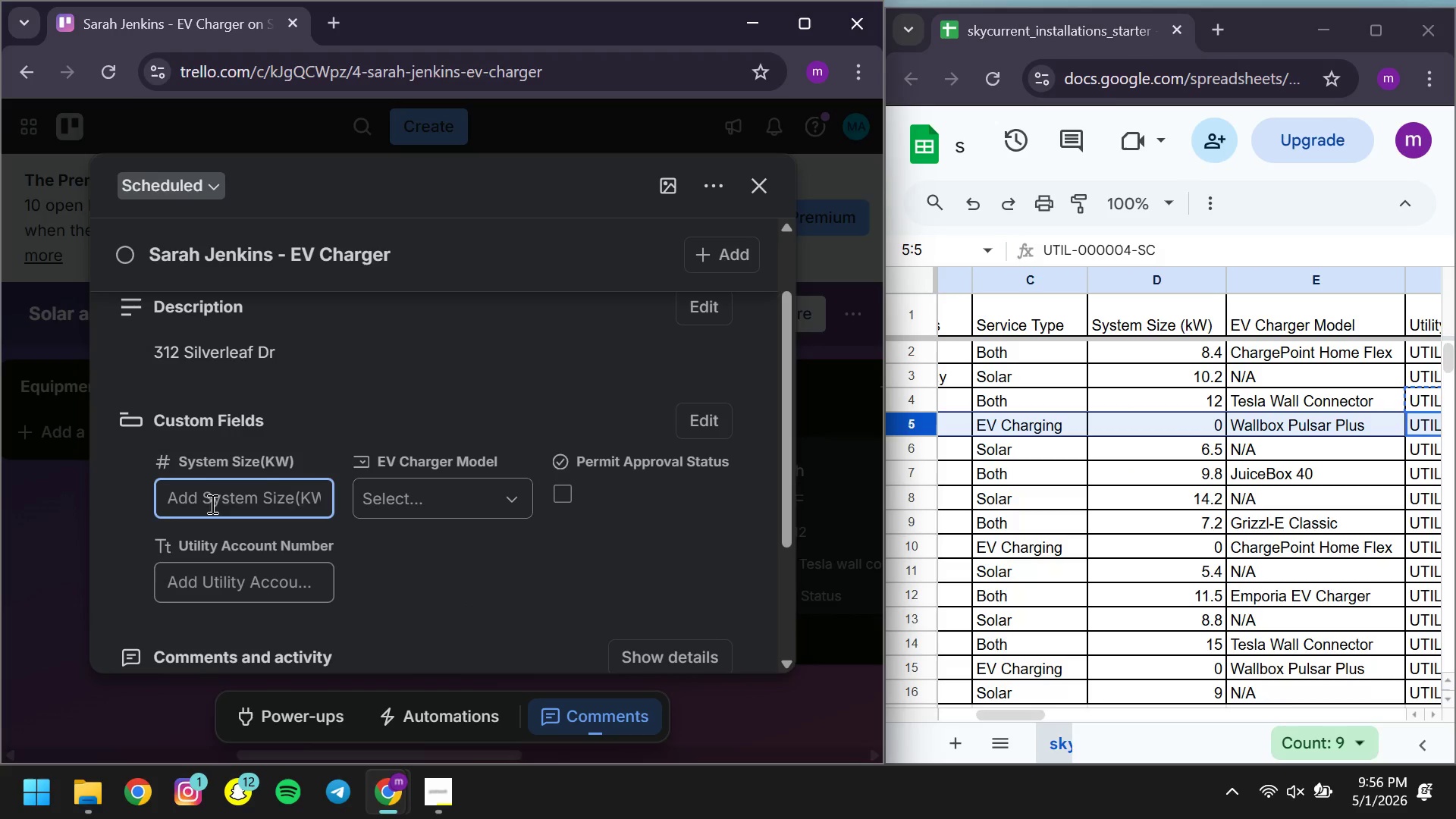 
key(0)
 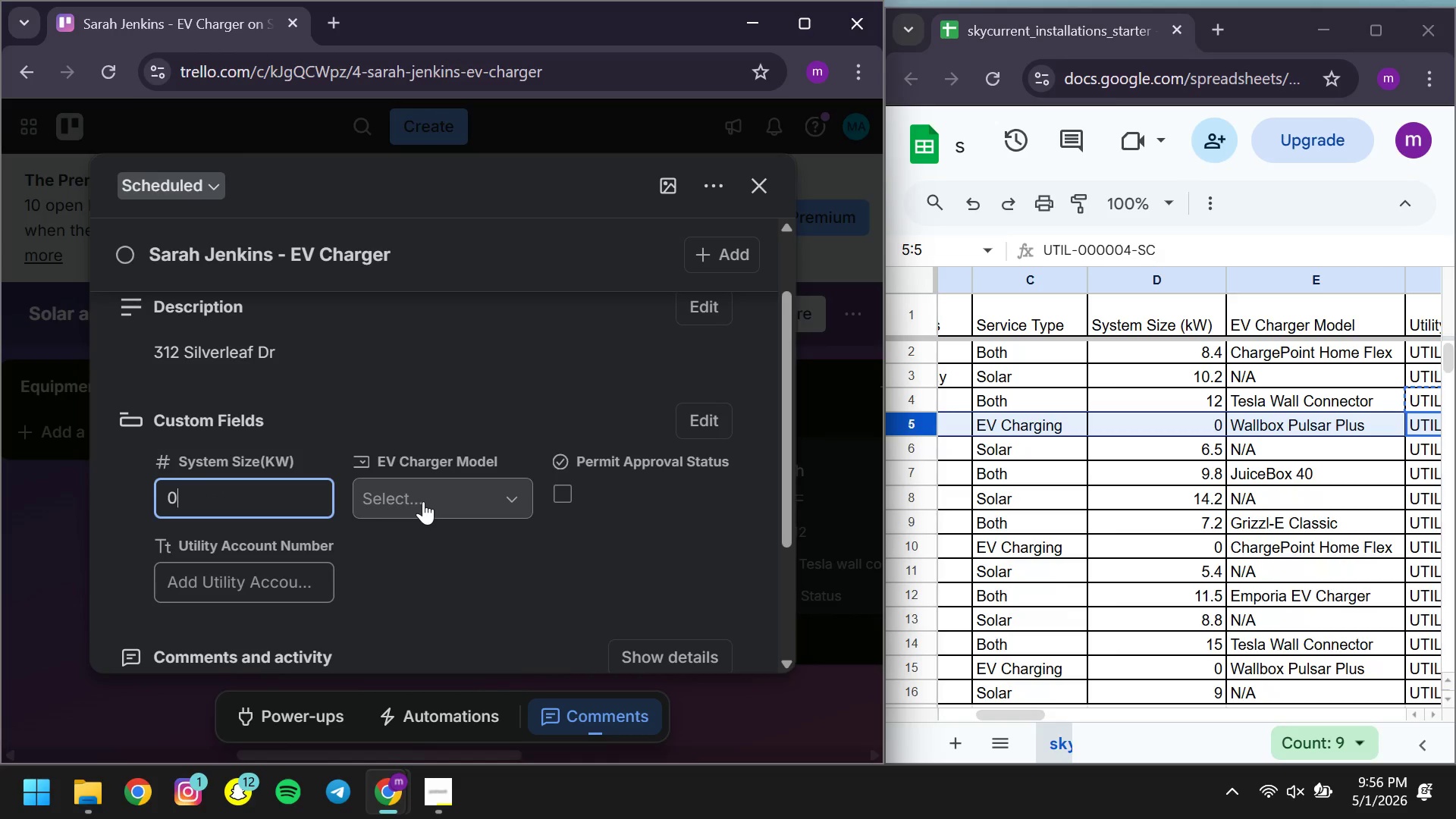 
left_click([423, 501])
 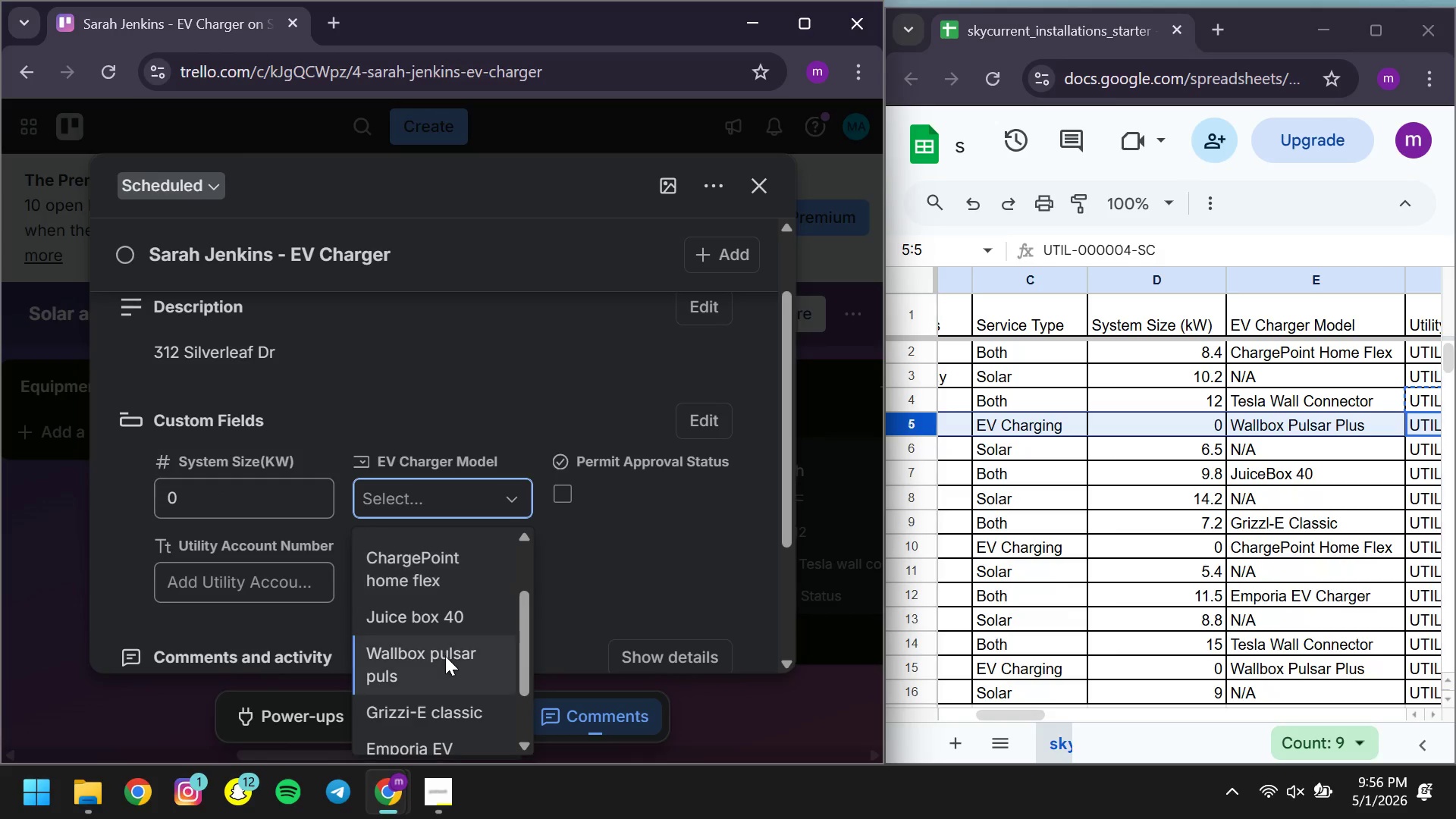 
left_click([445, 656])
 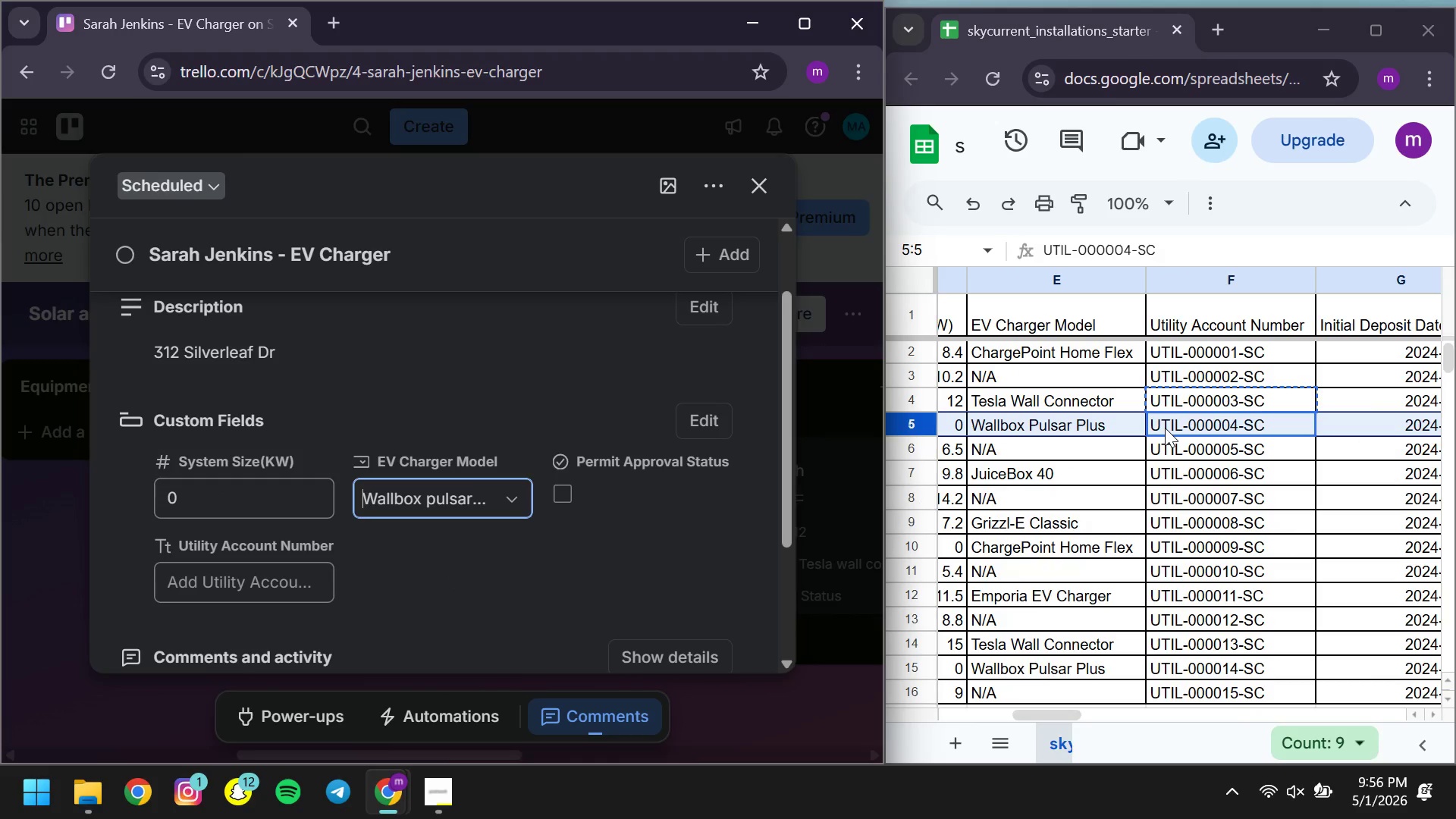 
left_click([1165, 428])
 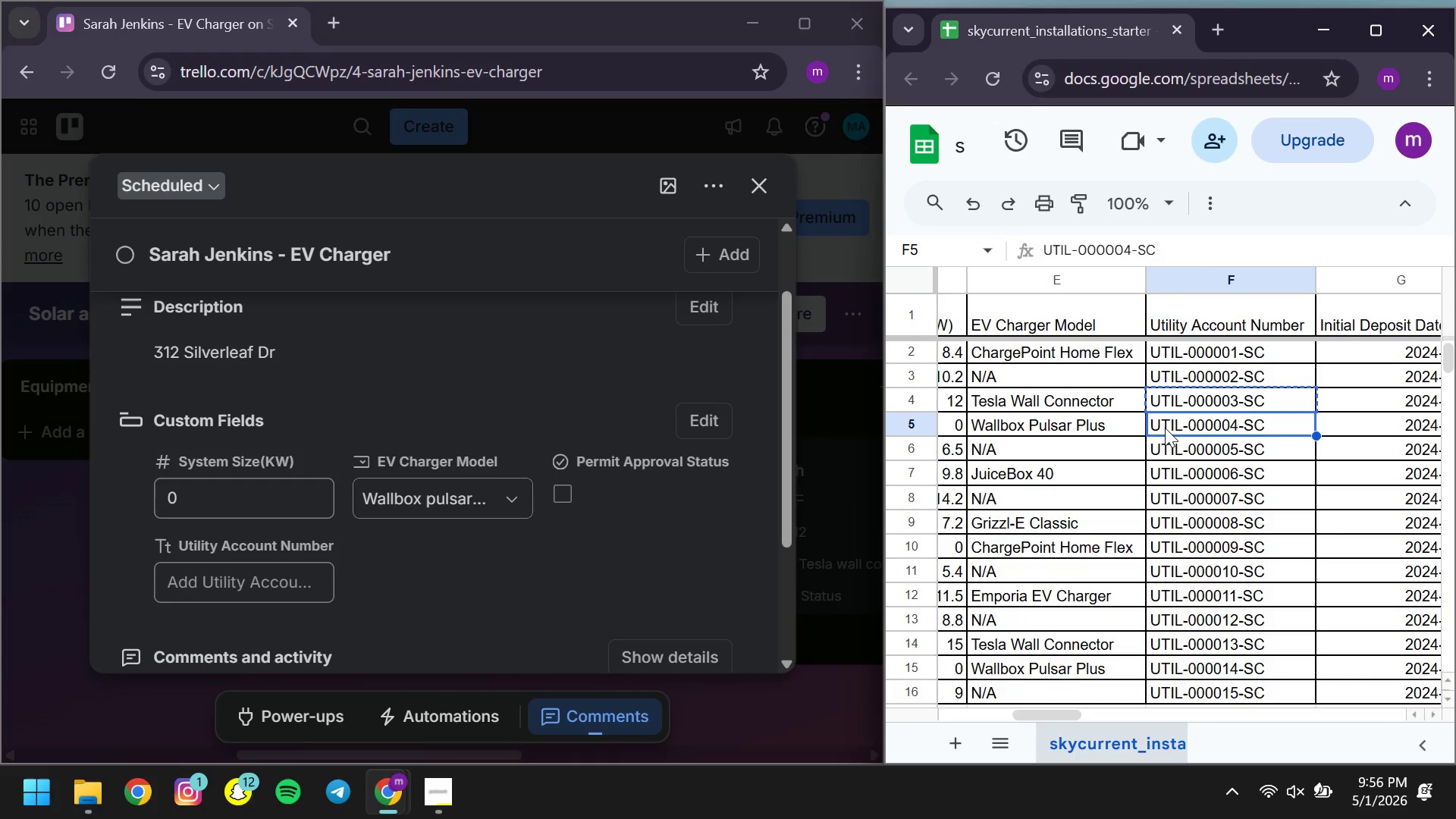 
key(Control+ControlLeft)
 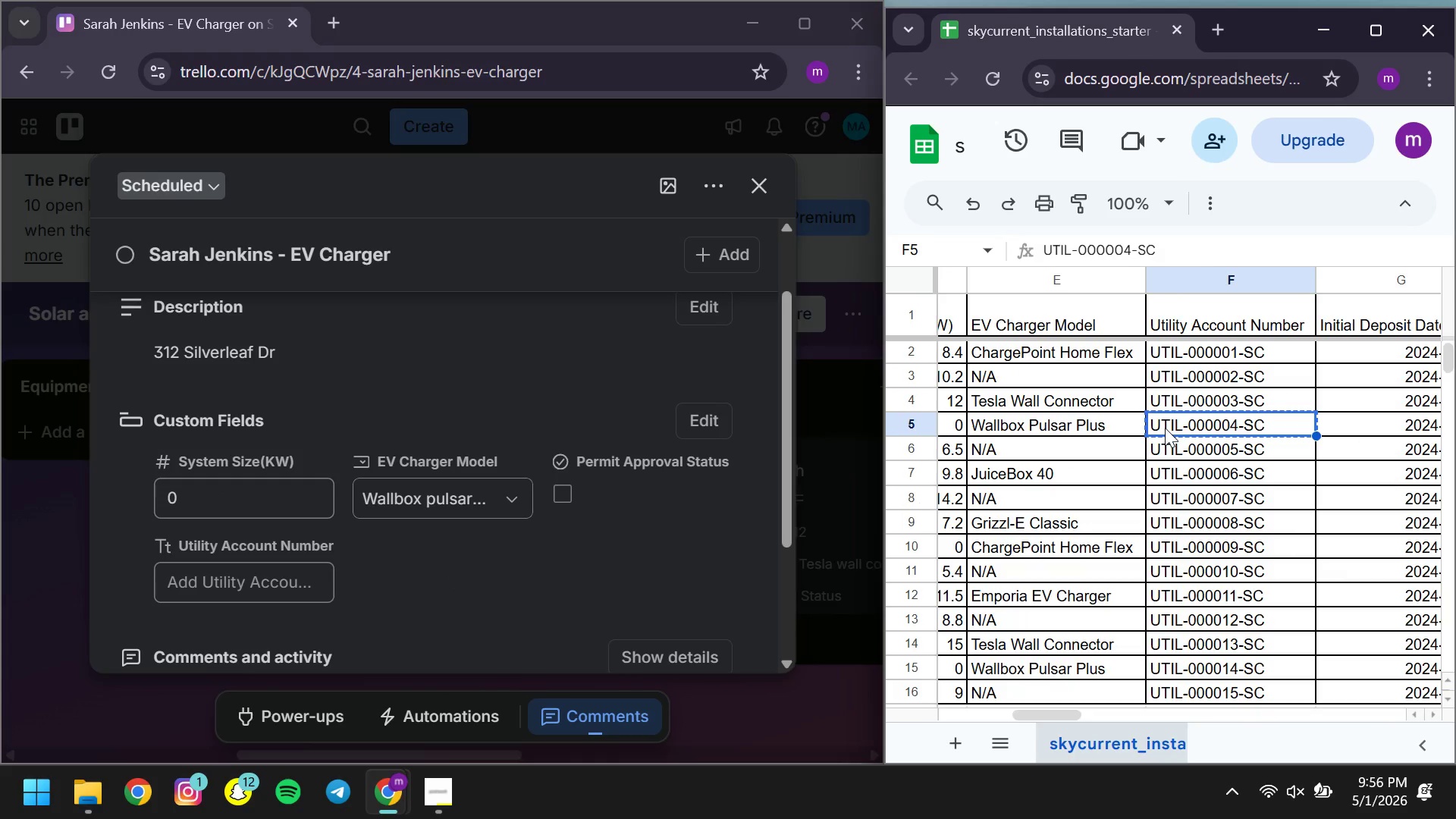 
key(Control+C)
 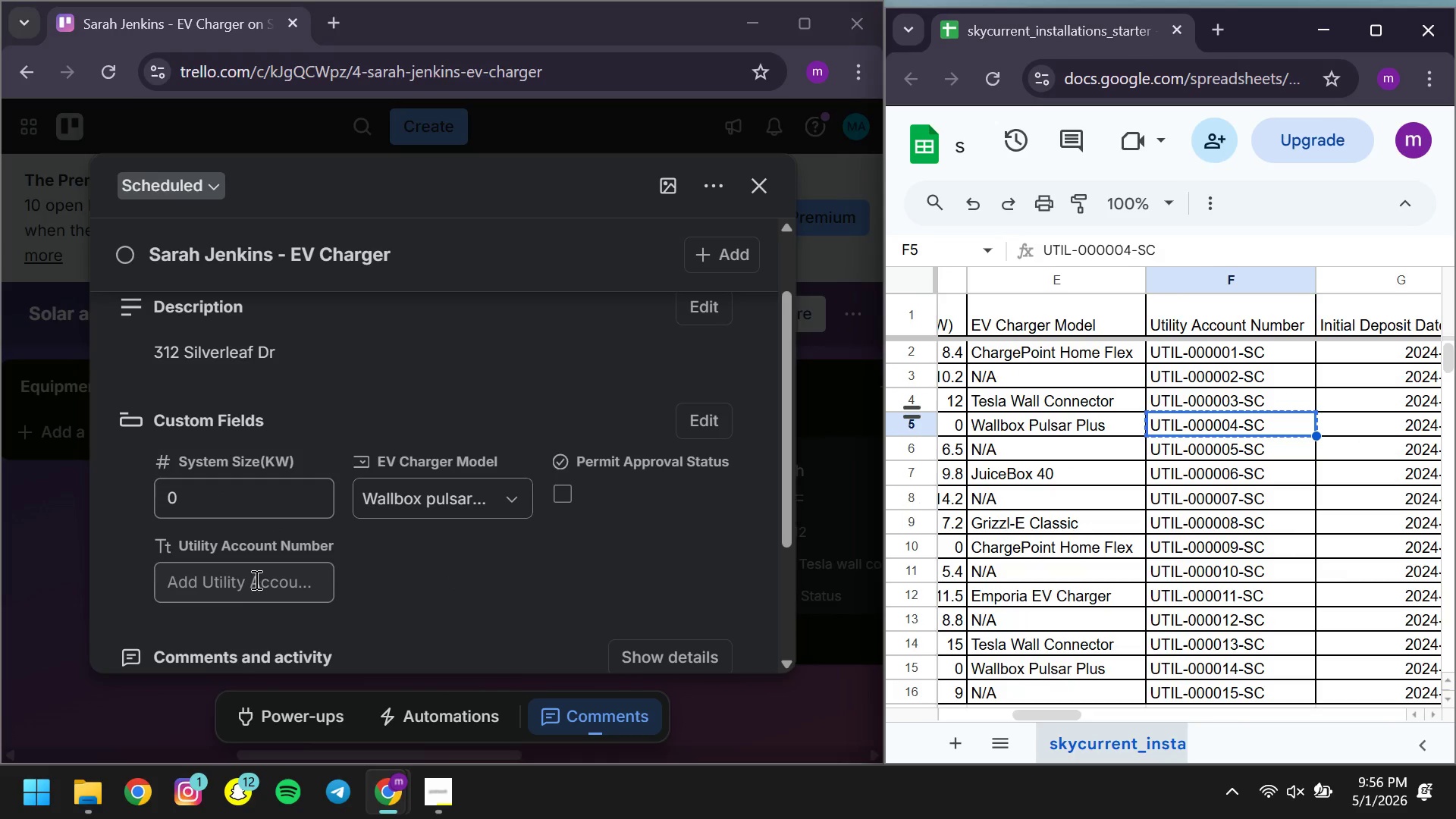 
left_click([255, 579])
 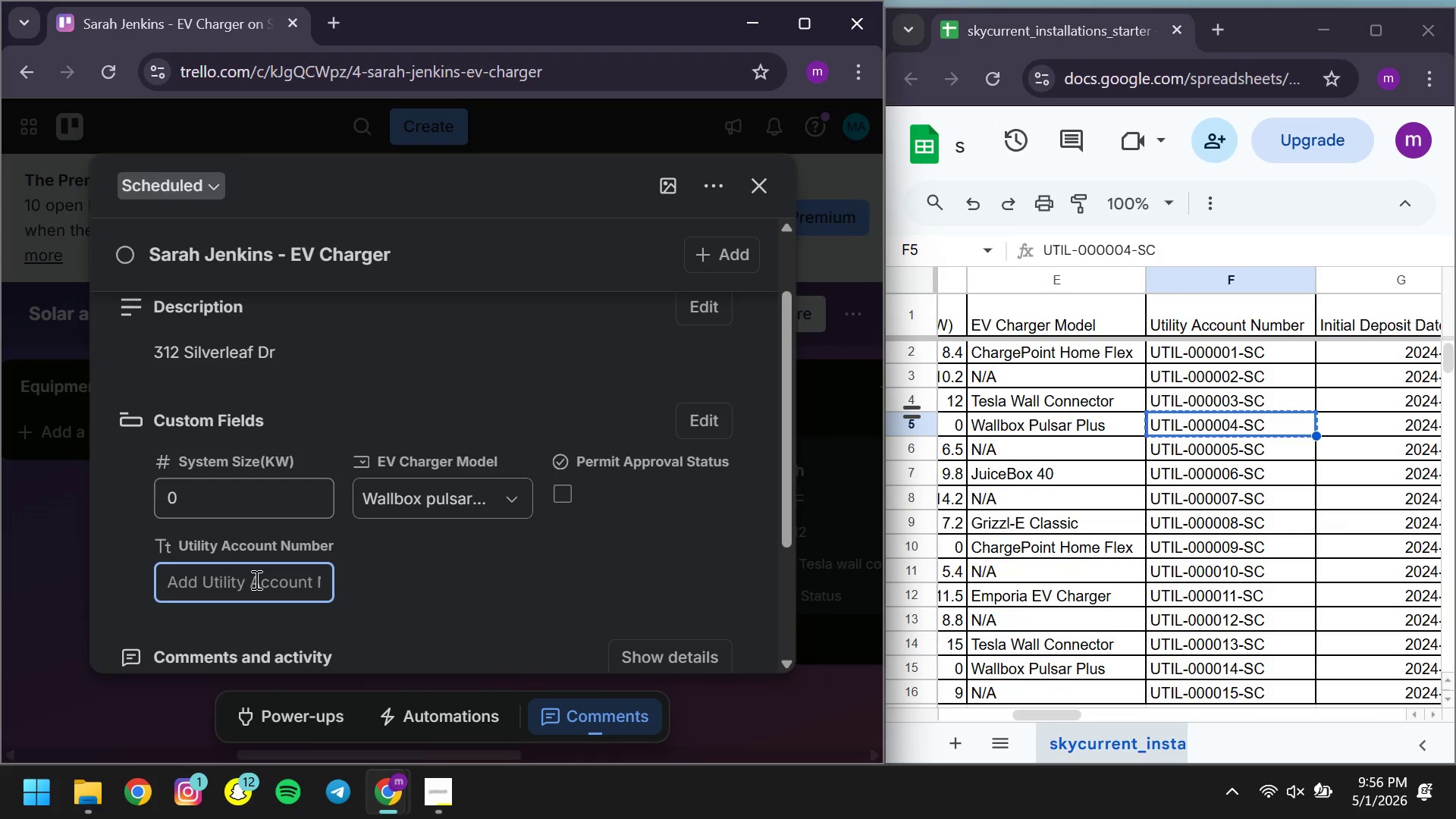 
key(Control+ControlLeft)
 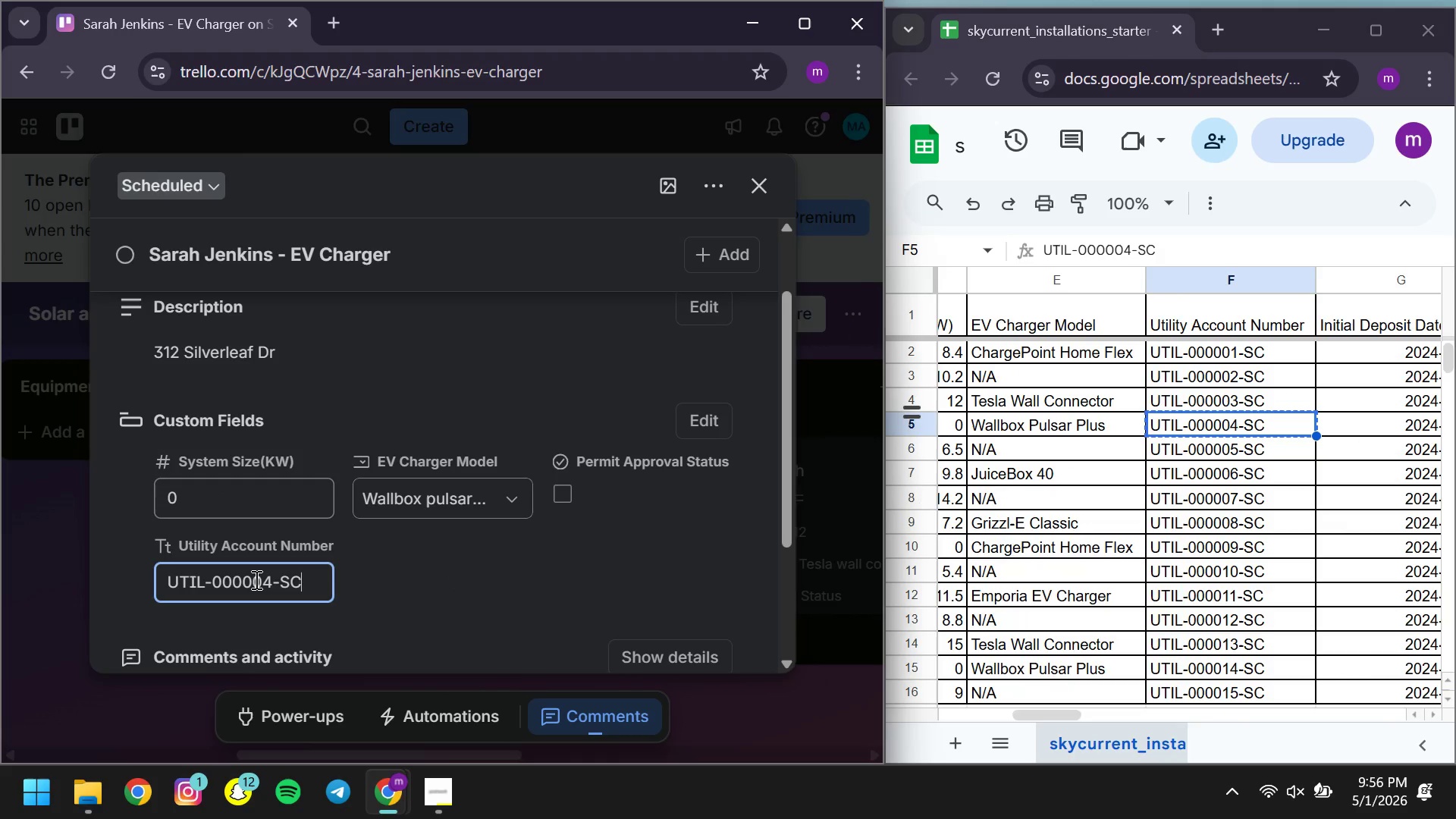 
key(Control+V)
 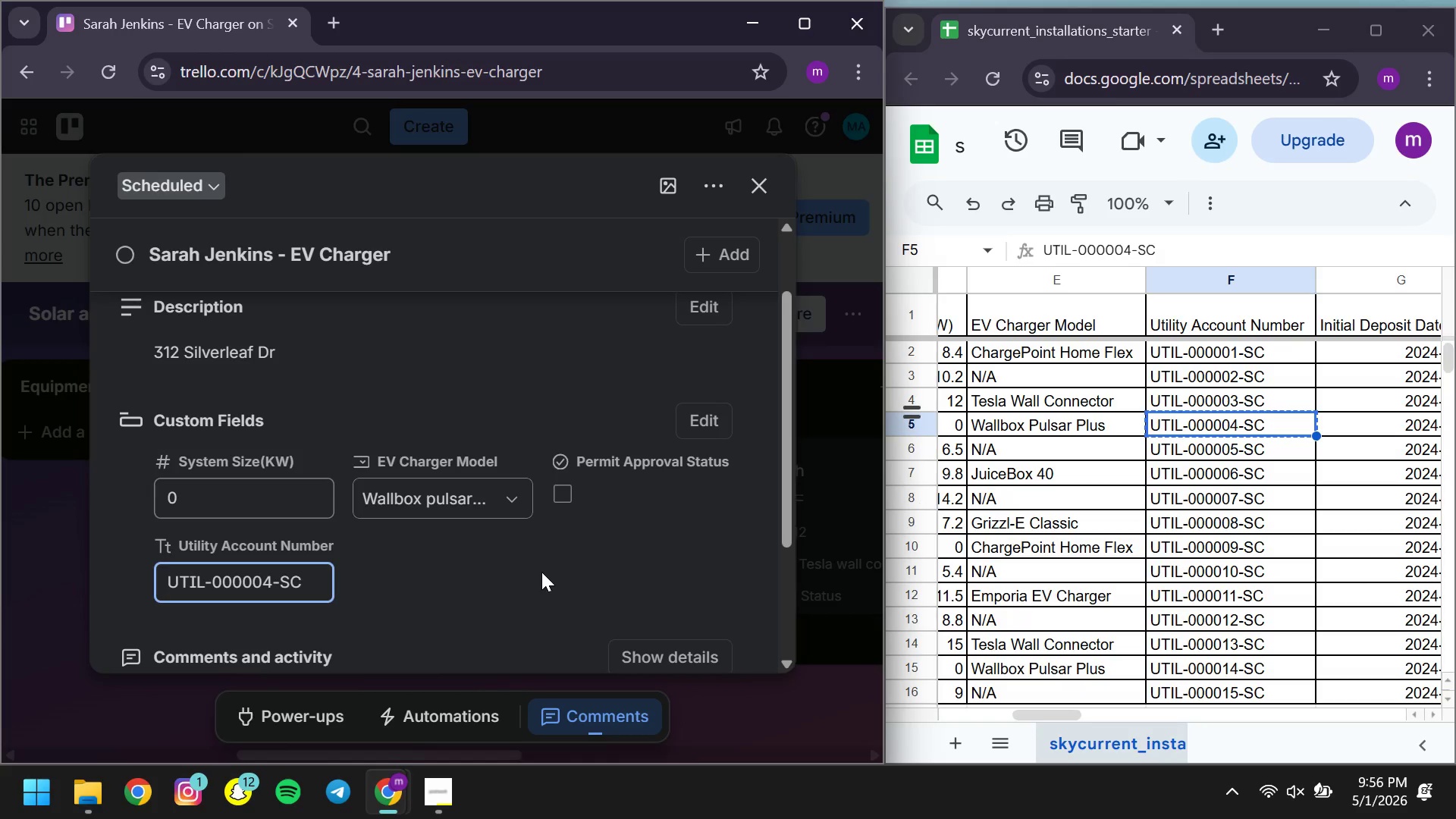 
left_click([541, 572])
 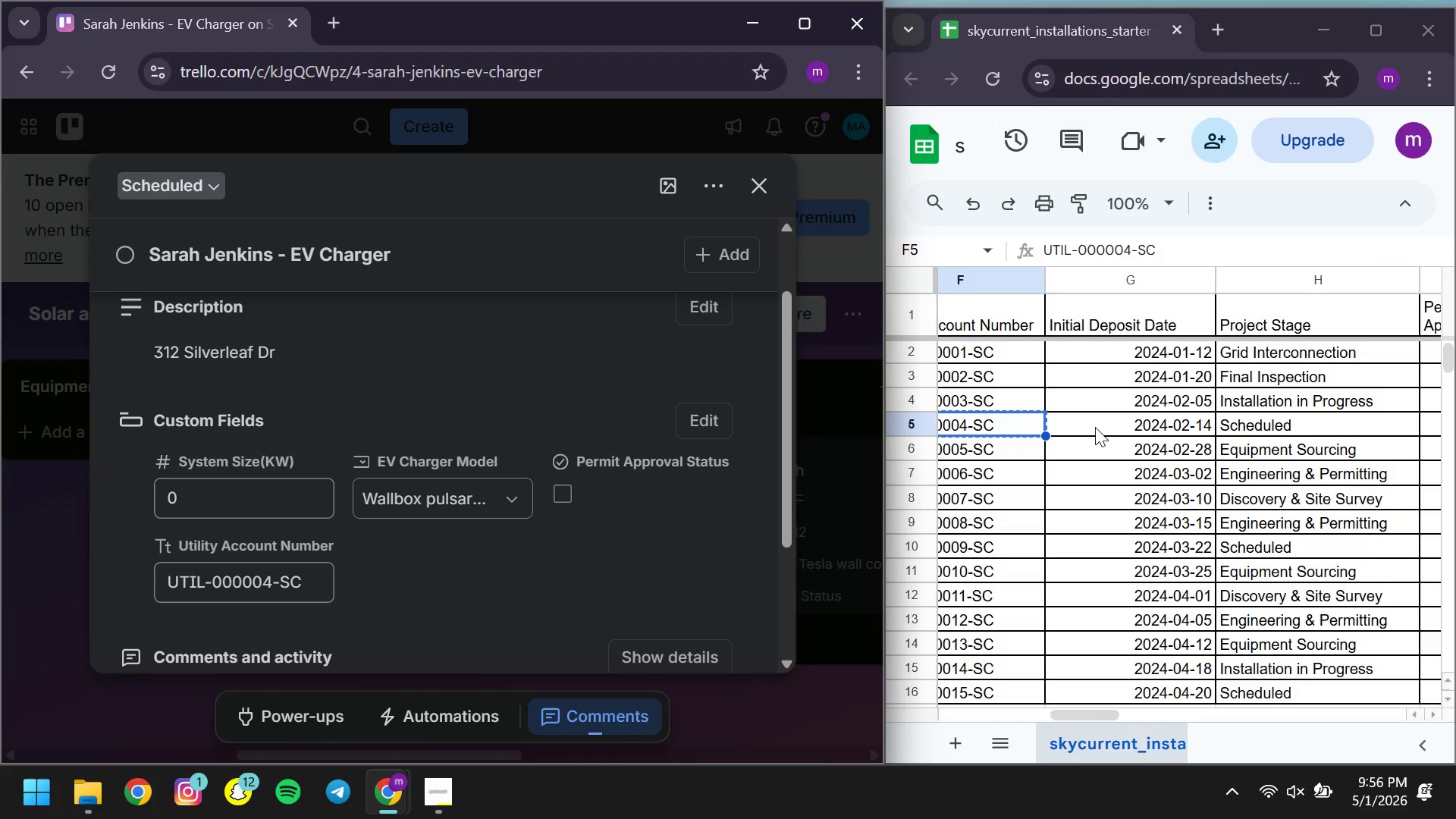 
double_click([1129, 431])
 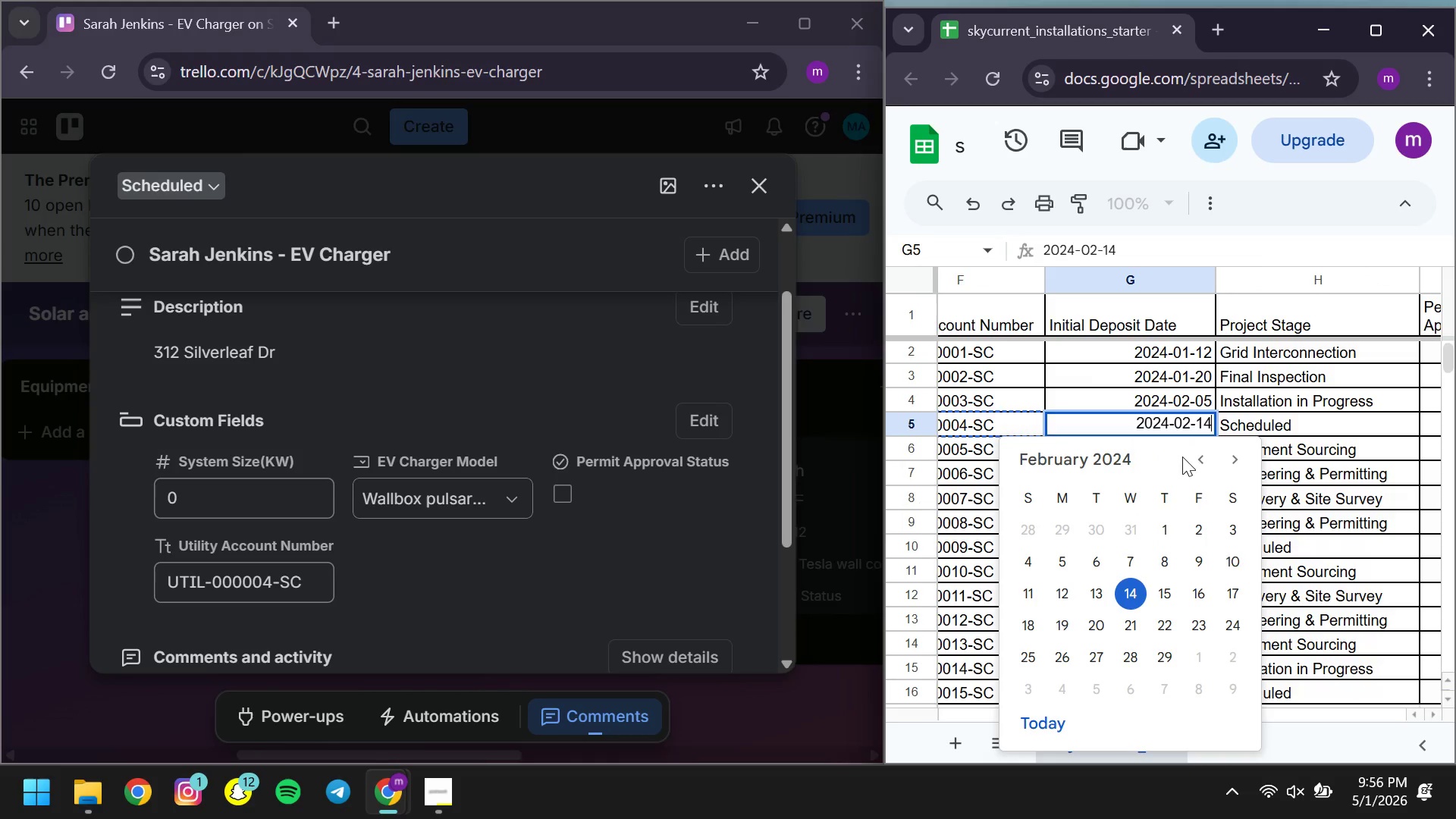 
left_click([1311, 427])
 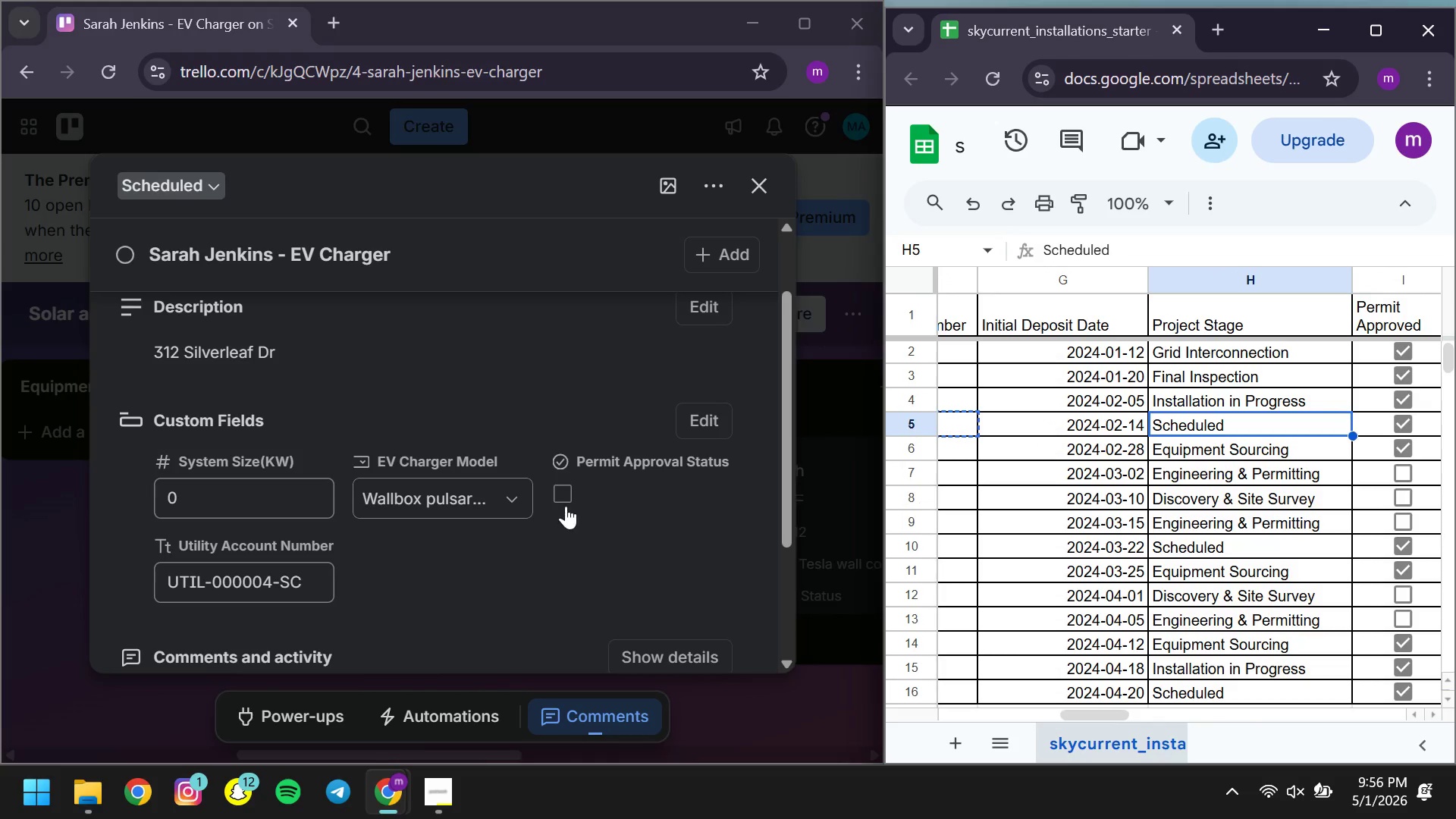 
left_click([565, 501])
 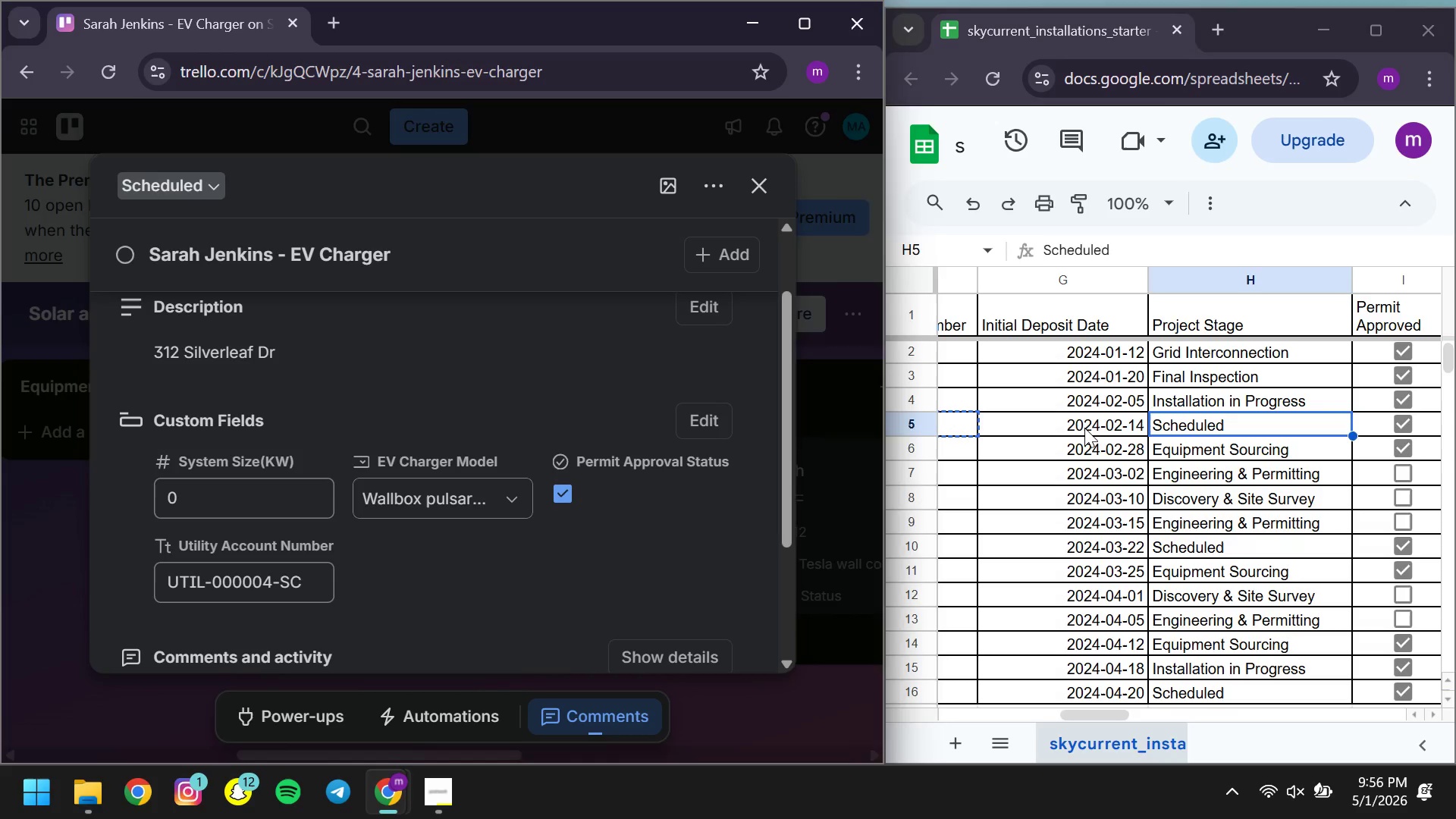 
double_click([1084, 428])
 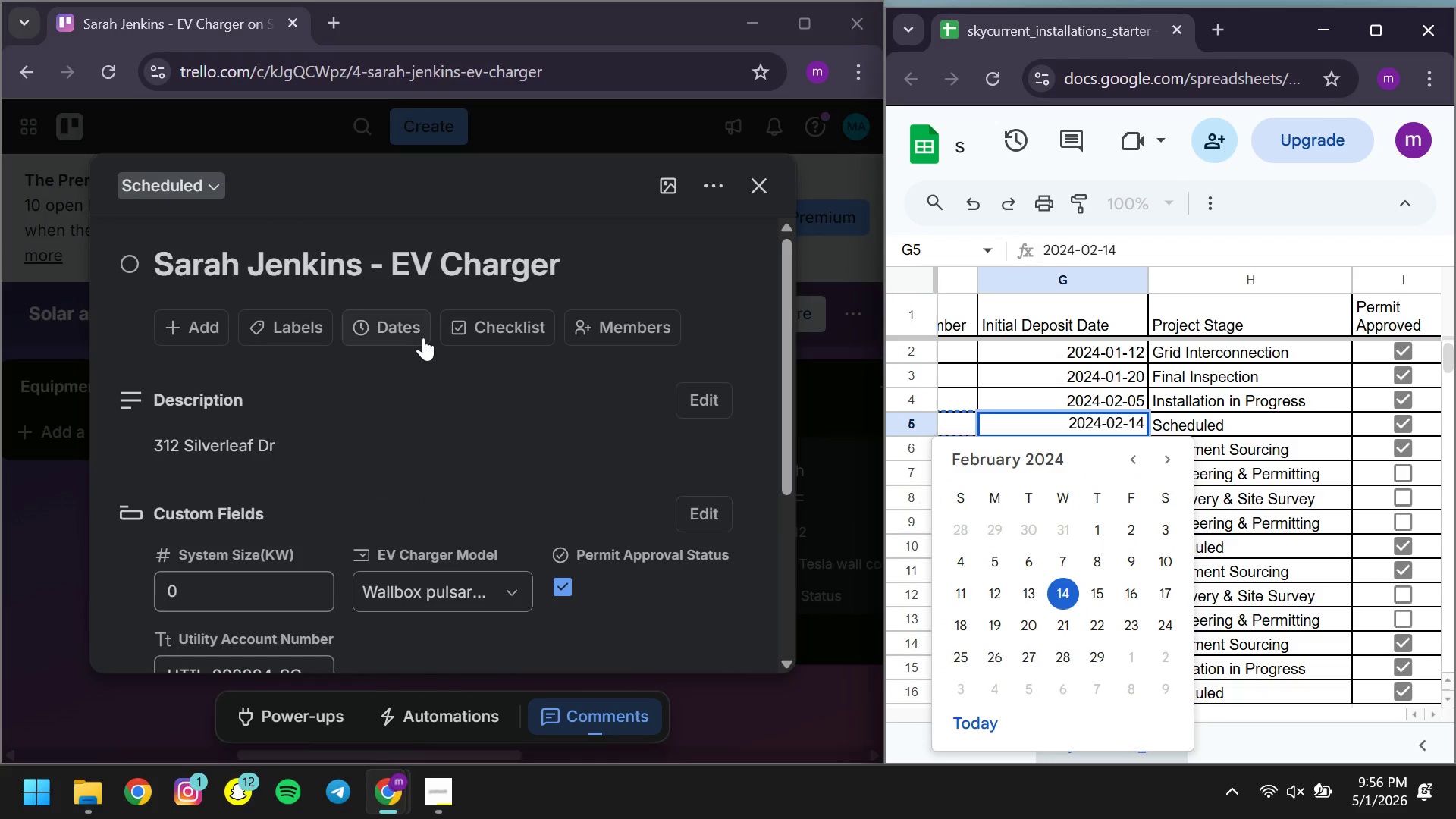 
left_click([416, 335])
 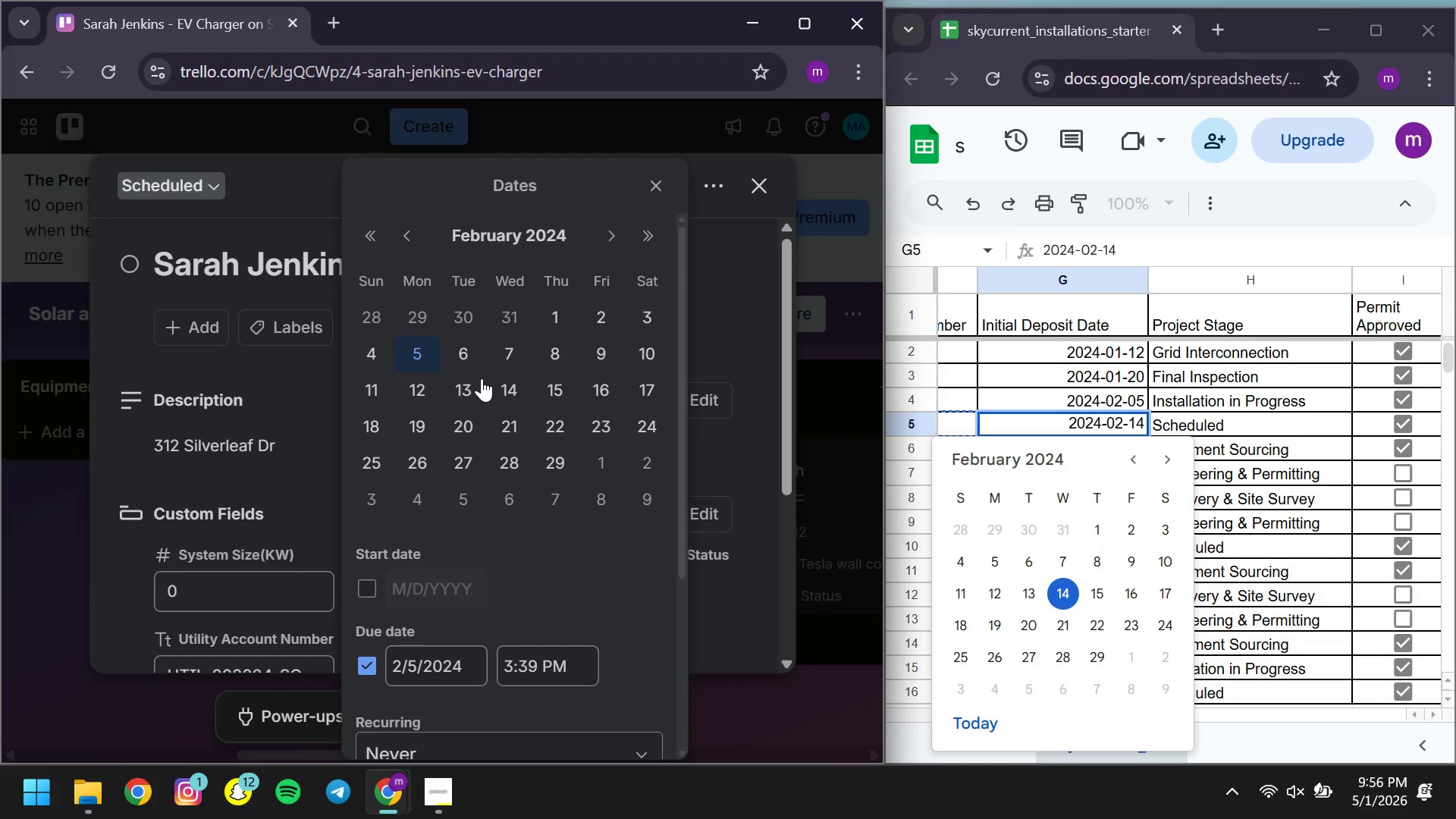 
left_click([510, 382])
 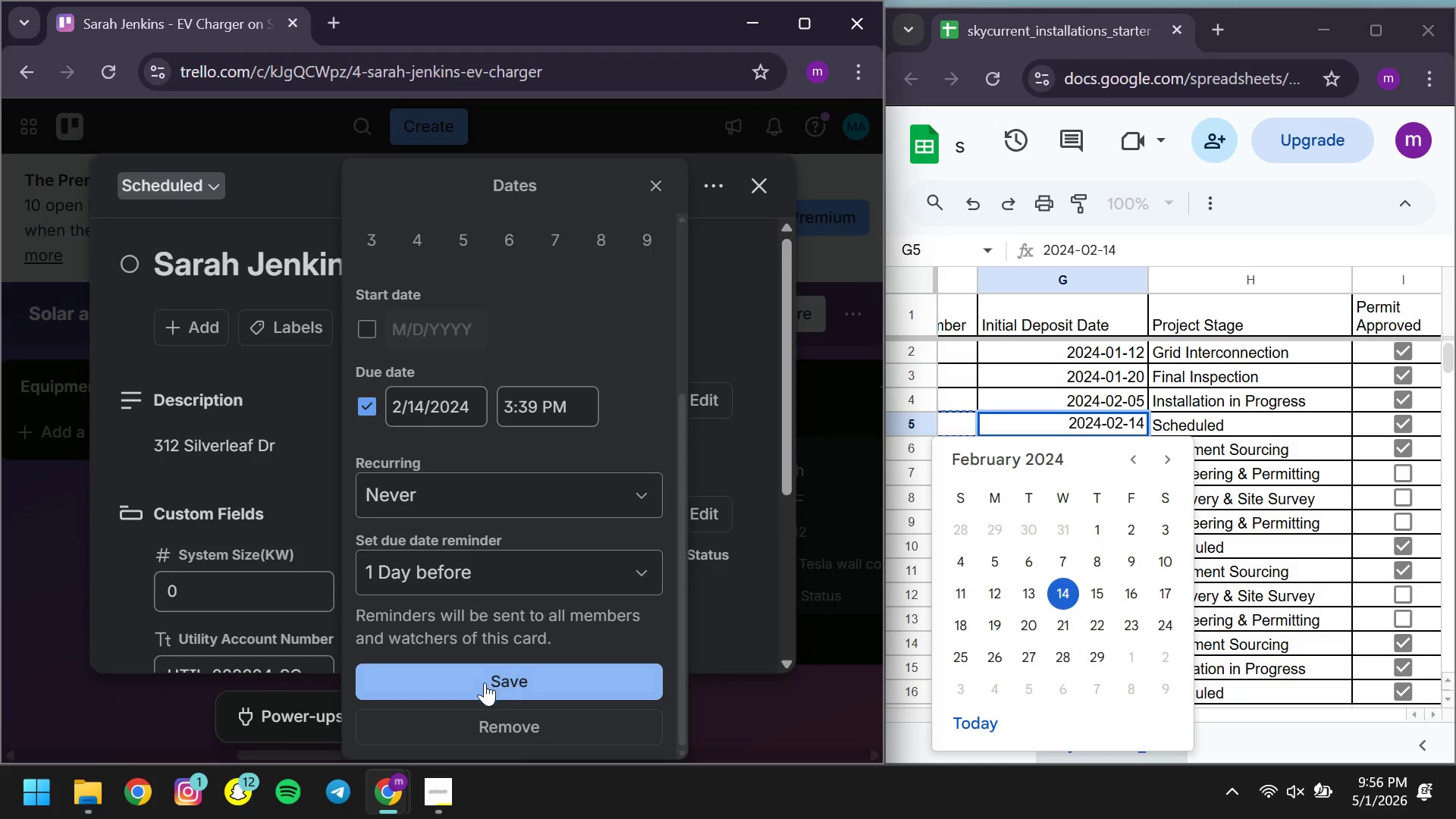 
left_click([482, 676])
 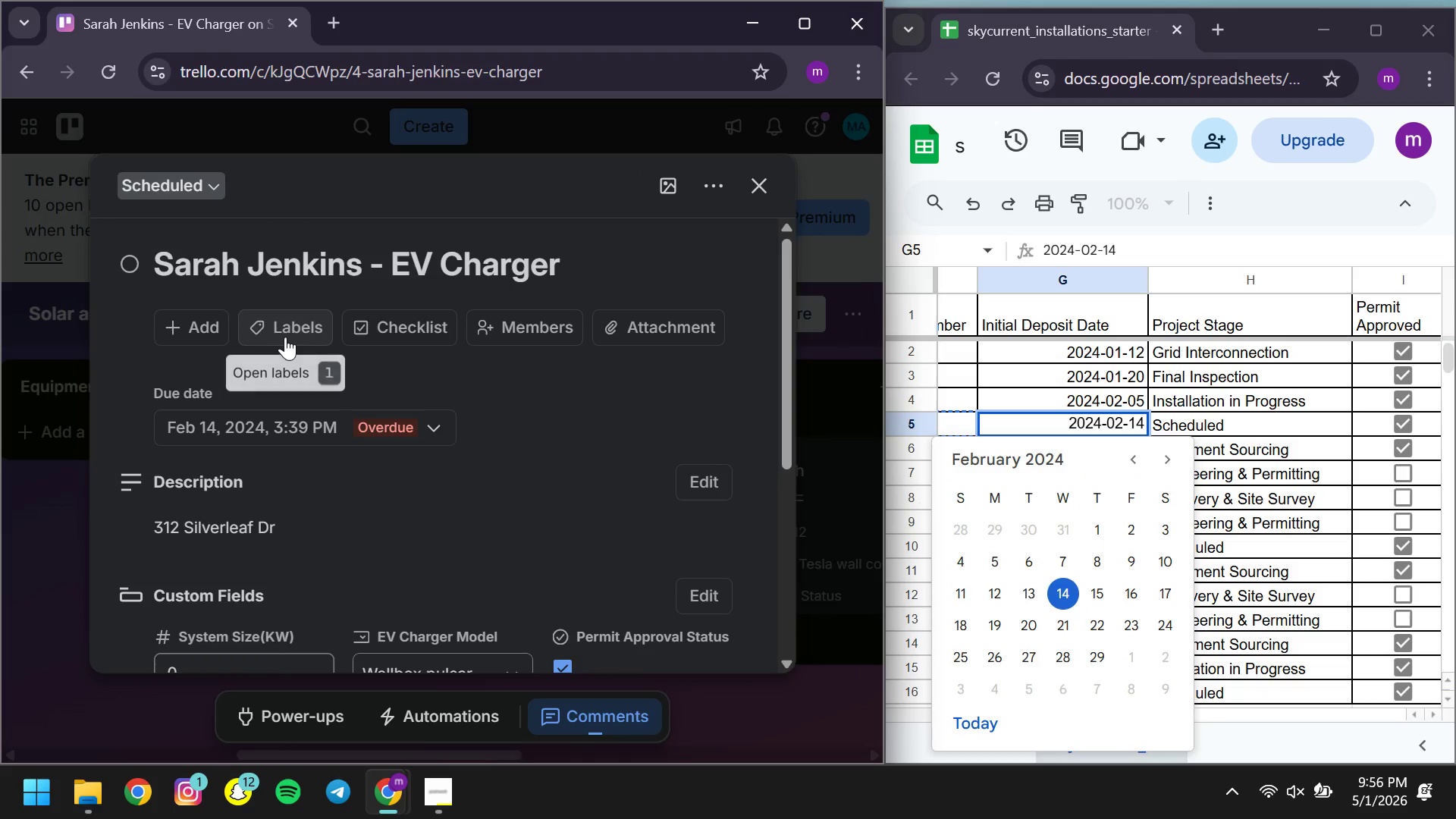 
left_click([285, 337])
 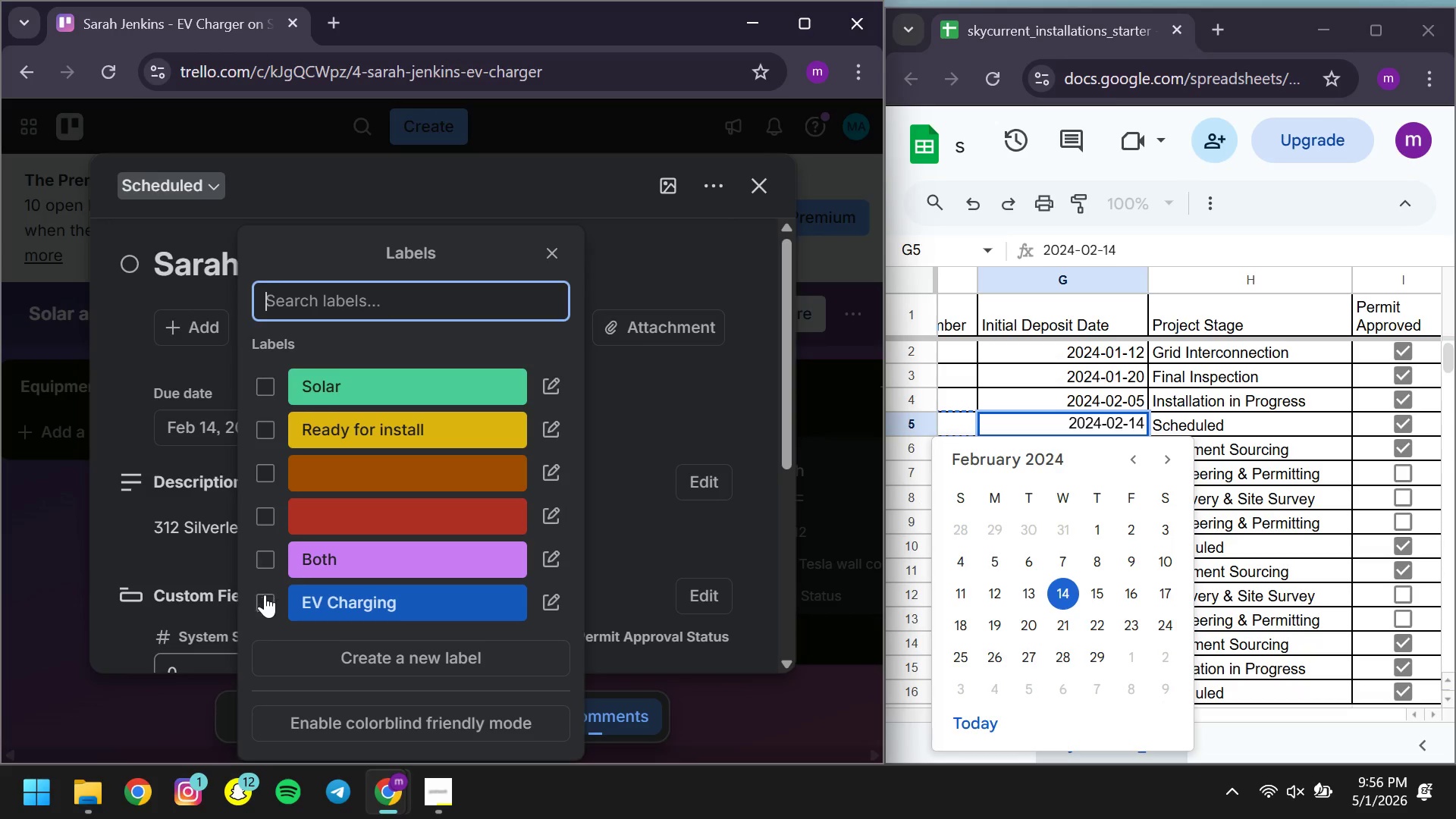 
left_click([264, 597])
 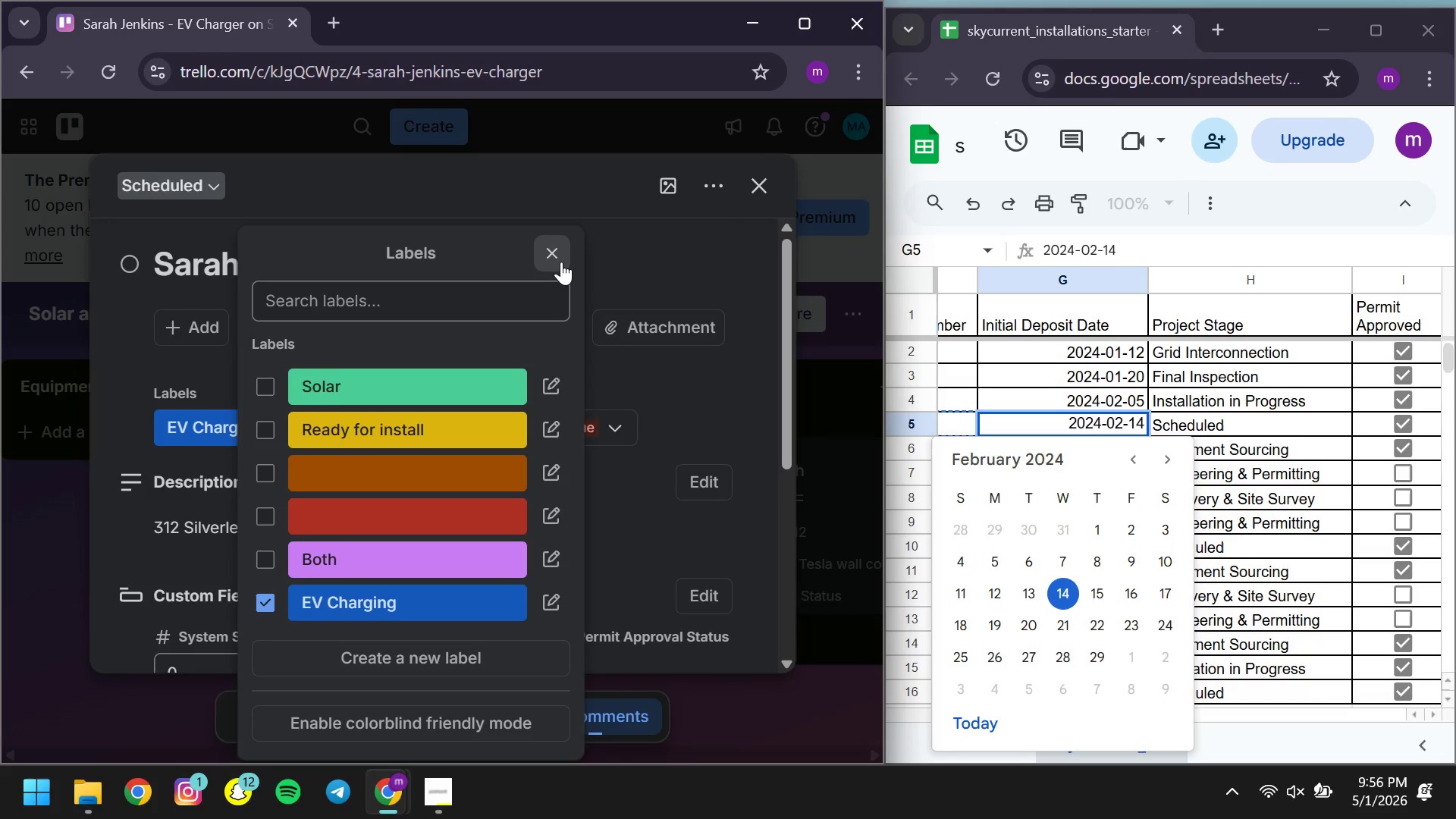 
left_click([561, 260])
 